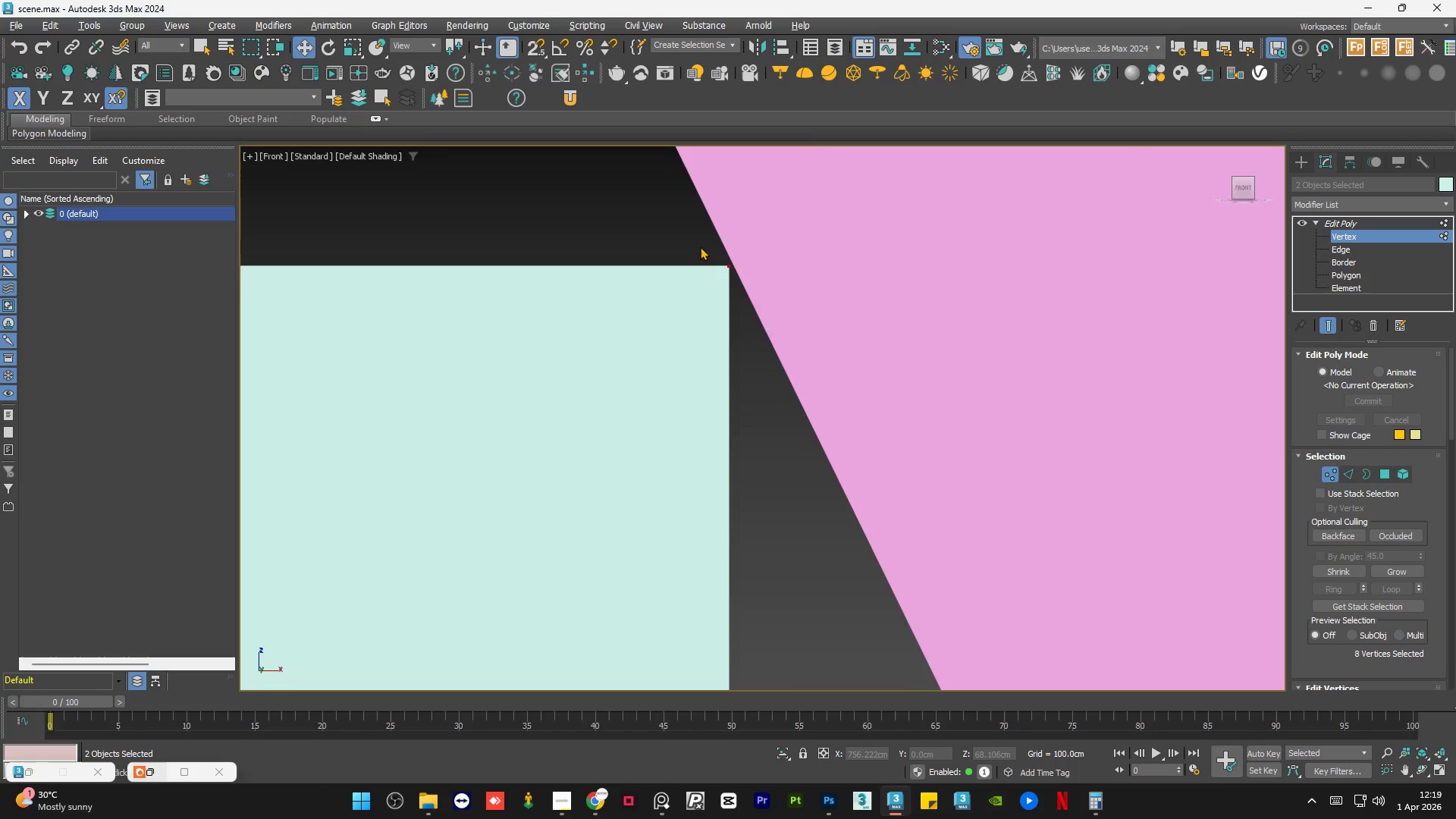 
scroll: coordinate [699, 265], scroll_direction: down, amount: 9.0
 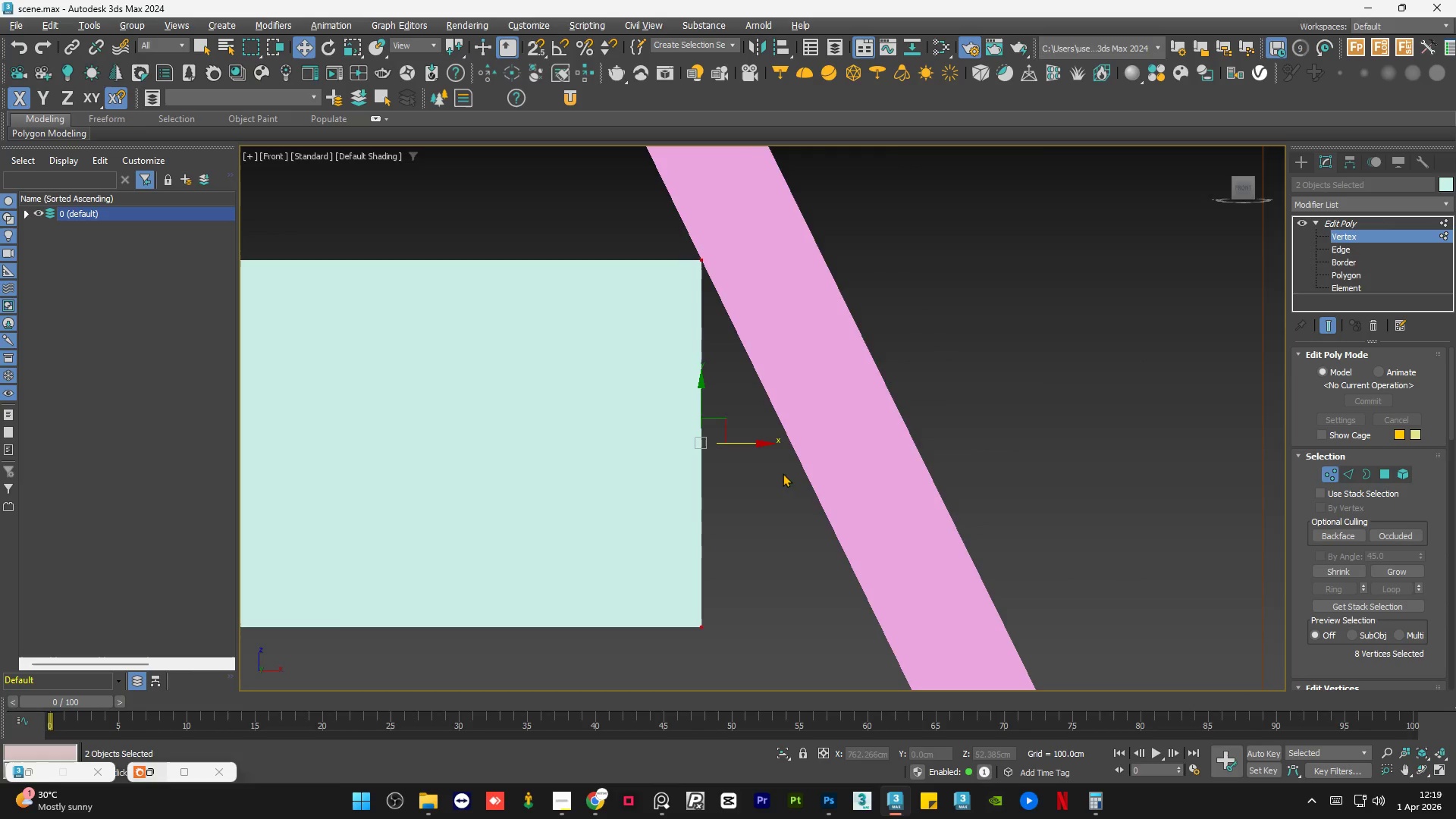 
left_click([786, 497])
 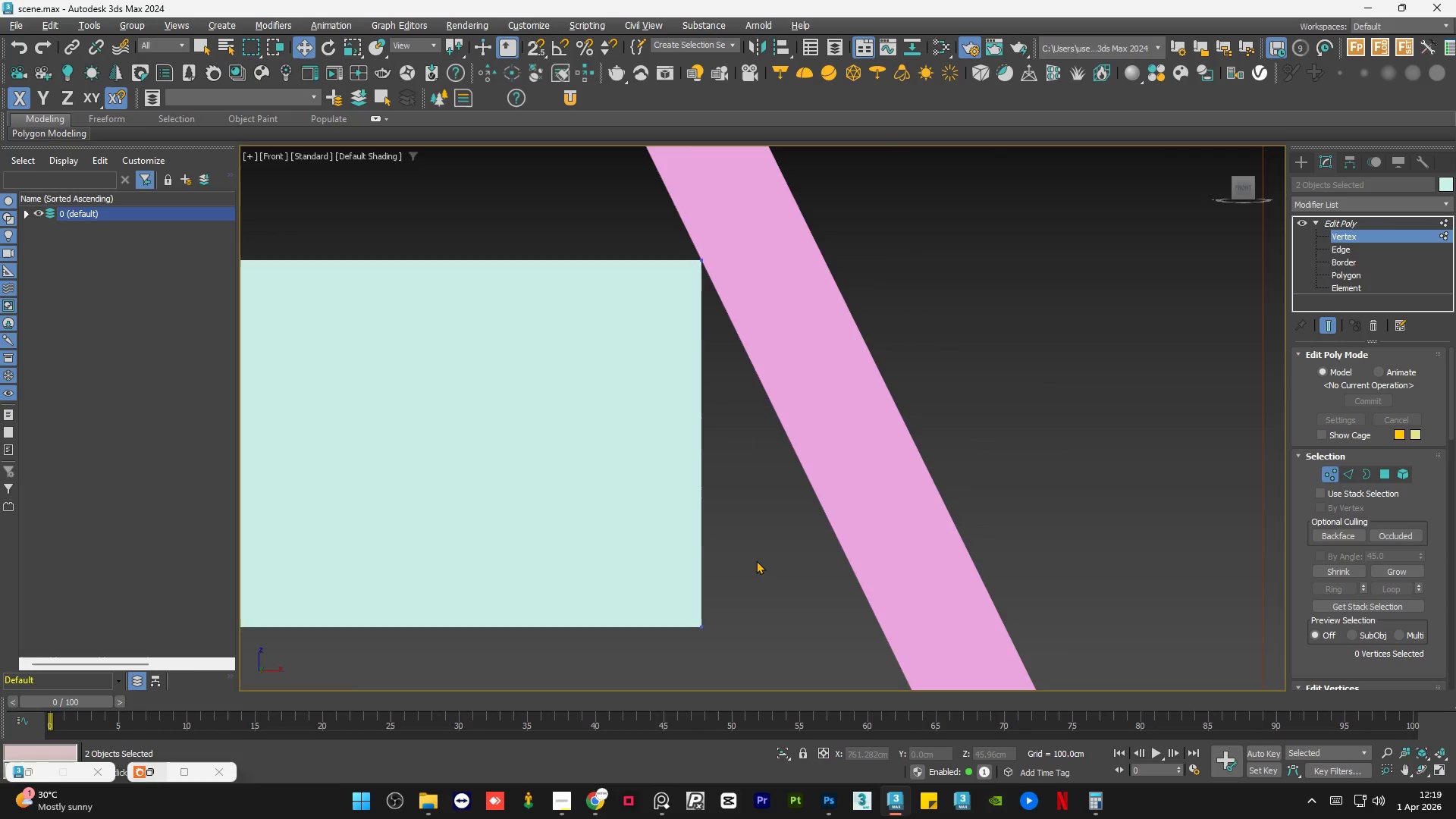 
left_click_drag(start_coordinate=[754, 564], to_coordinate=[661, 666])
 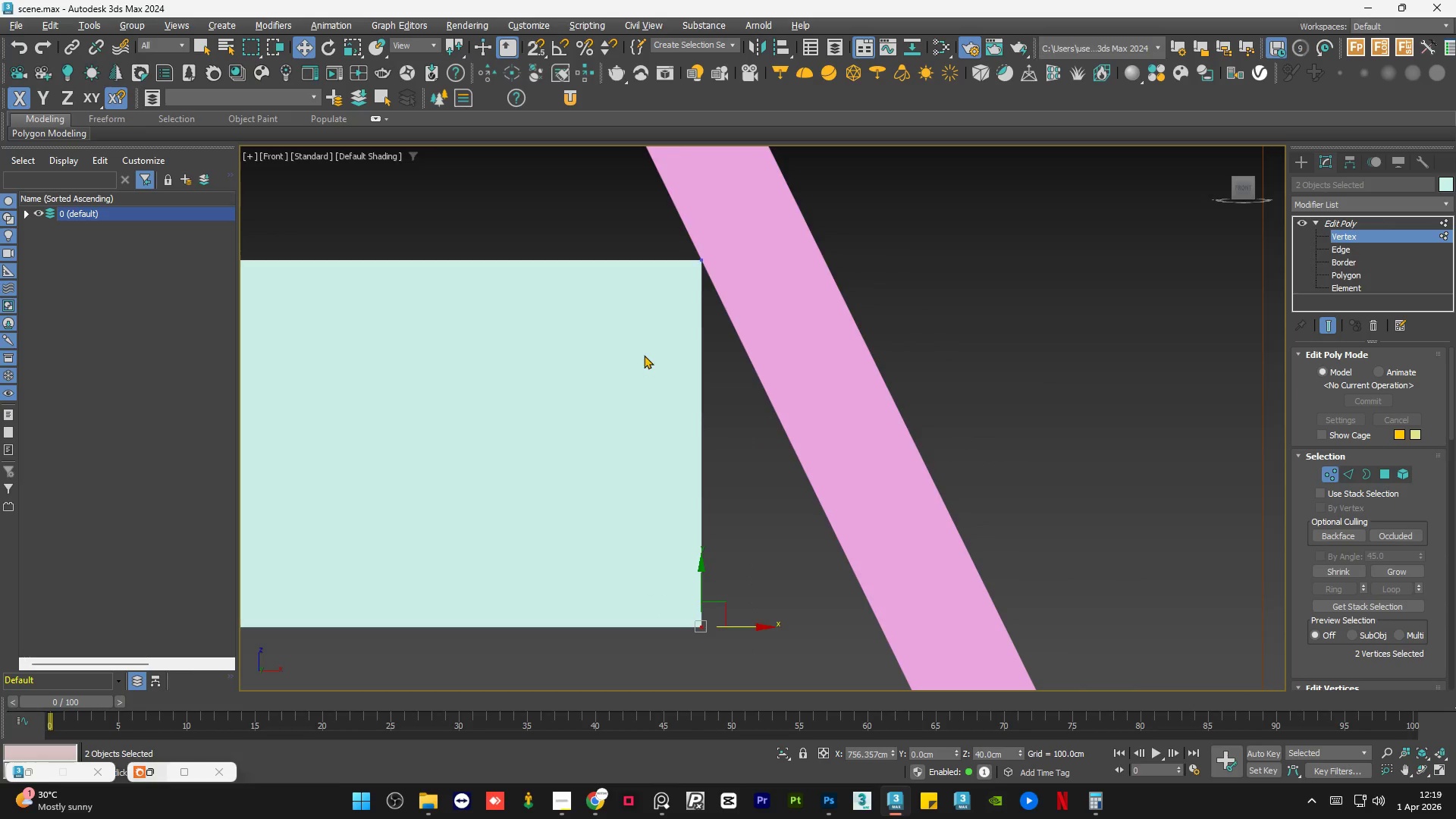 
scroll: coordinate [707, 468], scroll_direction: up, amount: 2.0
 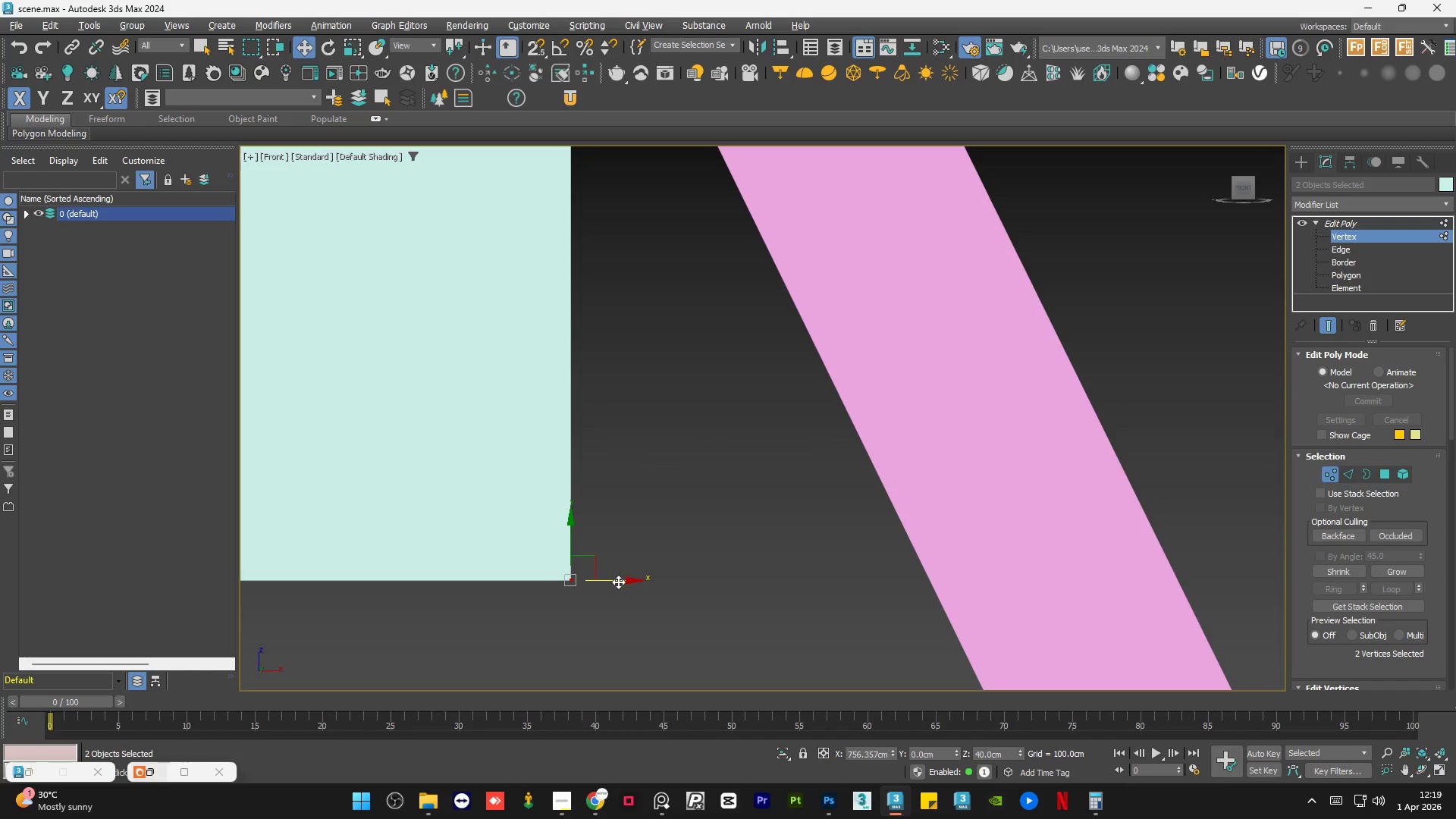 
left_click_drag(start_coordinate=[617, 582], to_coordinate=[973, 552])
 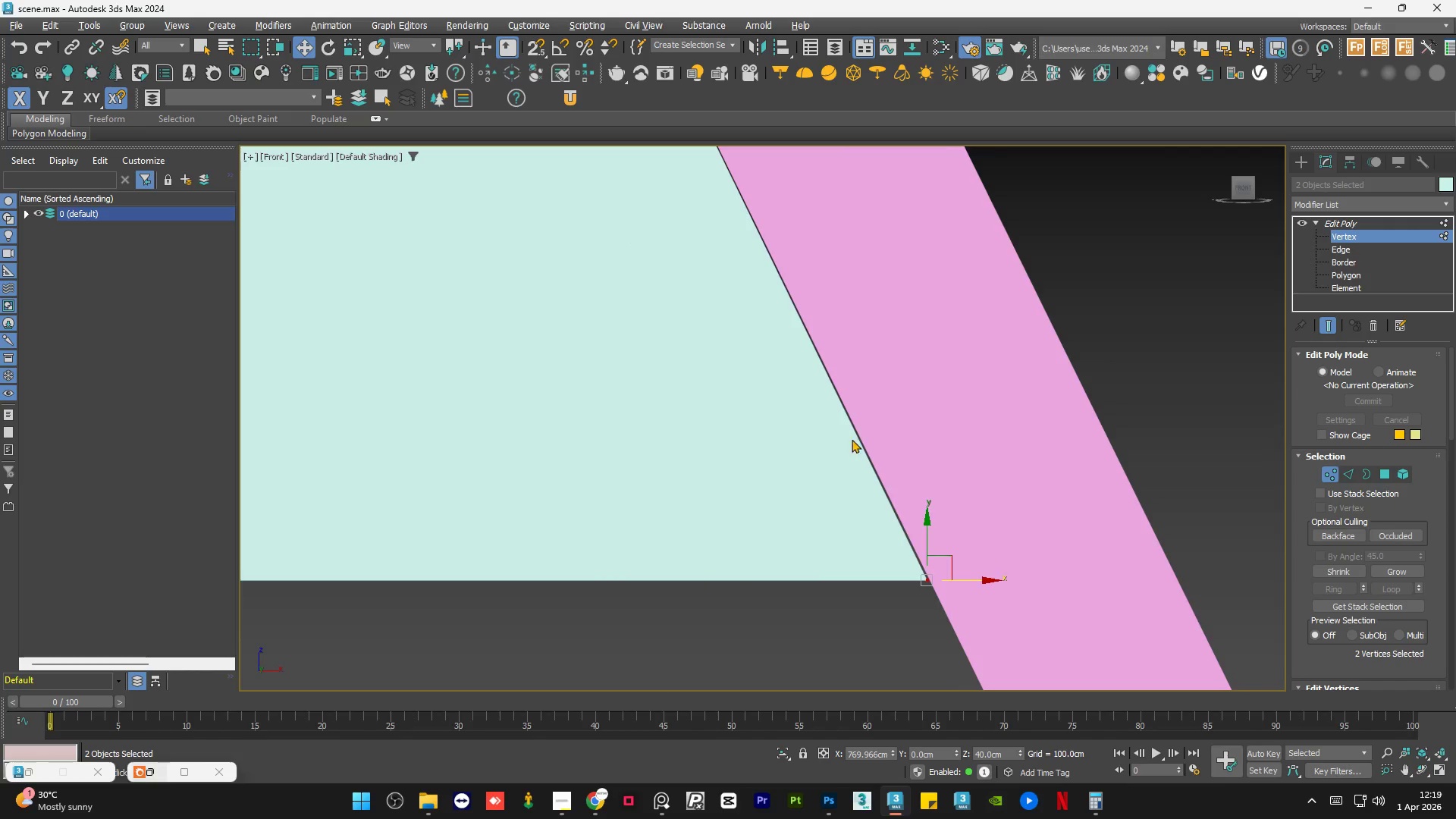 
scroll: coordinate [808, 420], scroll_direction: down, amount: 4.0
 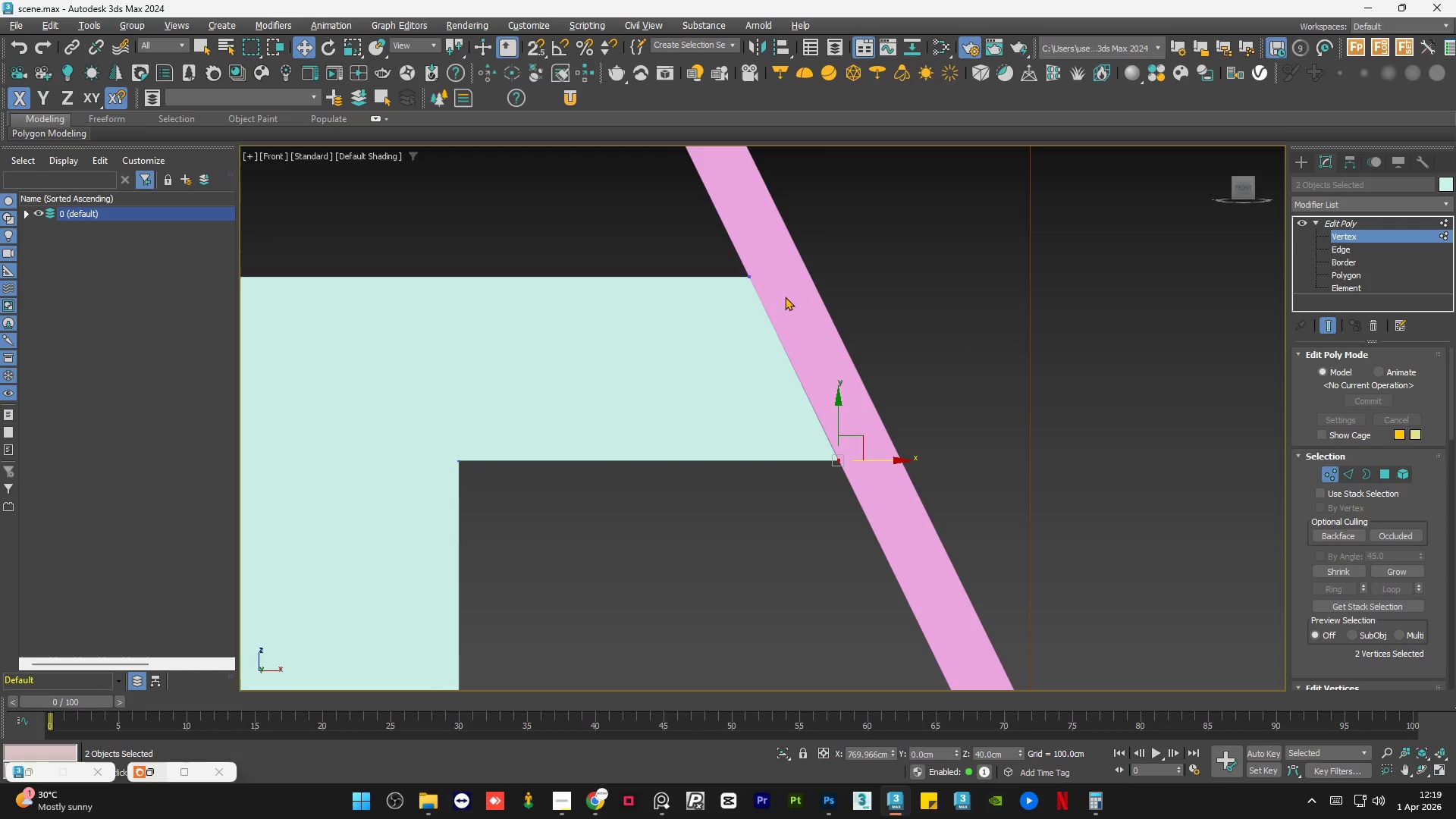 
scroll: coordinate [778, 292], scroll_direction: up, amount: 3.0
 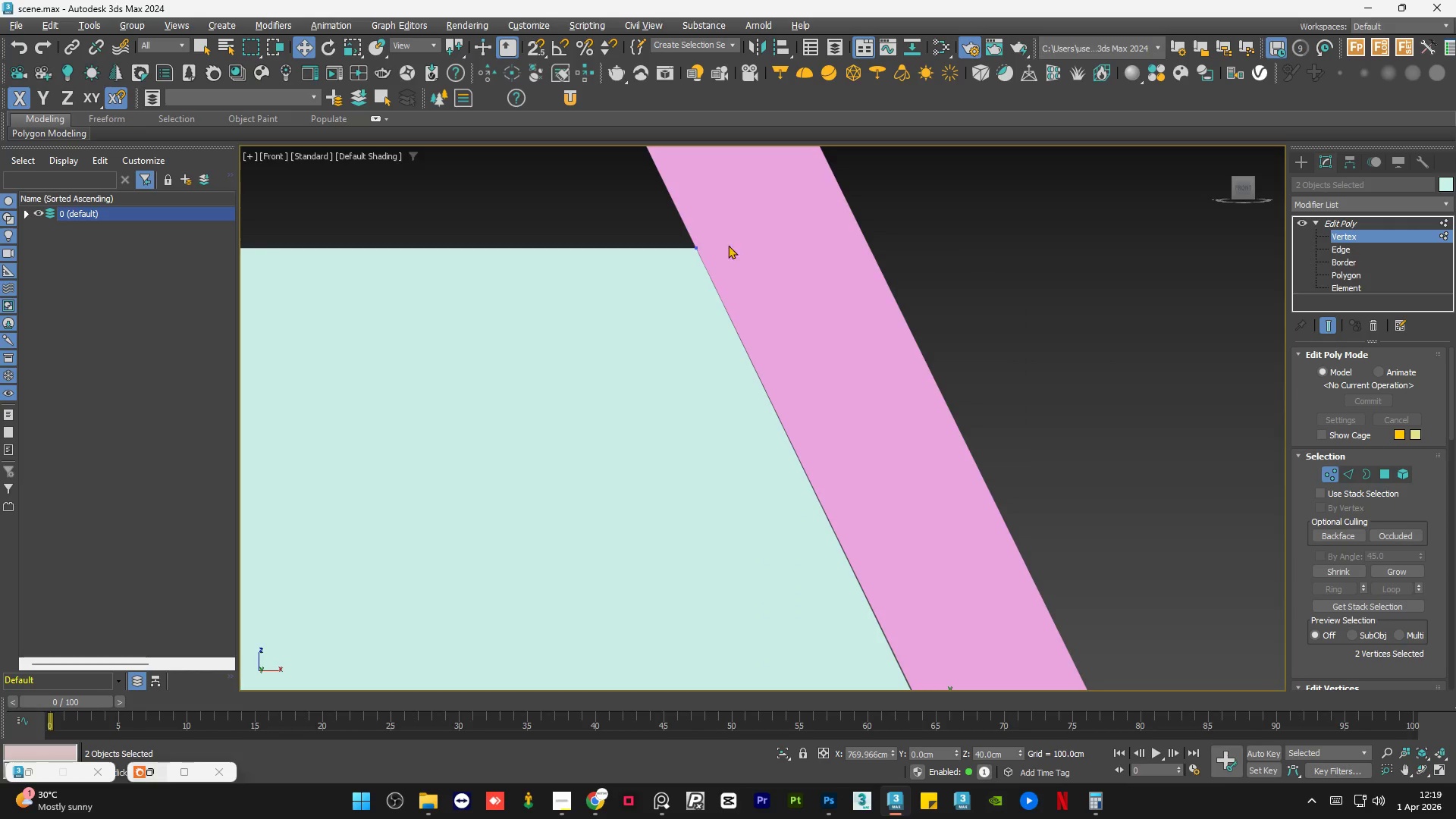 
left_click_drag(start_coordinate=[716, 231], to_coordinate=[689, 257])
 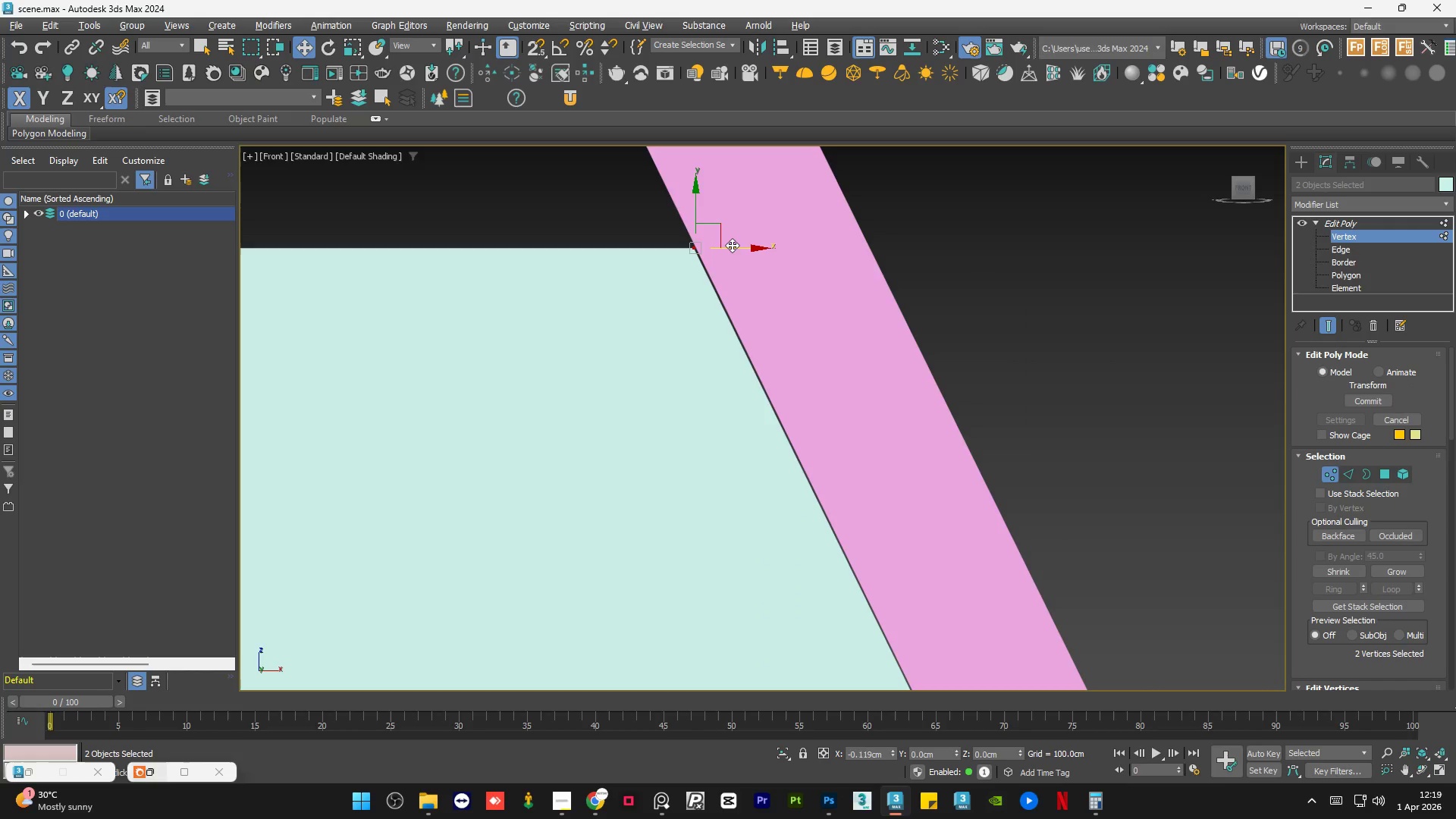 
scroll: coordinate [739, 293], scroll_direction: down, amount: 3.0
 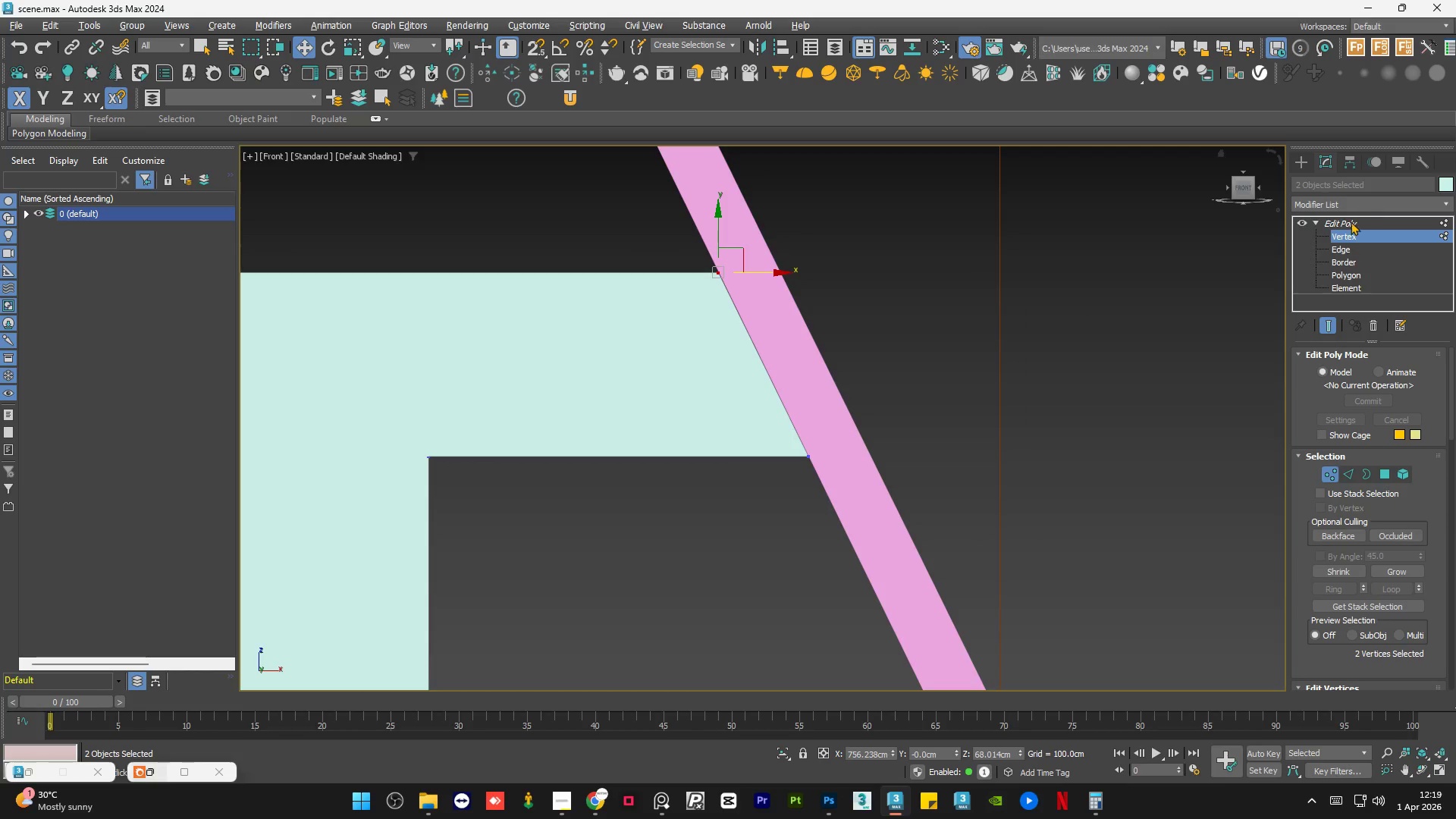 
left_click([1349, 221])
 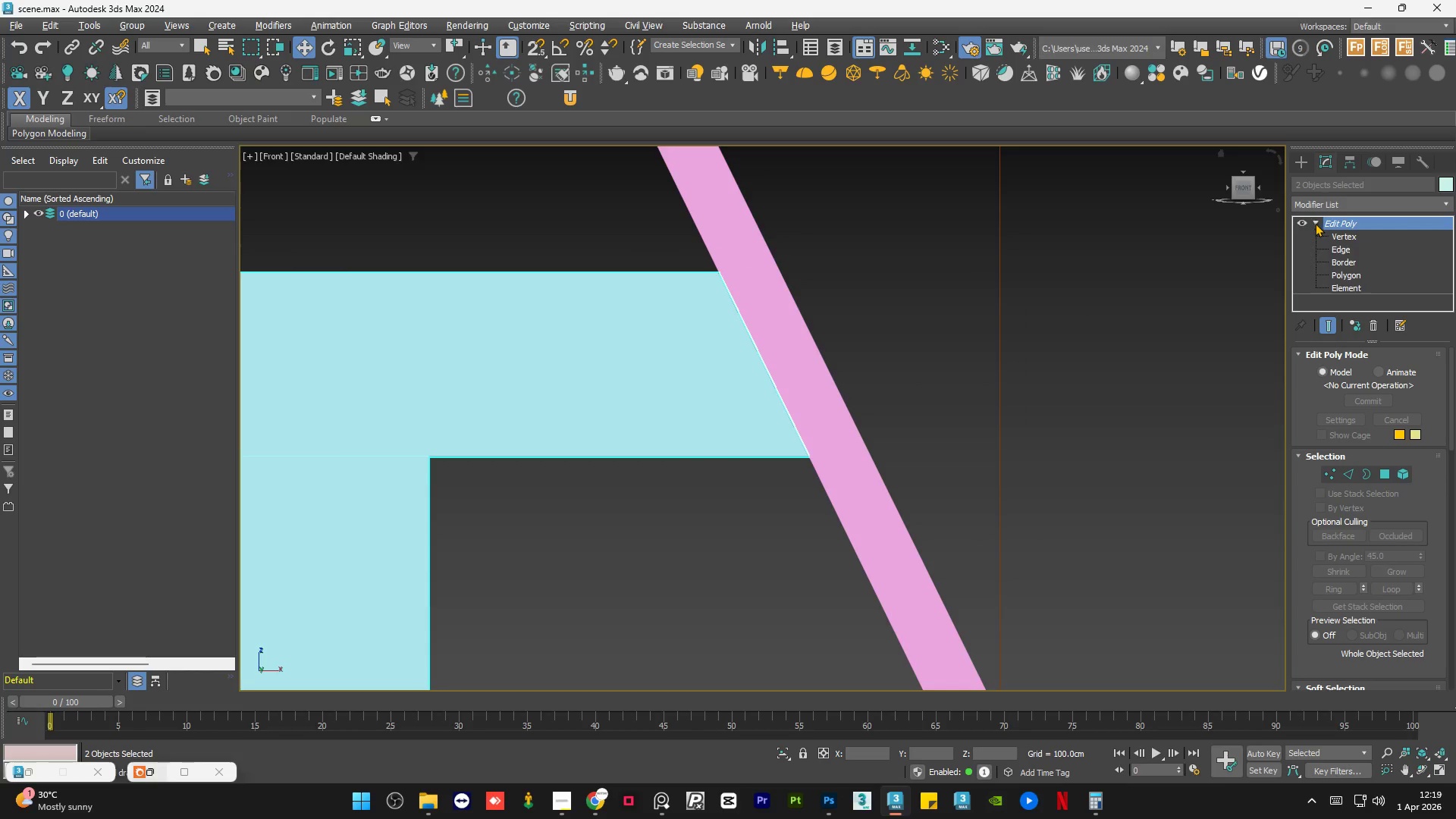 
double_click([1211, 296])
 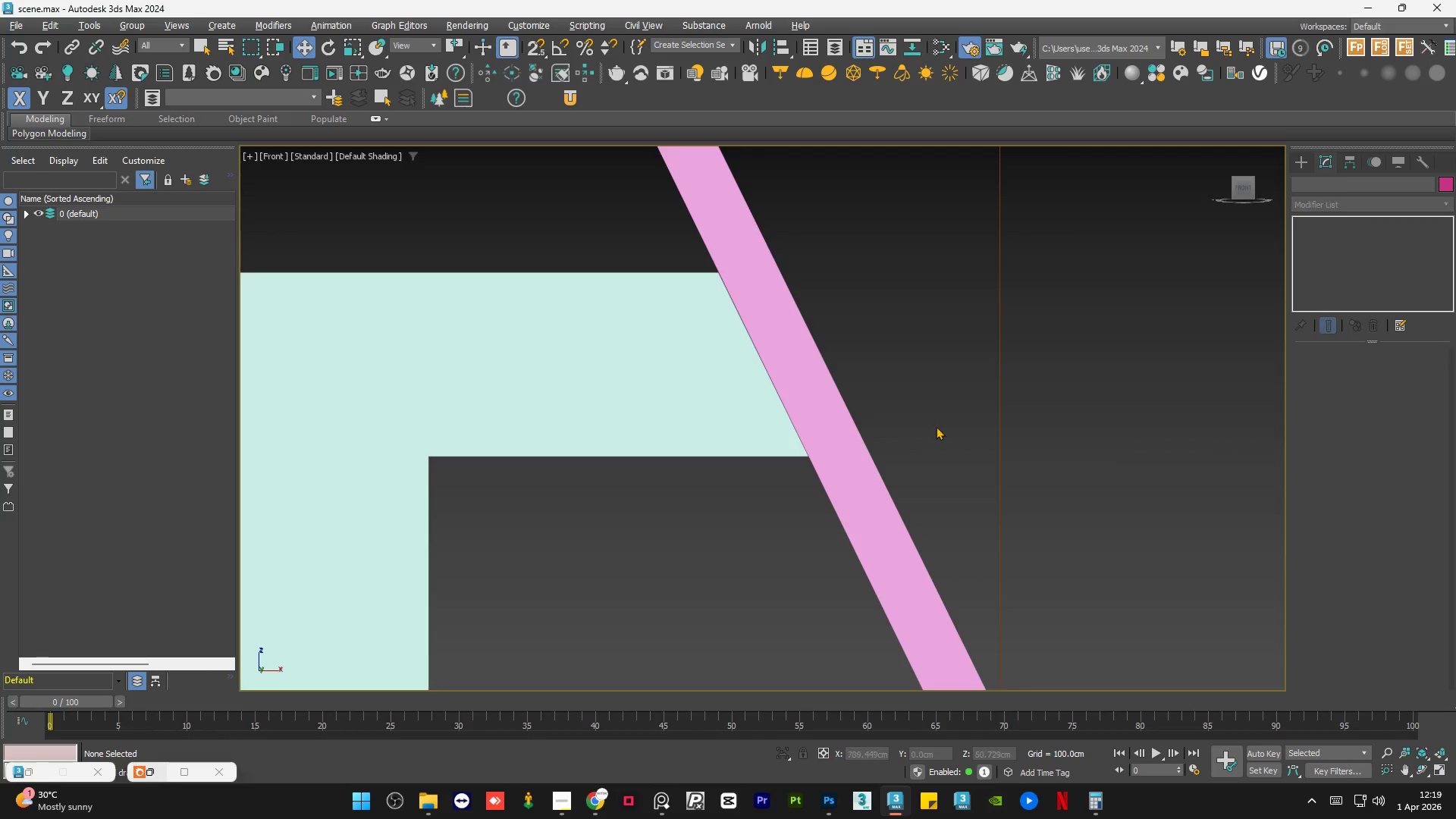 
scroll: coordinate [915, 475], scroll_direction: down, amount: 8.0
 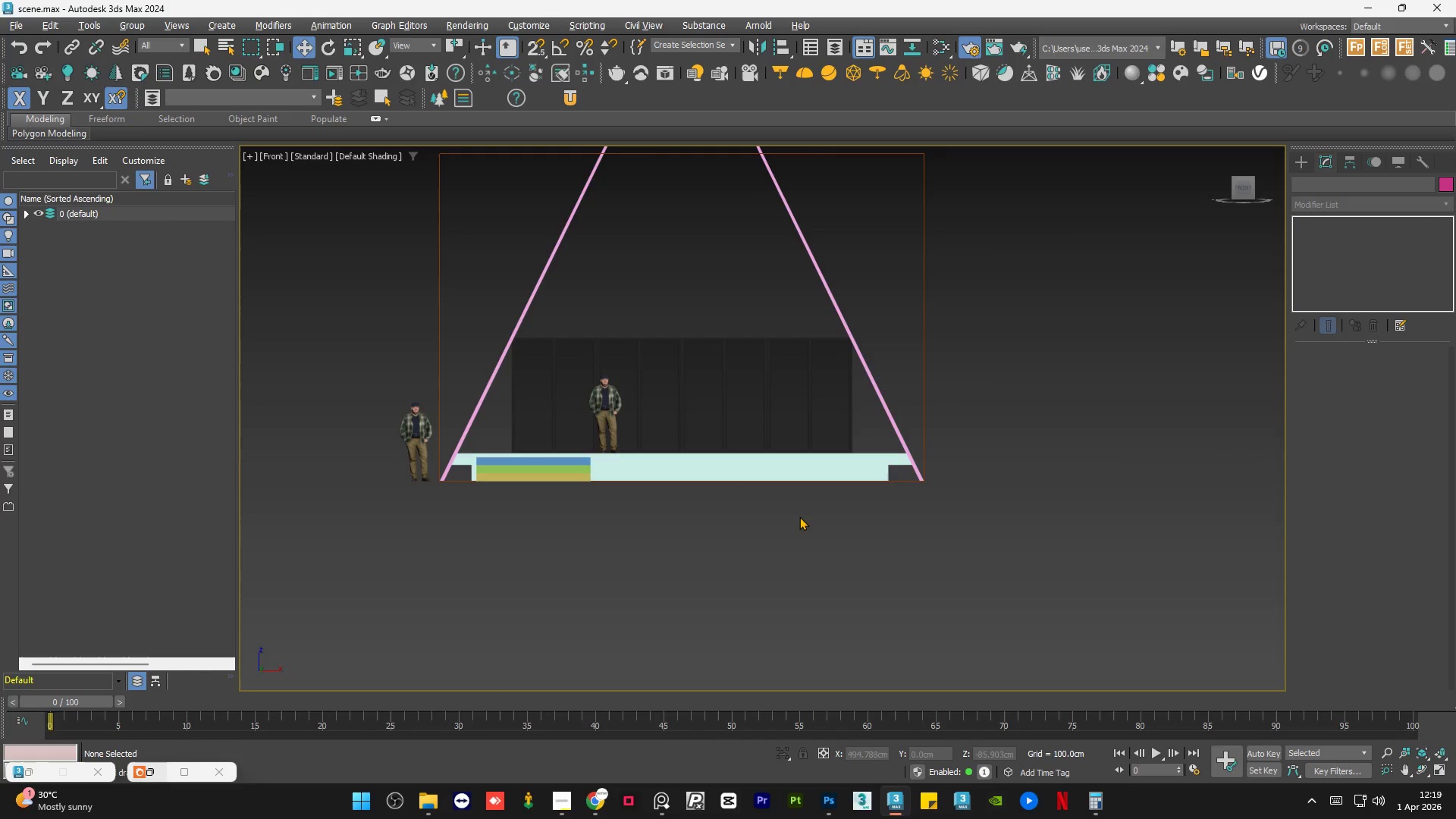 
left_click([795, 515])
 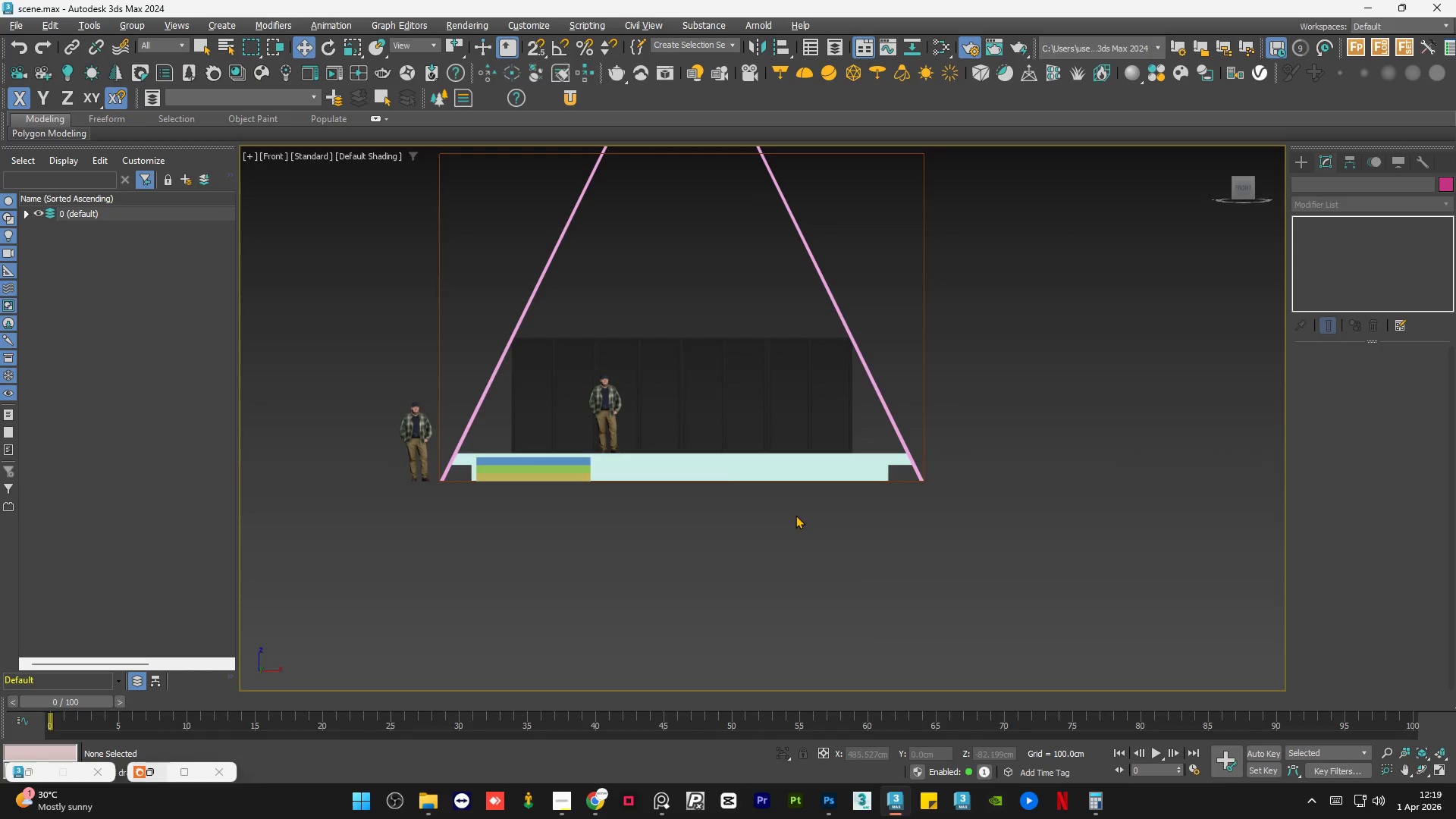 
hold_key(key=AltLeft, duration=0.97)
 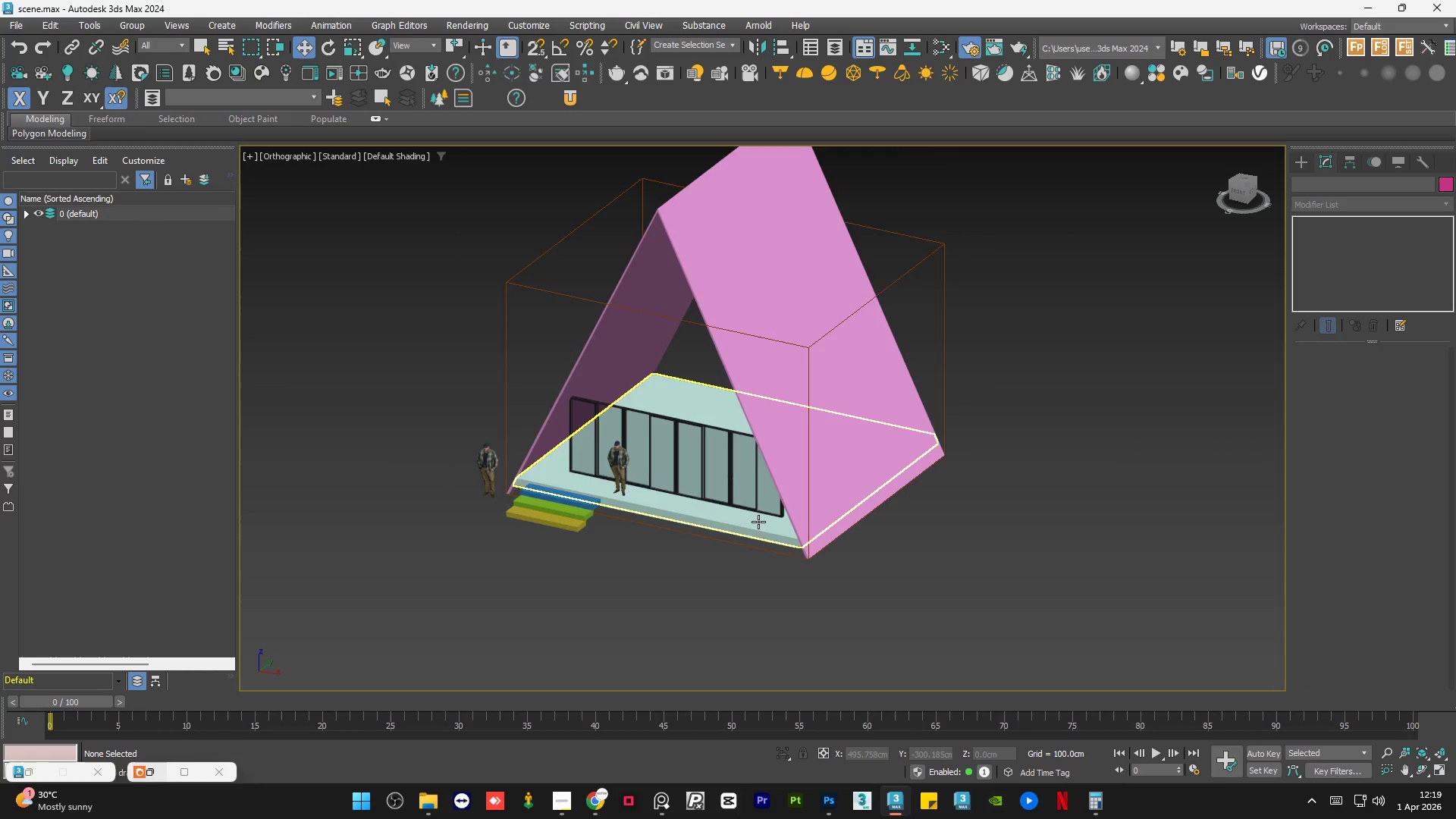 
scroll: coordinate [795, 515], scroll_direction: down, amount: 1.0
 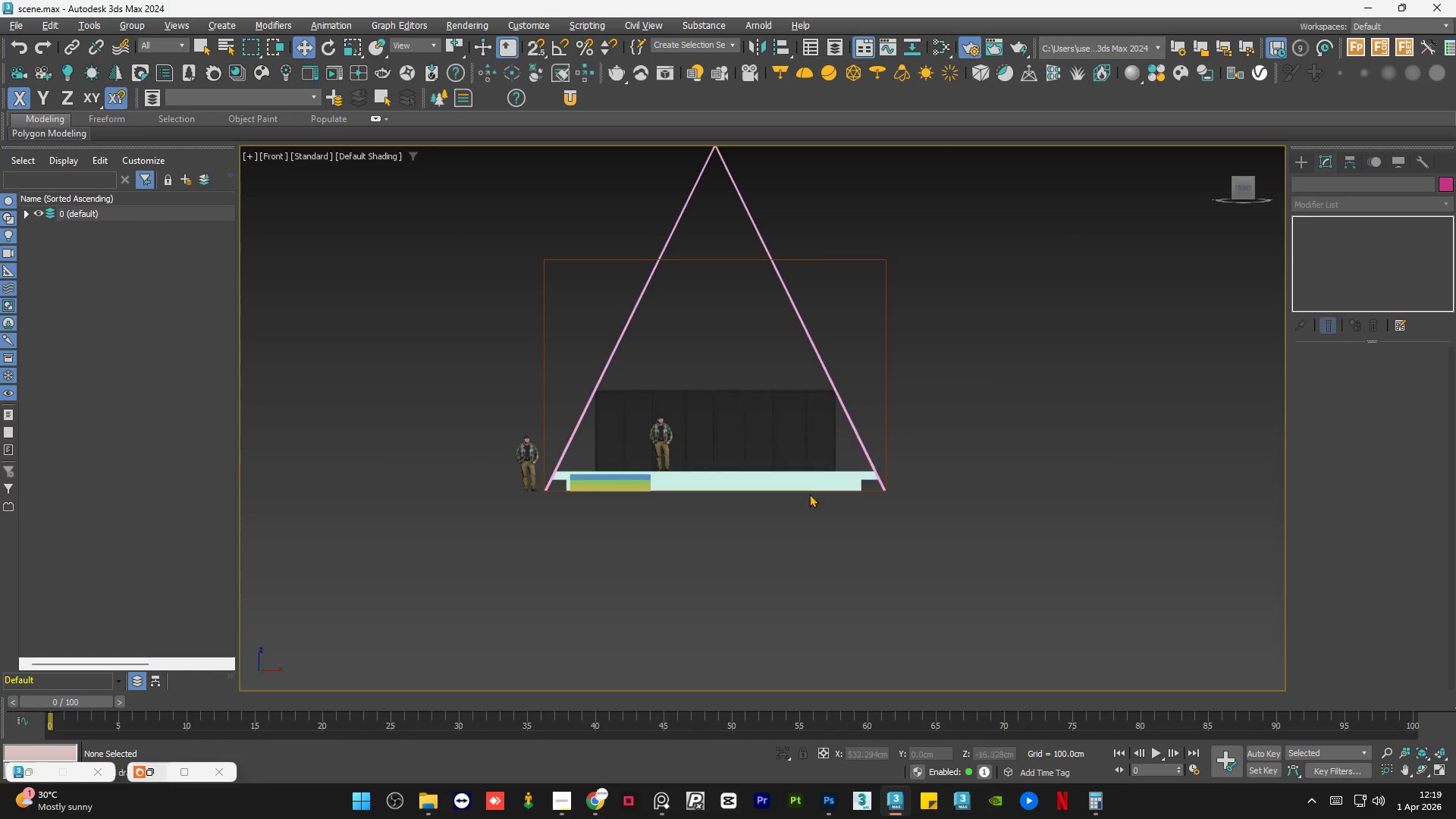 
hold_key(key=AltLeft, duration=0.56)
 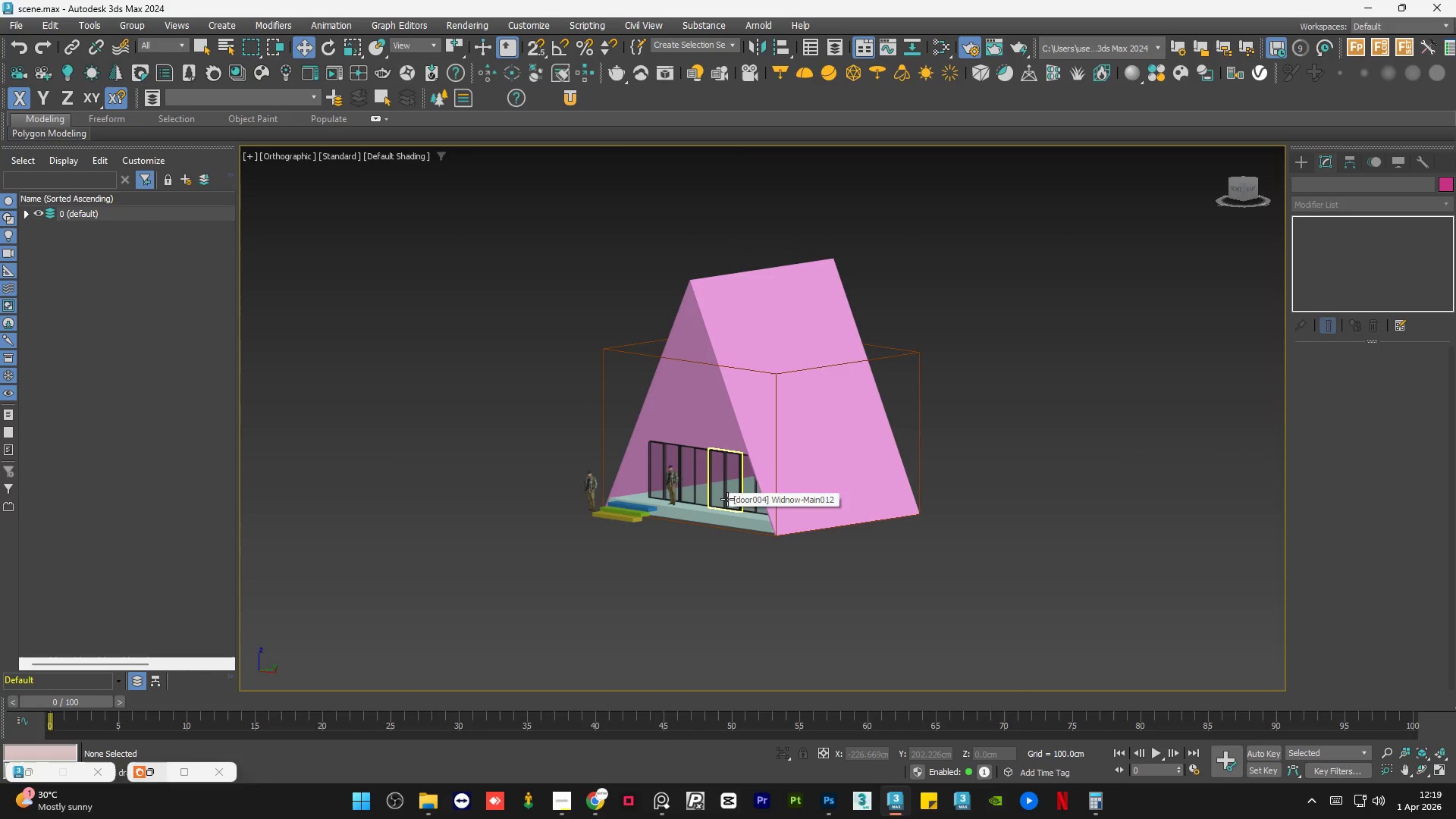 
scroll: coordinate [758, 522], scroll_direction: down, amount: 1.0
 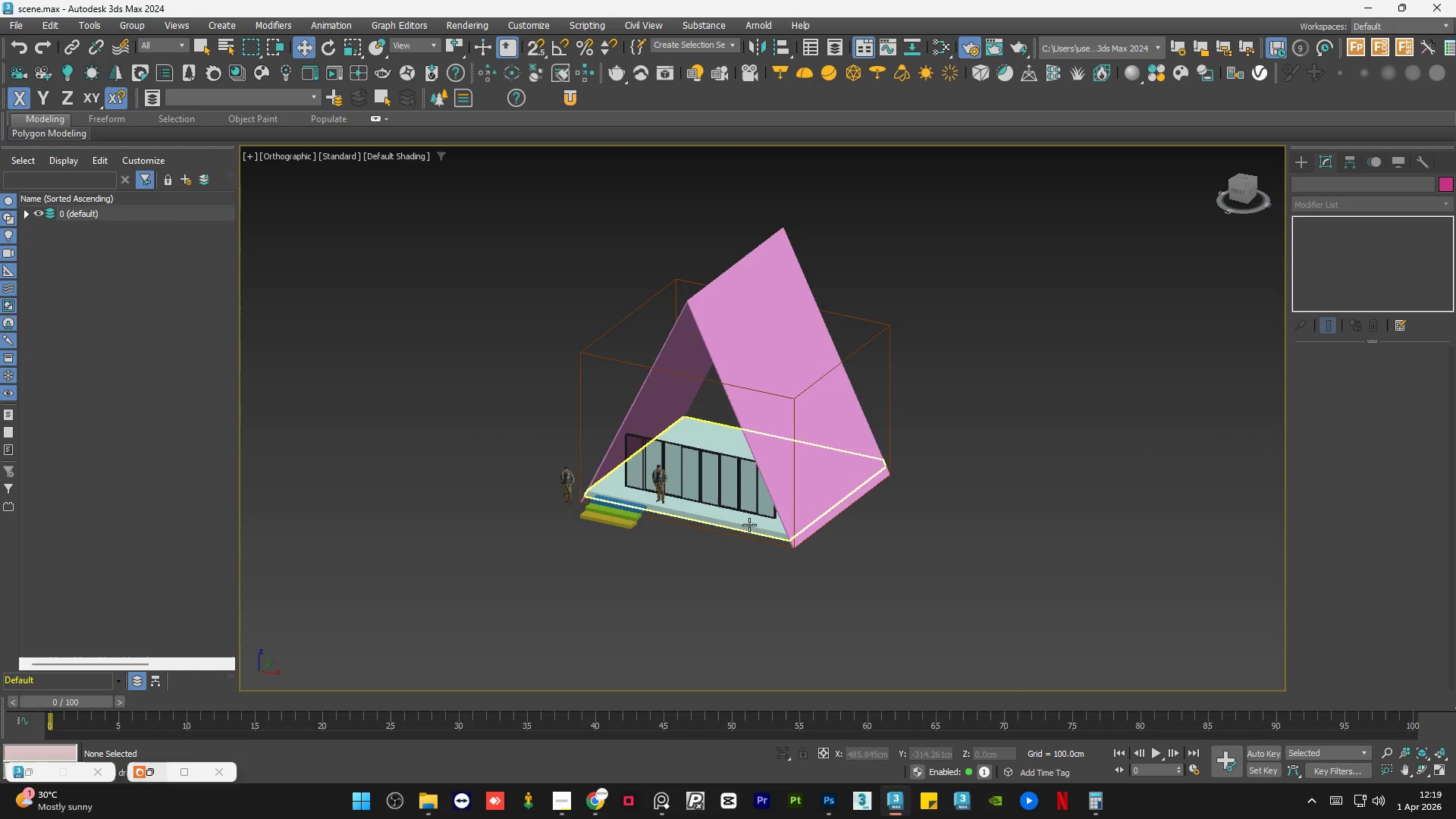 
hold_key(key=AltLeft, duration=1.51)
 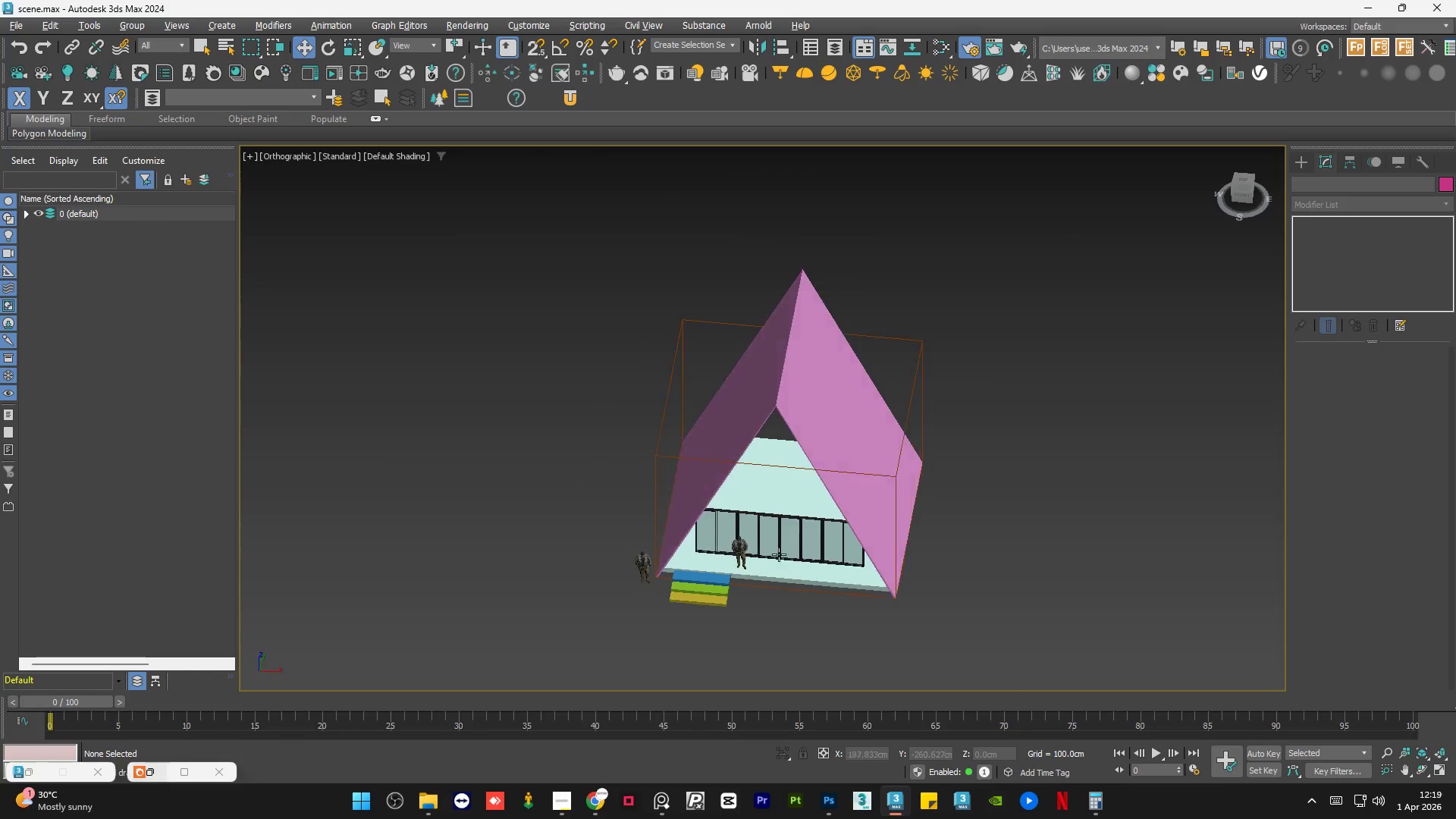 
hold_key(key=AltLeft, duration=1.16)
 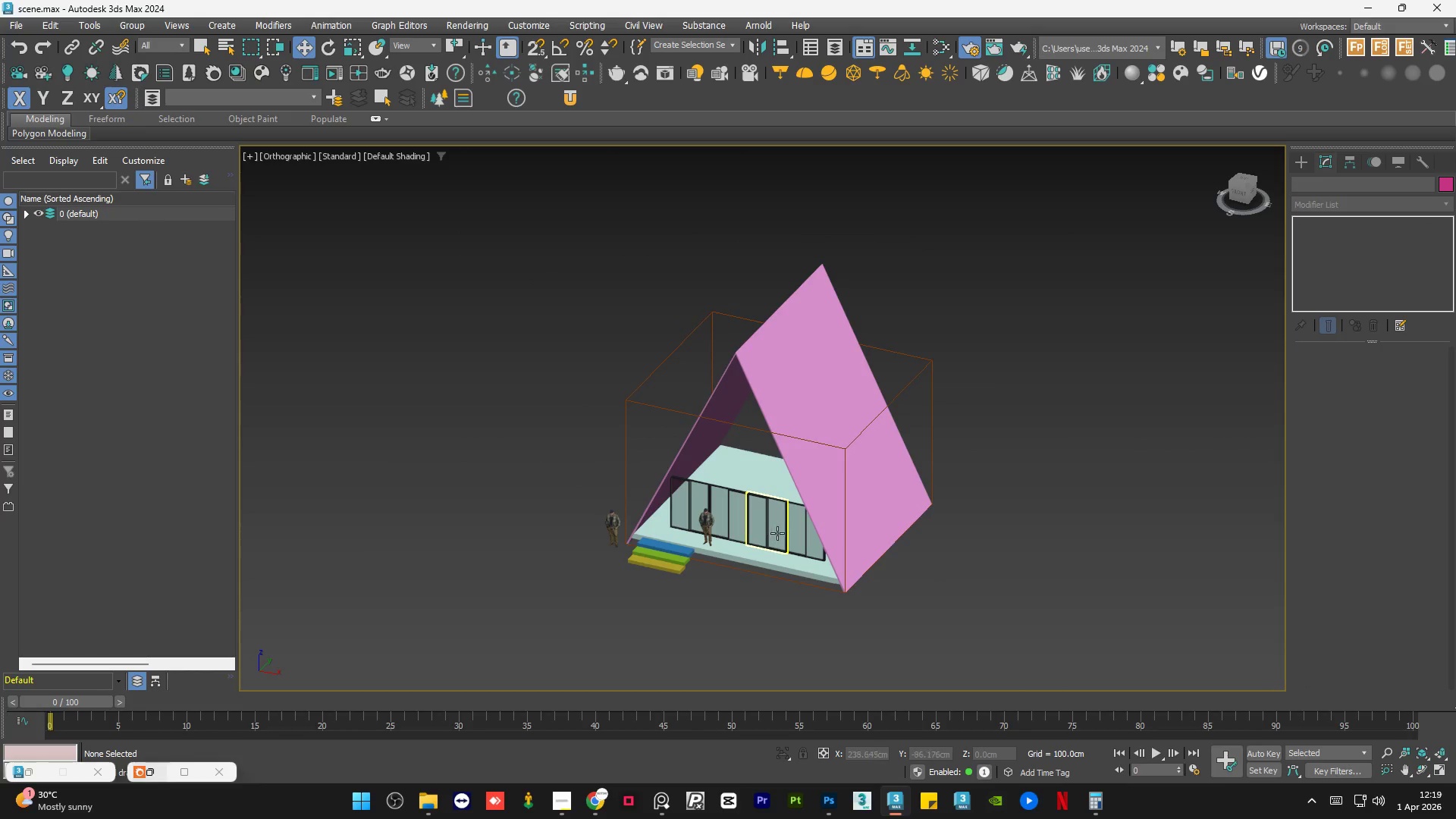 
hold_key(key=AltLeft, duration=0.81)
 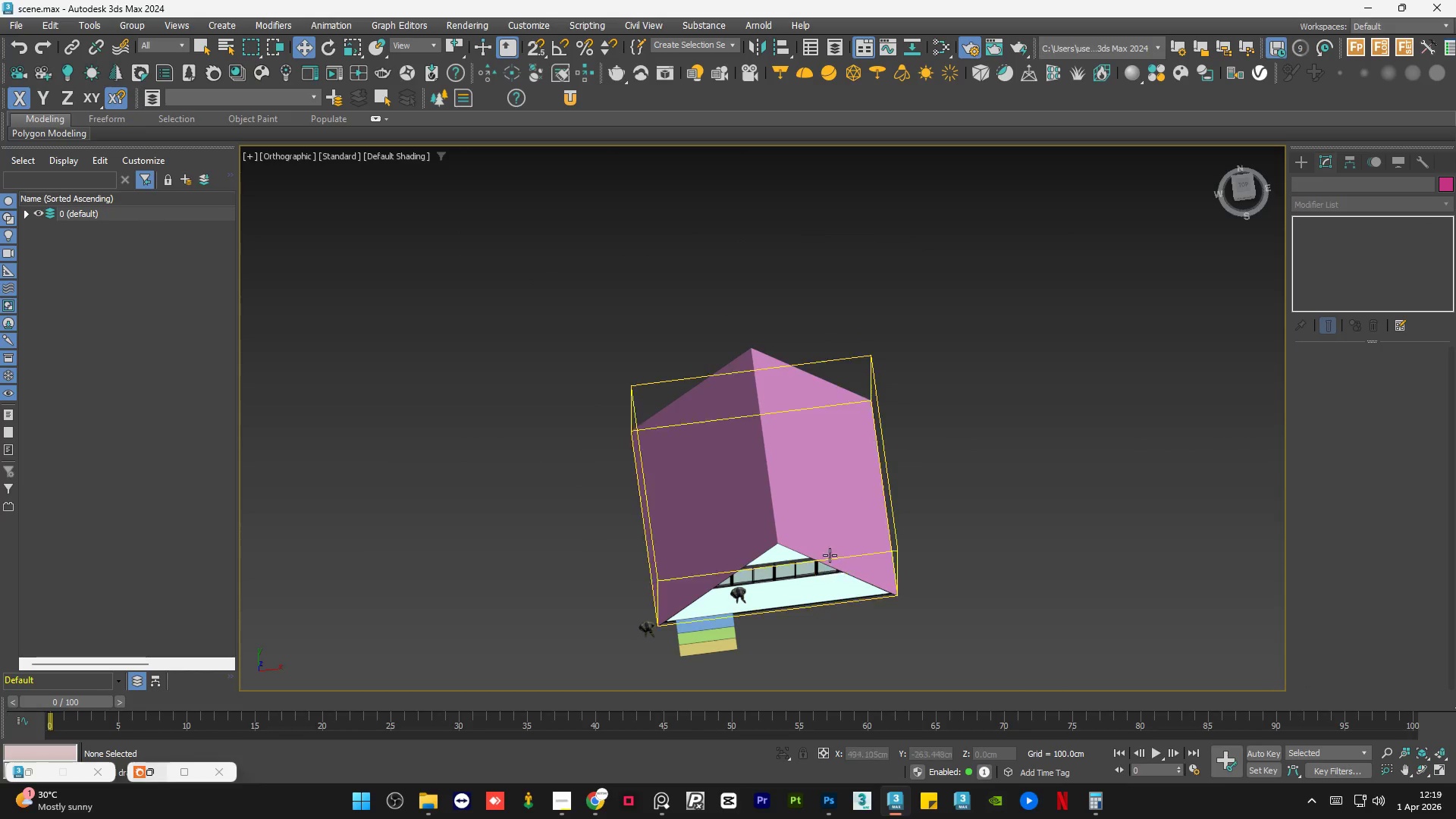 
hold_key(key=AltLeft, duration=0.67)
 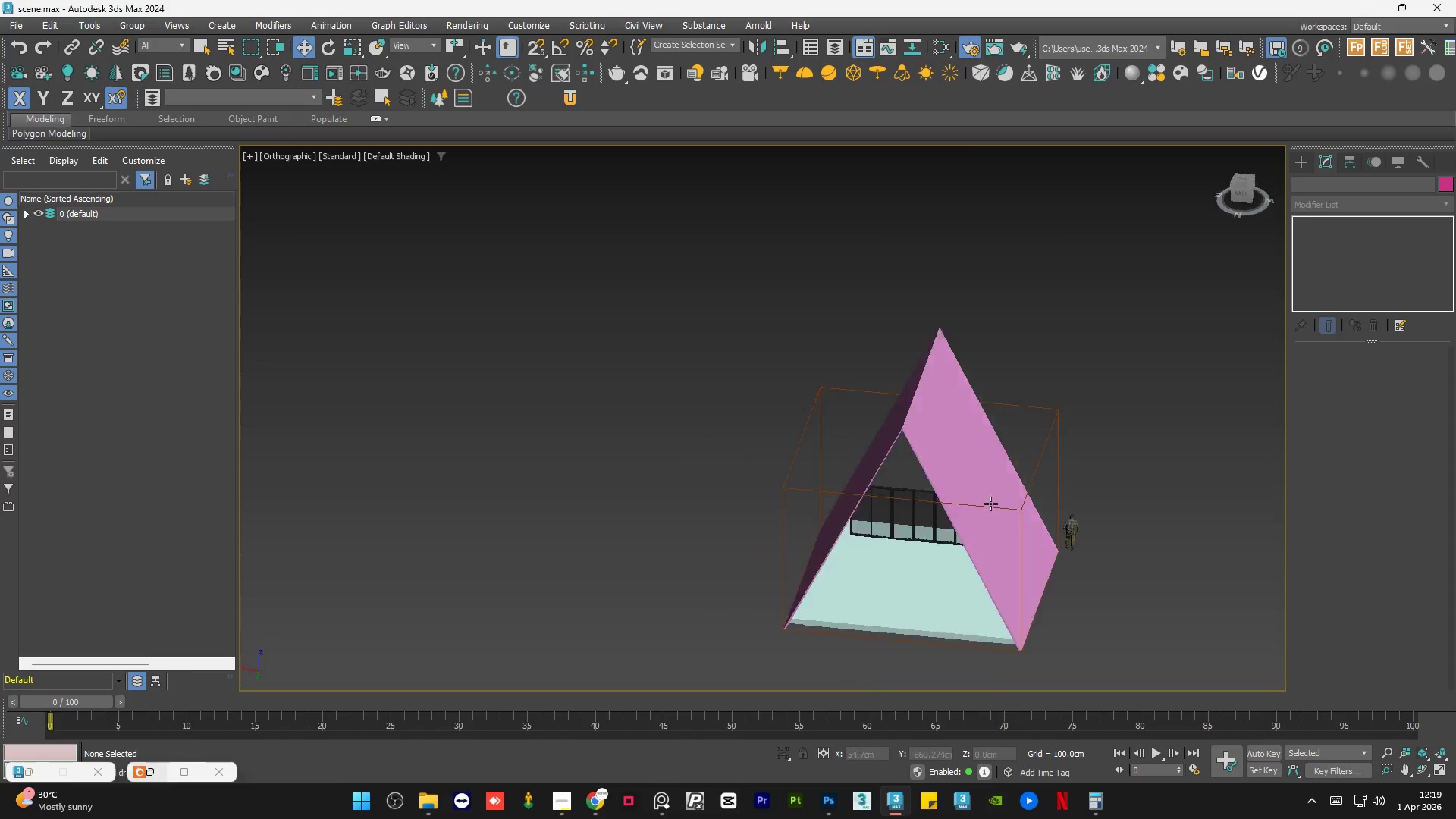 
hold_key(key=AltLeft, duration=1.5)
 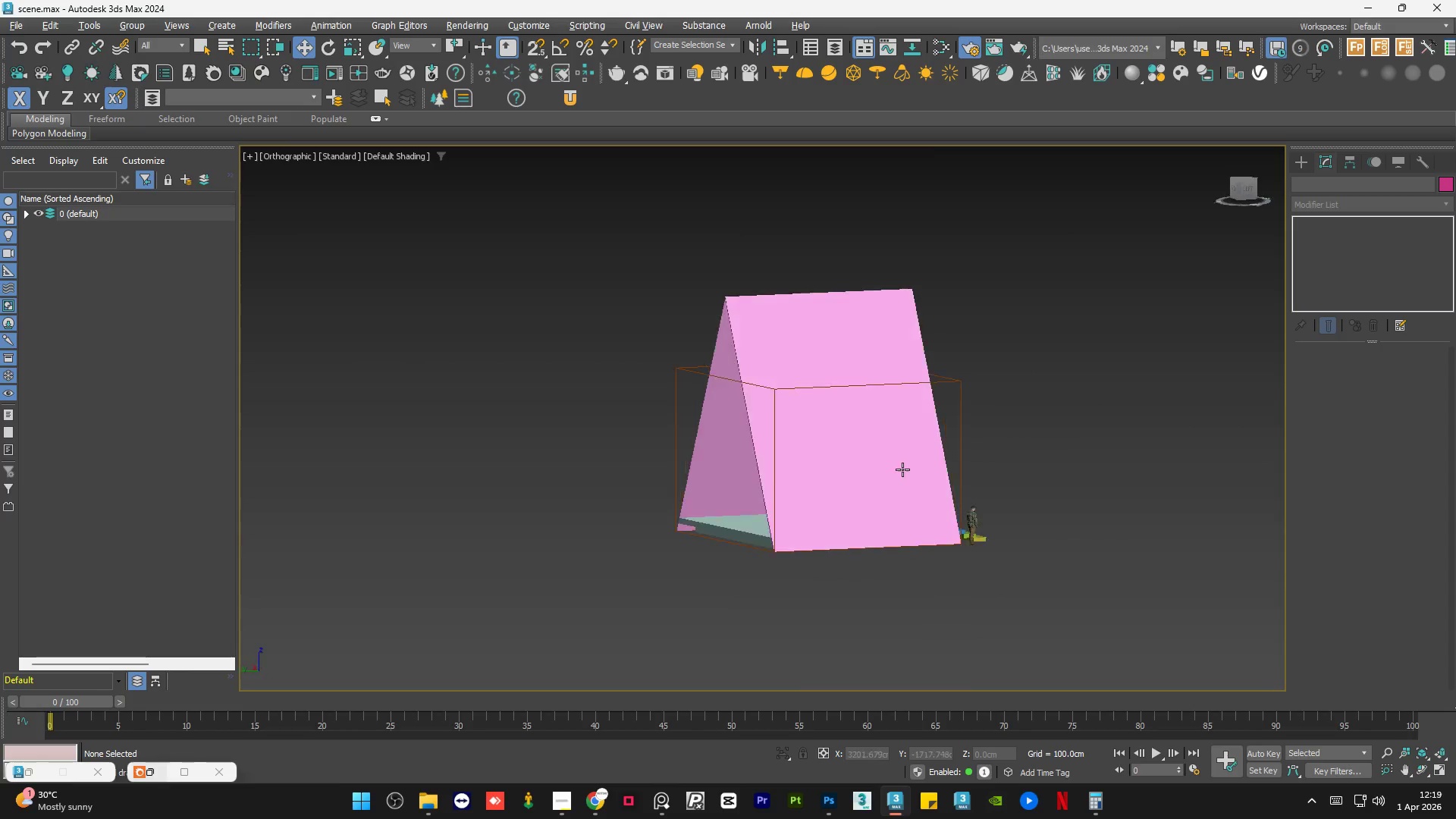 
hold_key(key=AltLeft, duration=1.01)
 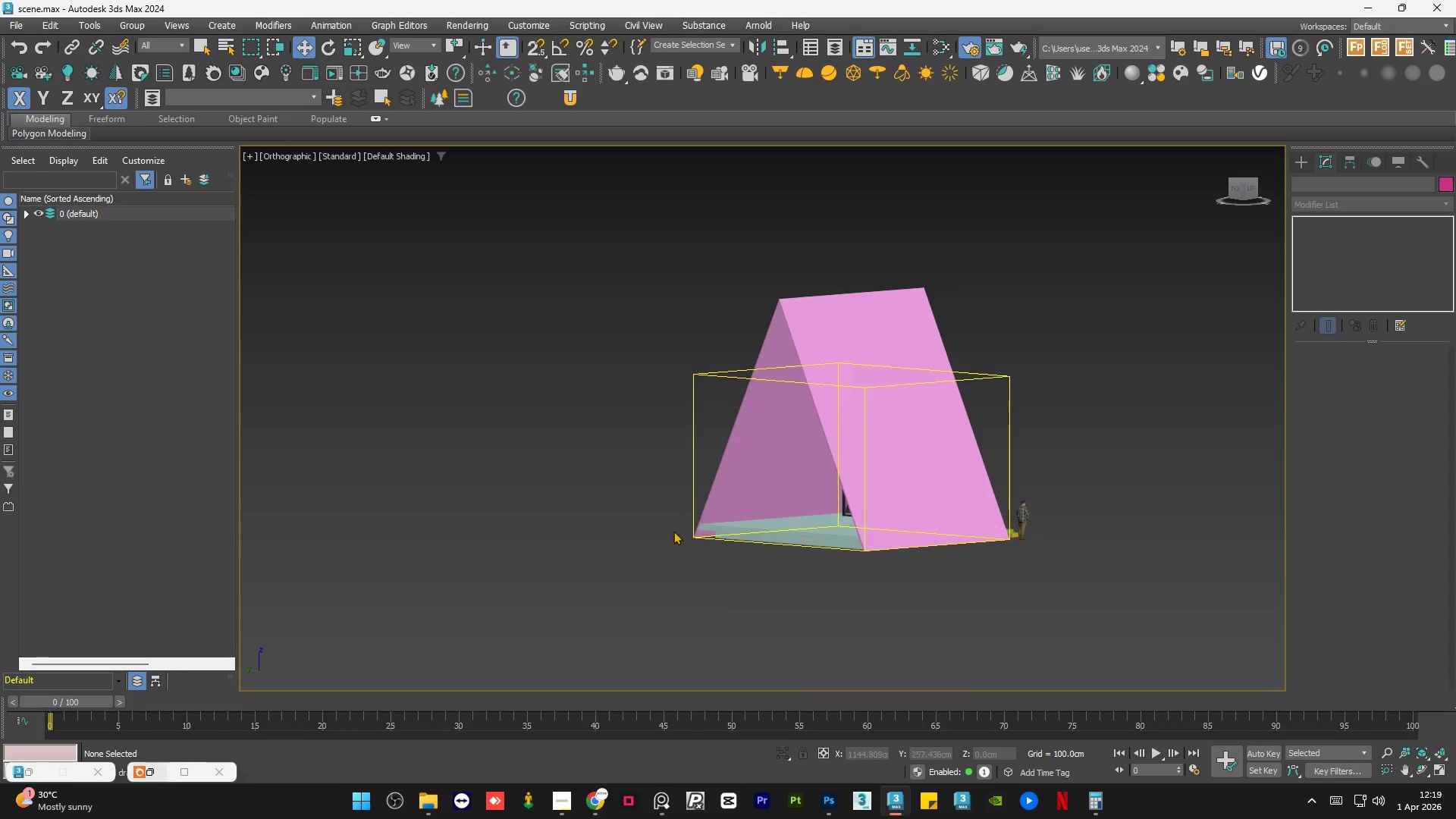 
scroll: coordinate [731, 512], scroll_direction: up, amount: 6.0
 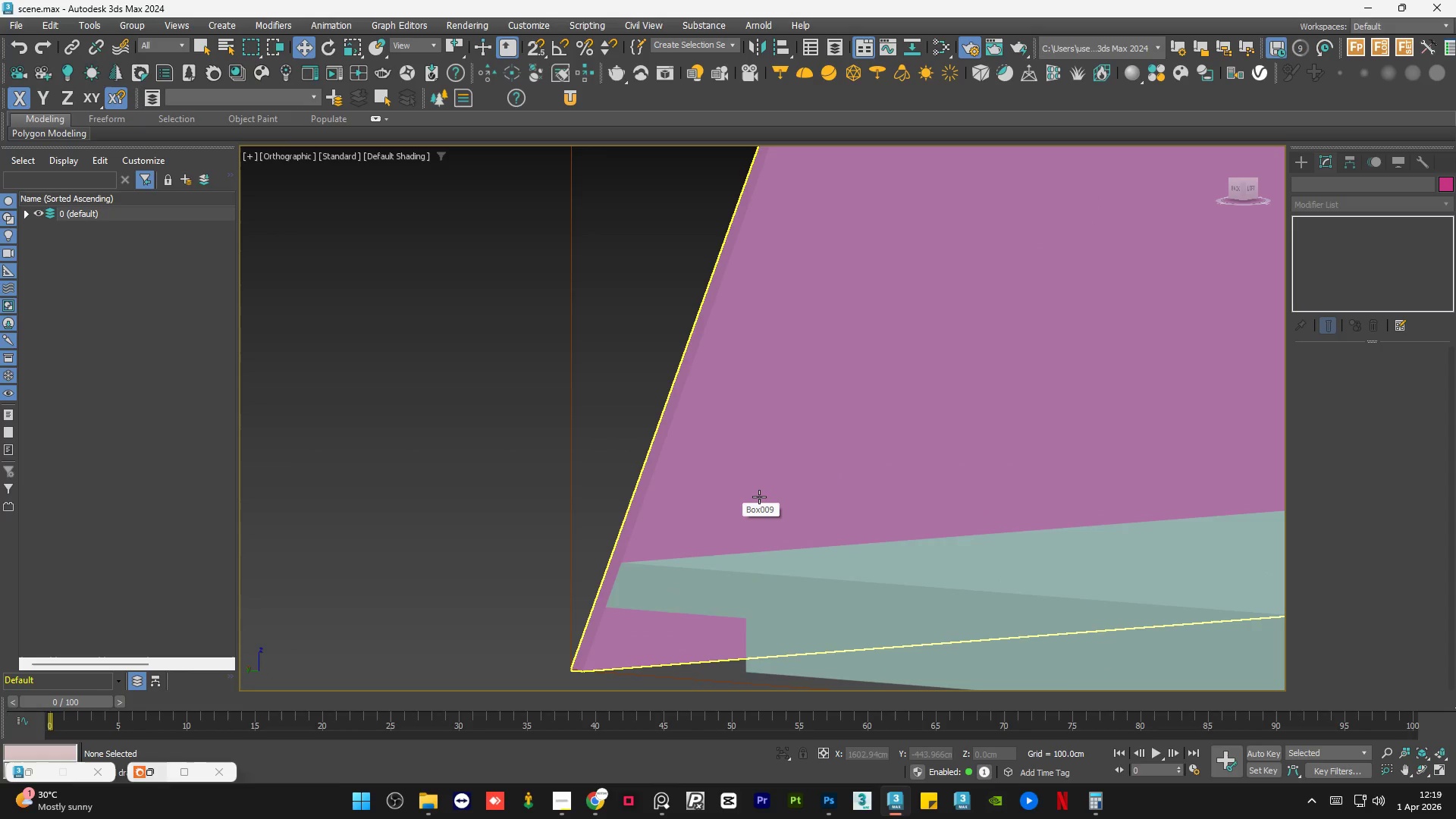 
hold_key(key=AltLeft, duration=1.53)
 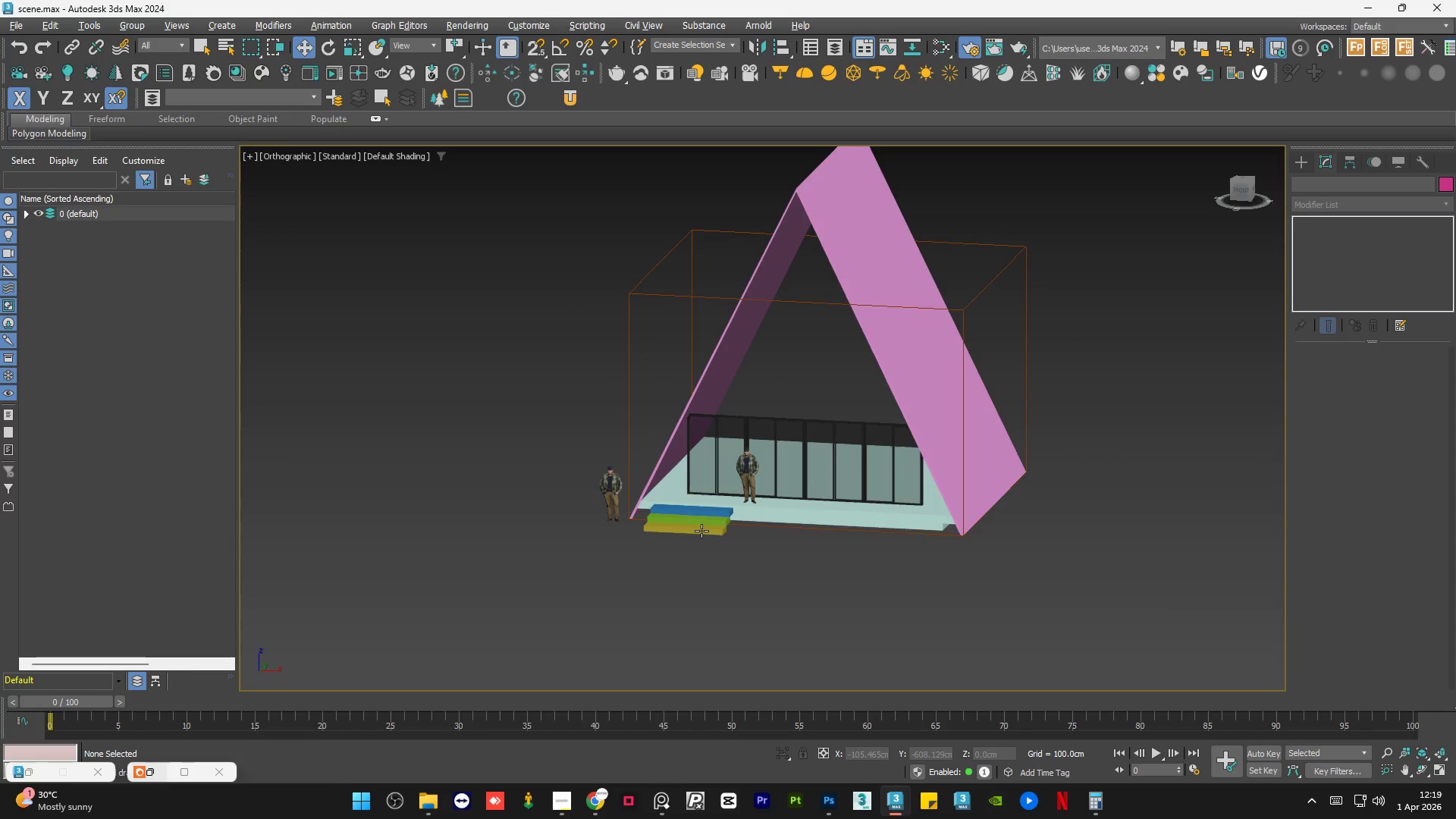 
scroll: coordinate [764, 497], scroll_direction: down, amount: 5.0
 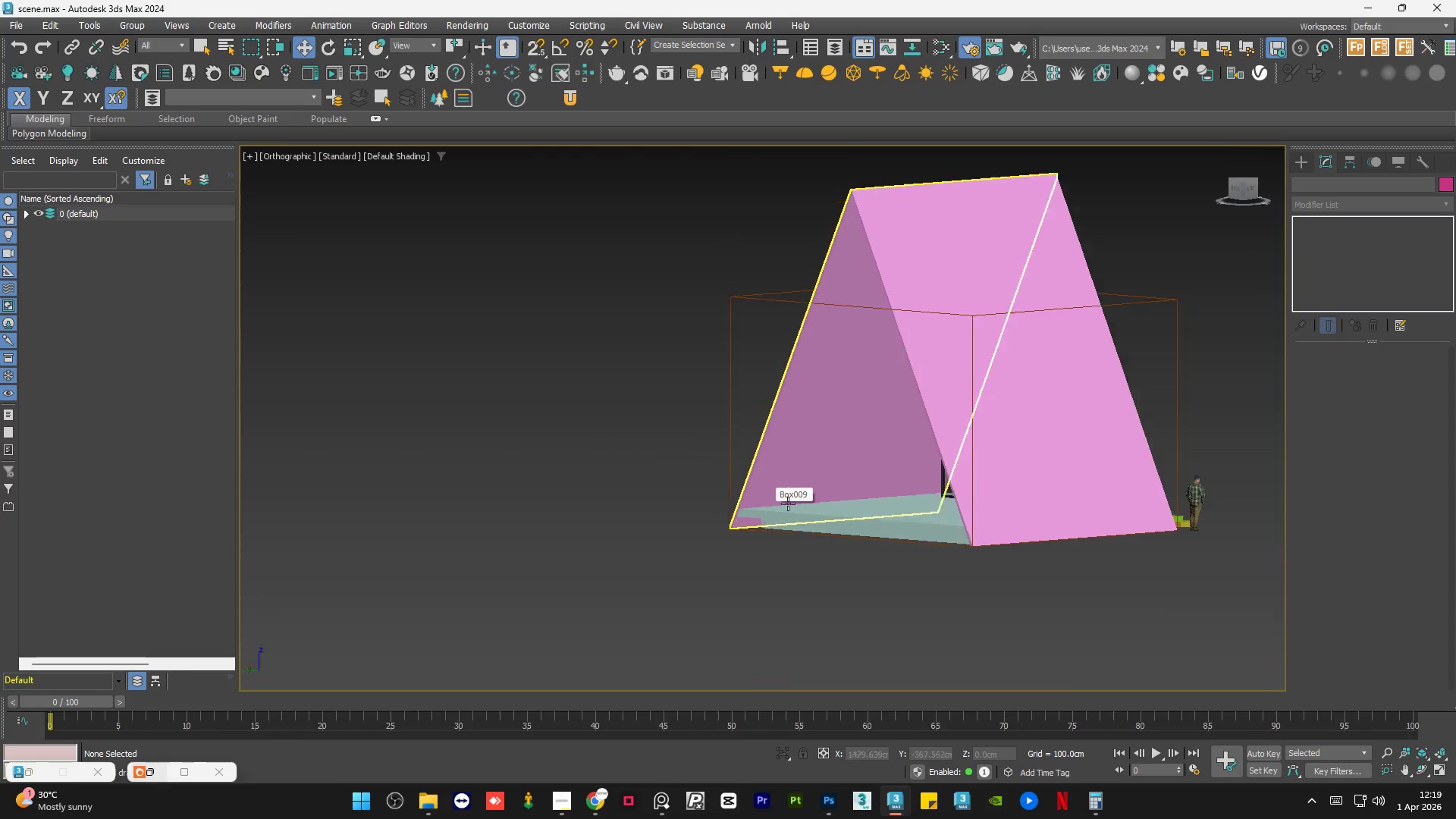 
key(Alt+AltLeft)
 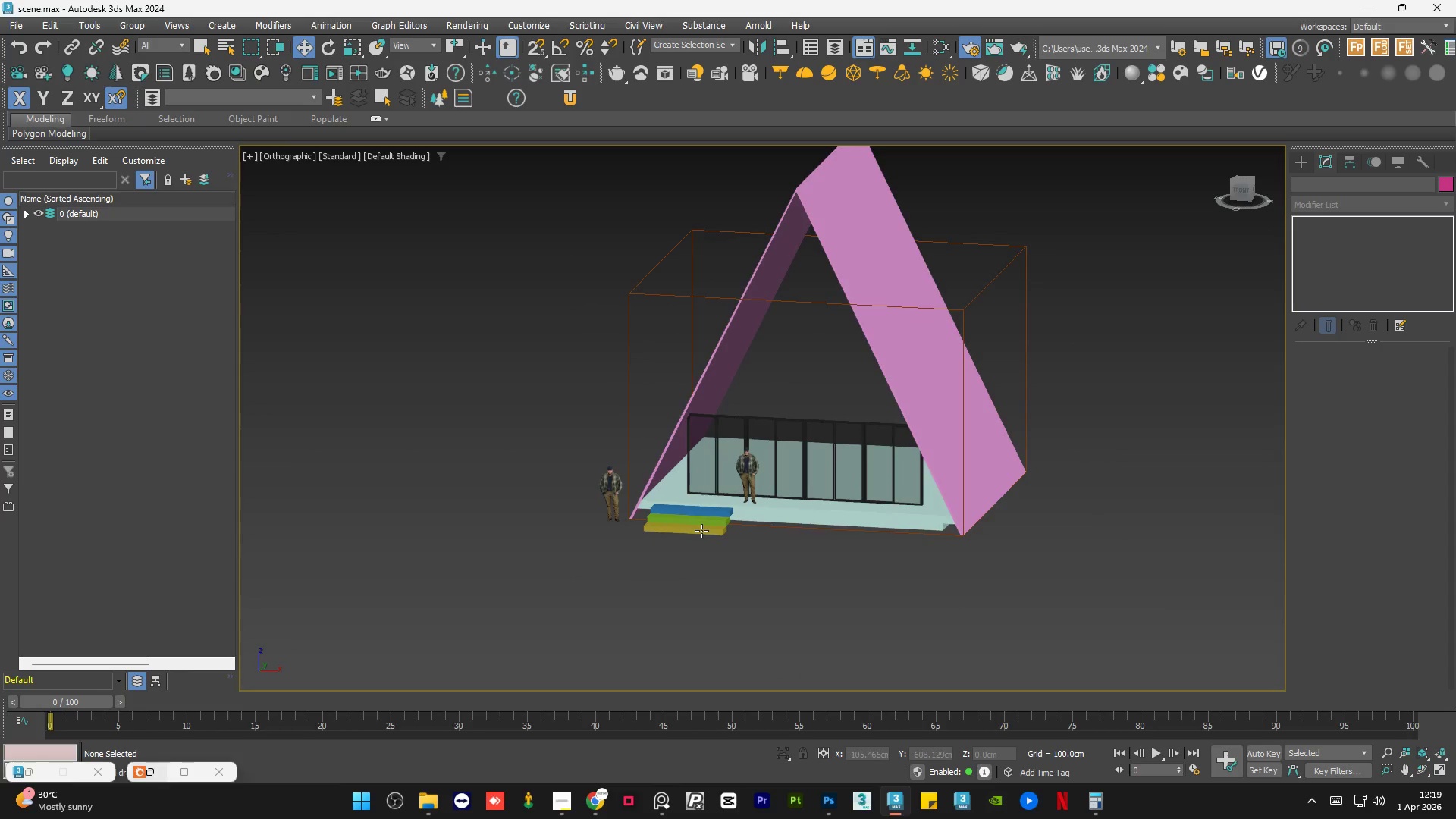 
key(Alt+AltLeft)
 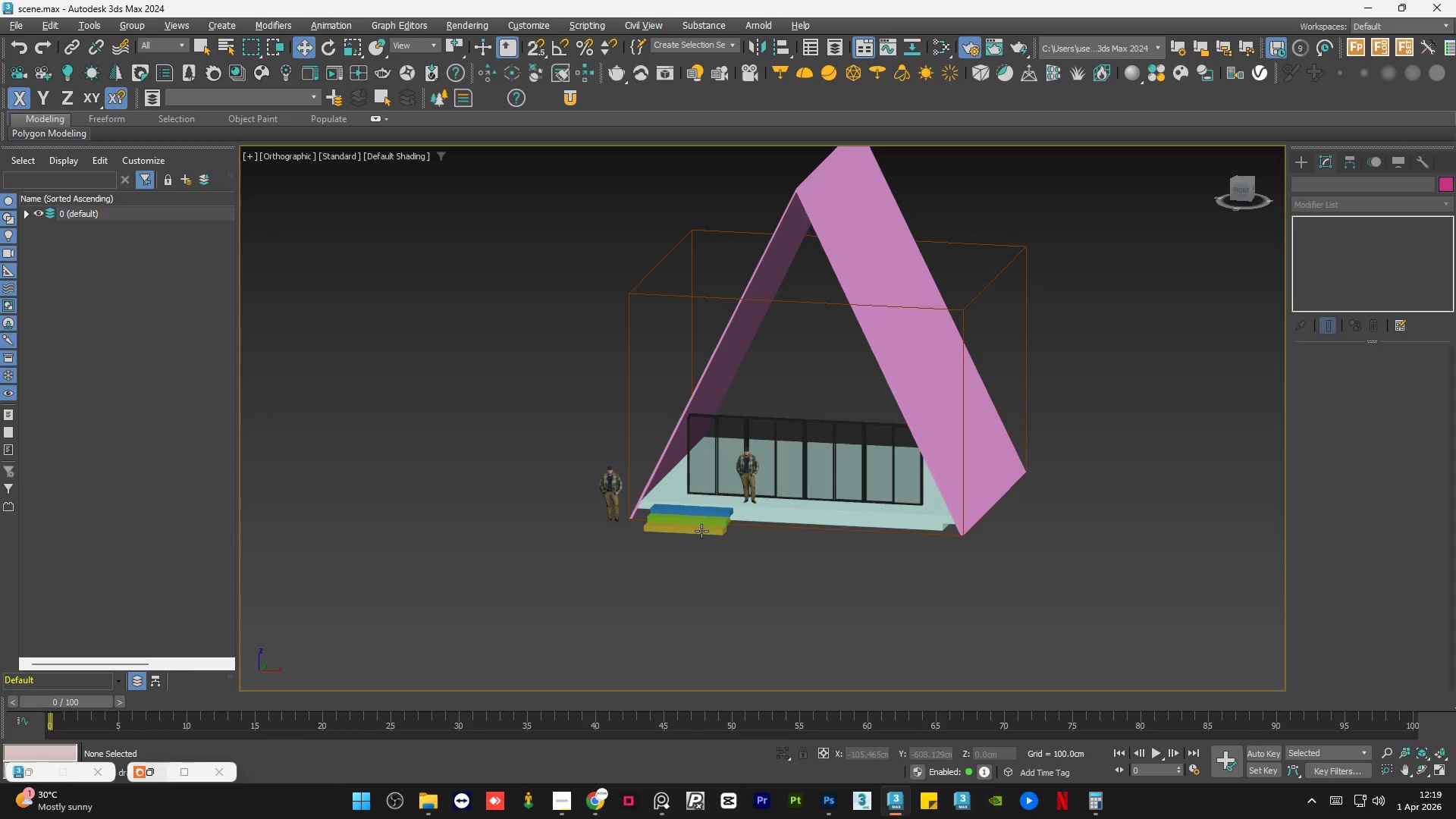 
key(Alt+AltLeft)
 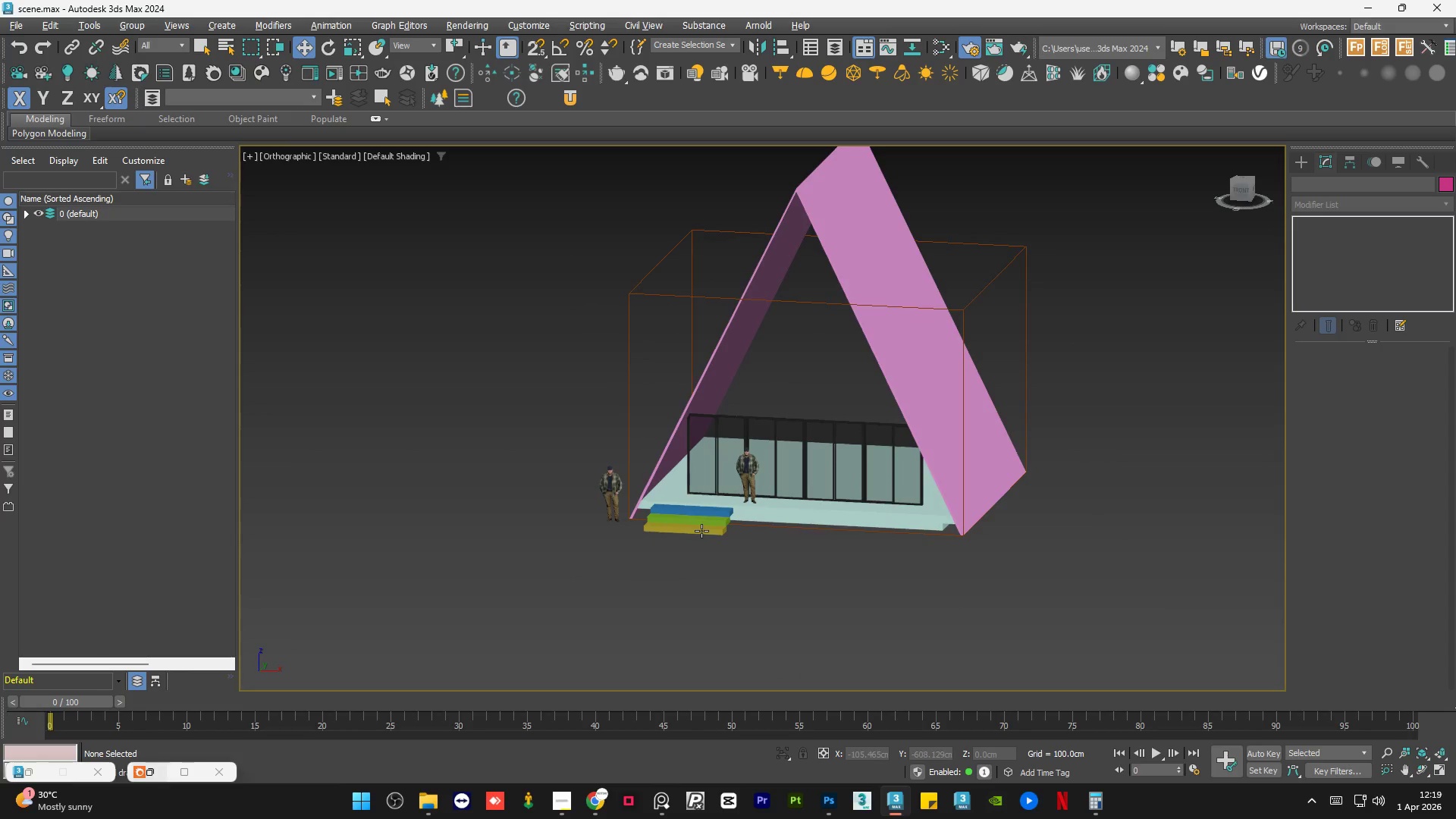 
key(Alt+AltLeft)
 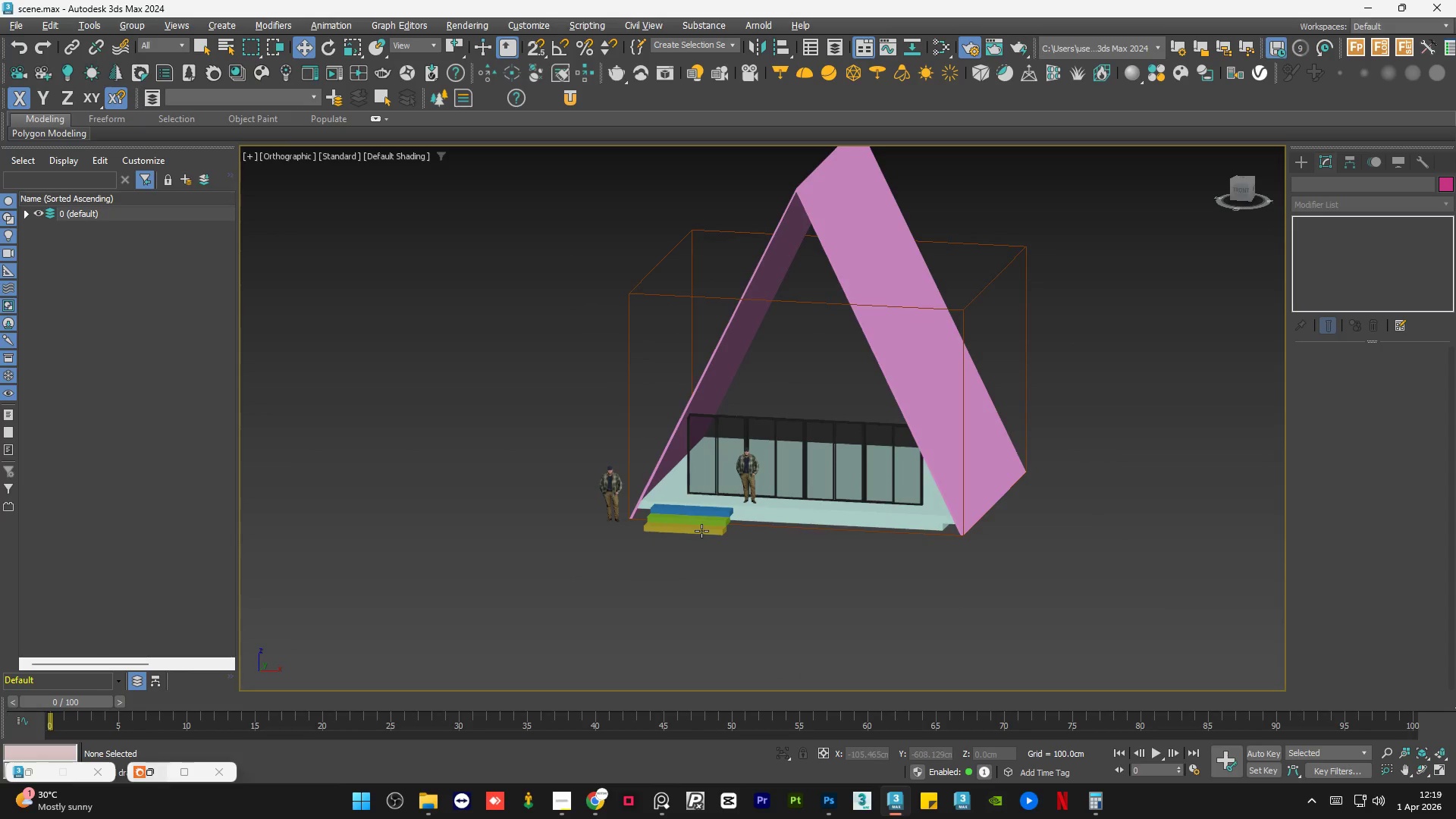 
key(Alt+AltLeft)
 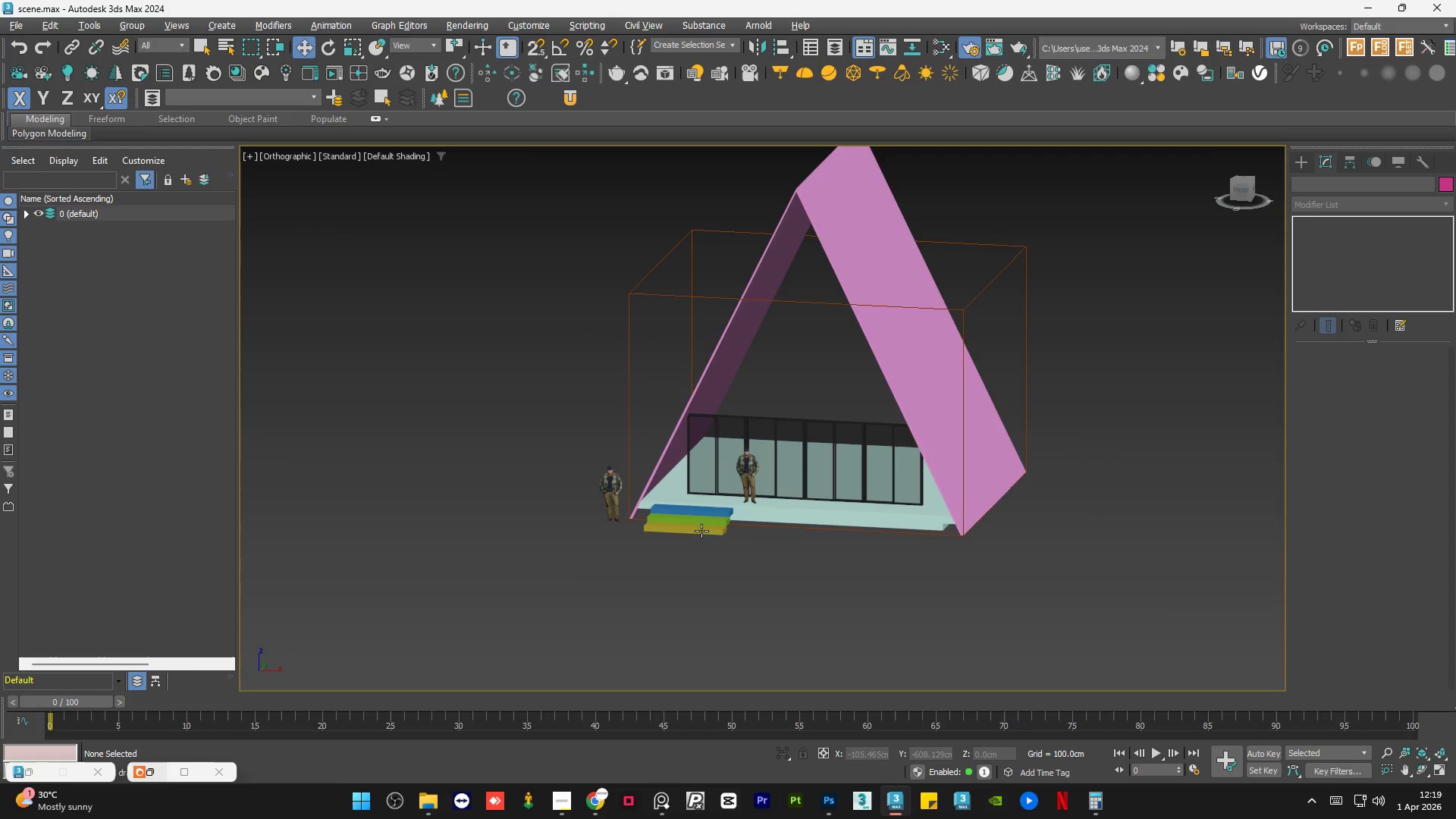 
key(Alt+AltLeft)
 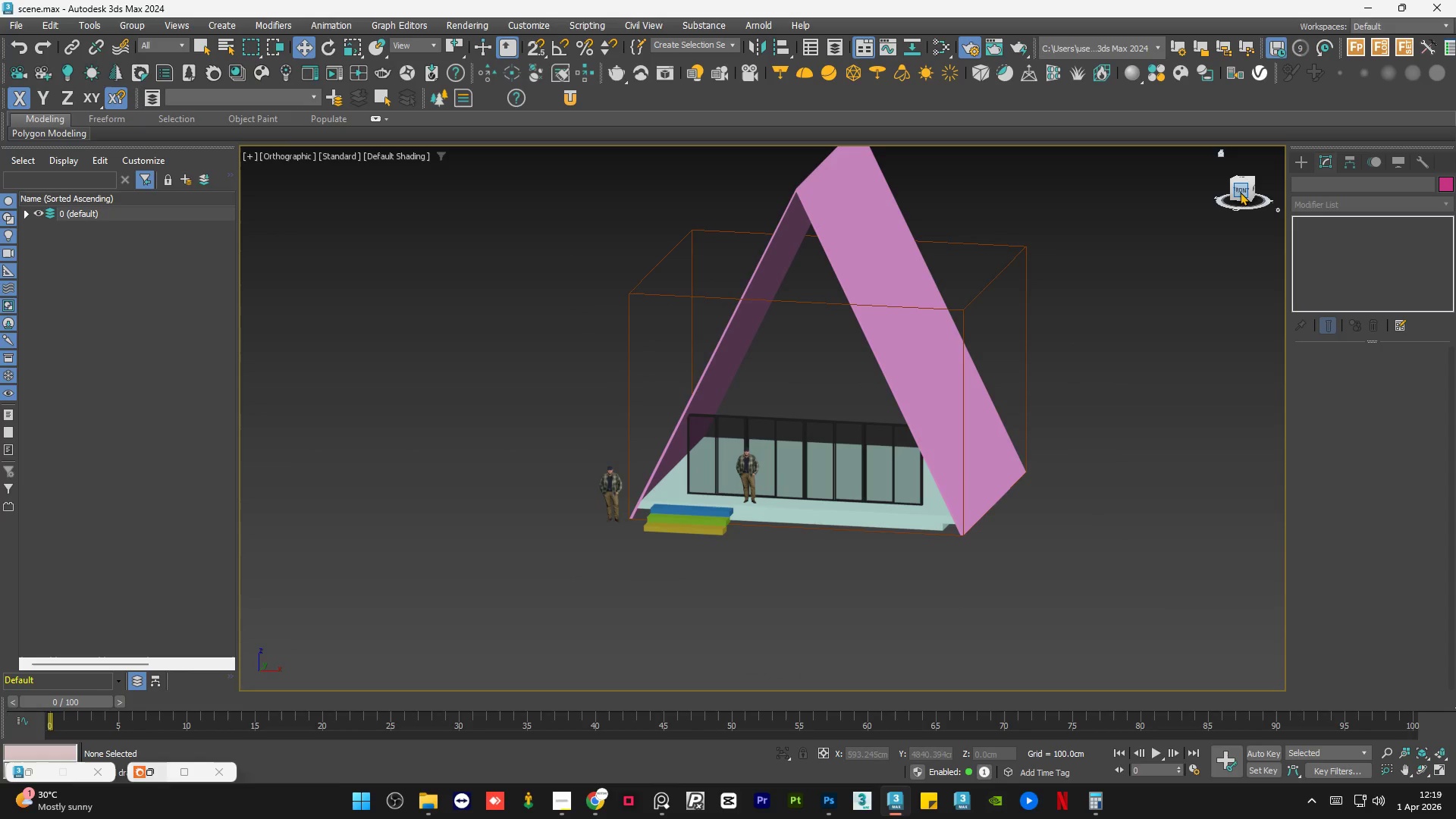 
left_click([1241, 190])
 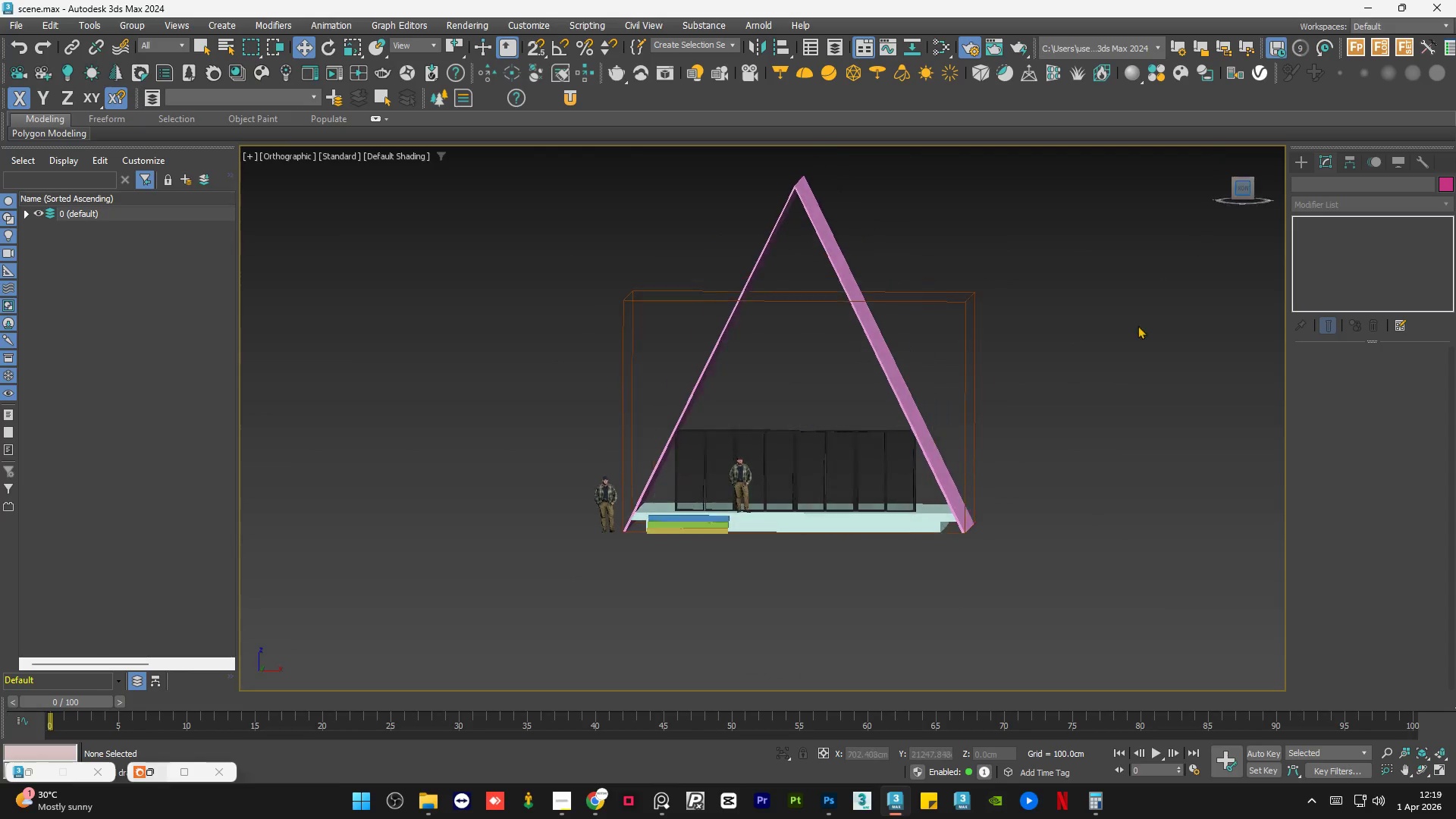 
left_click([1132, 343])
 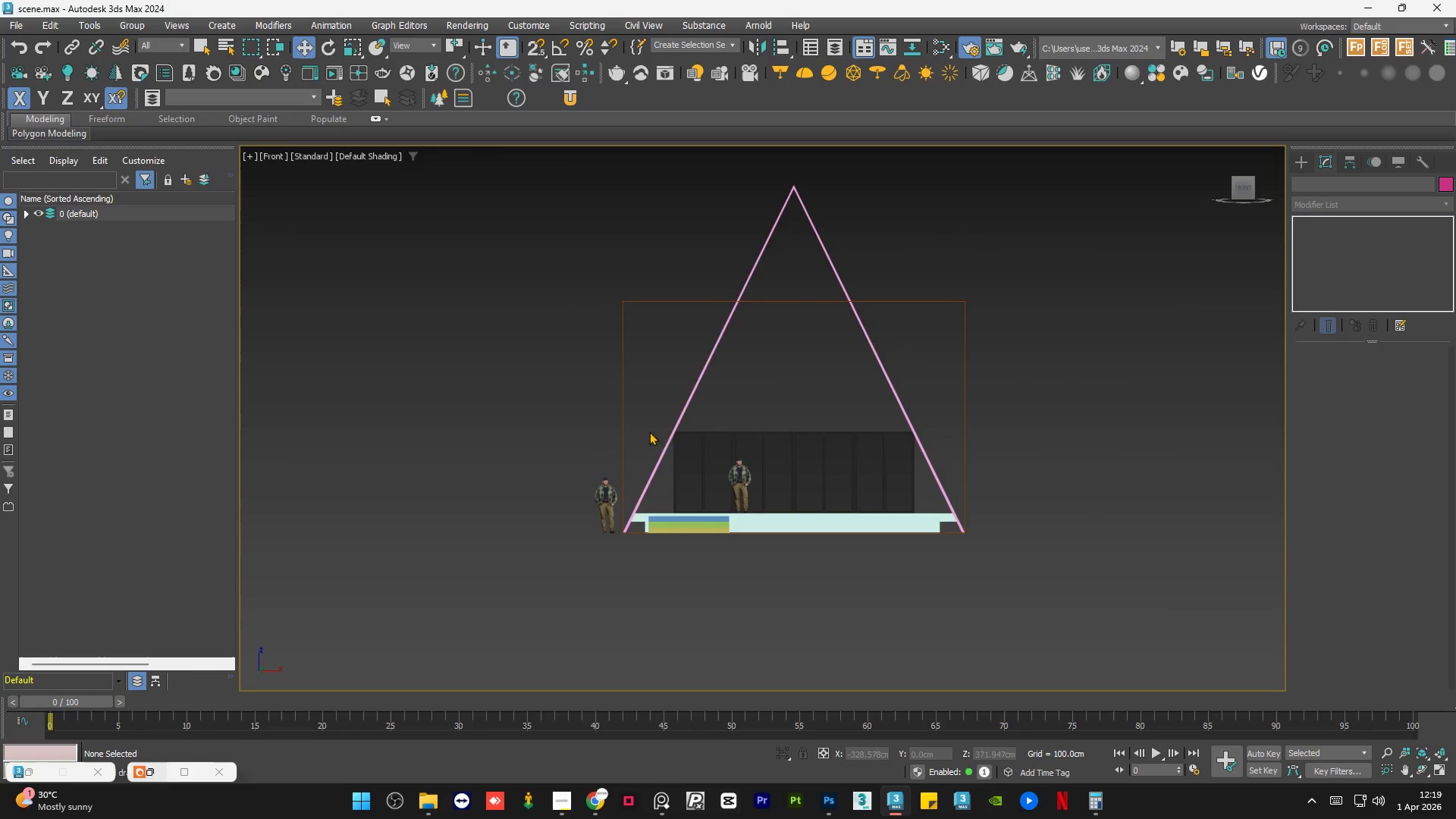 
scroll: coordinate [677, 428], scroll_direction: up, amount: 7.0
 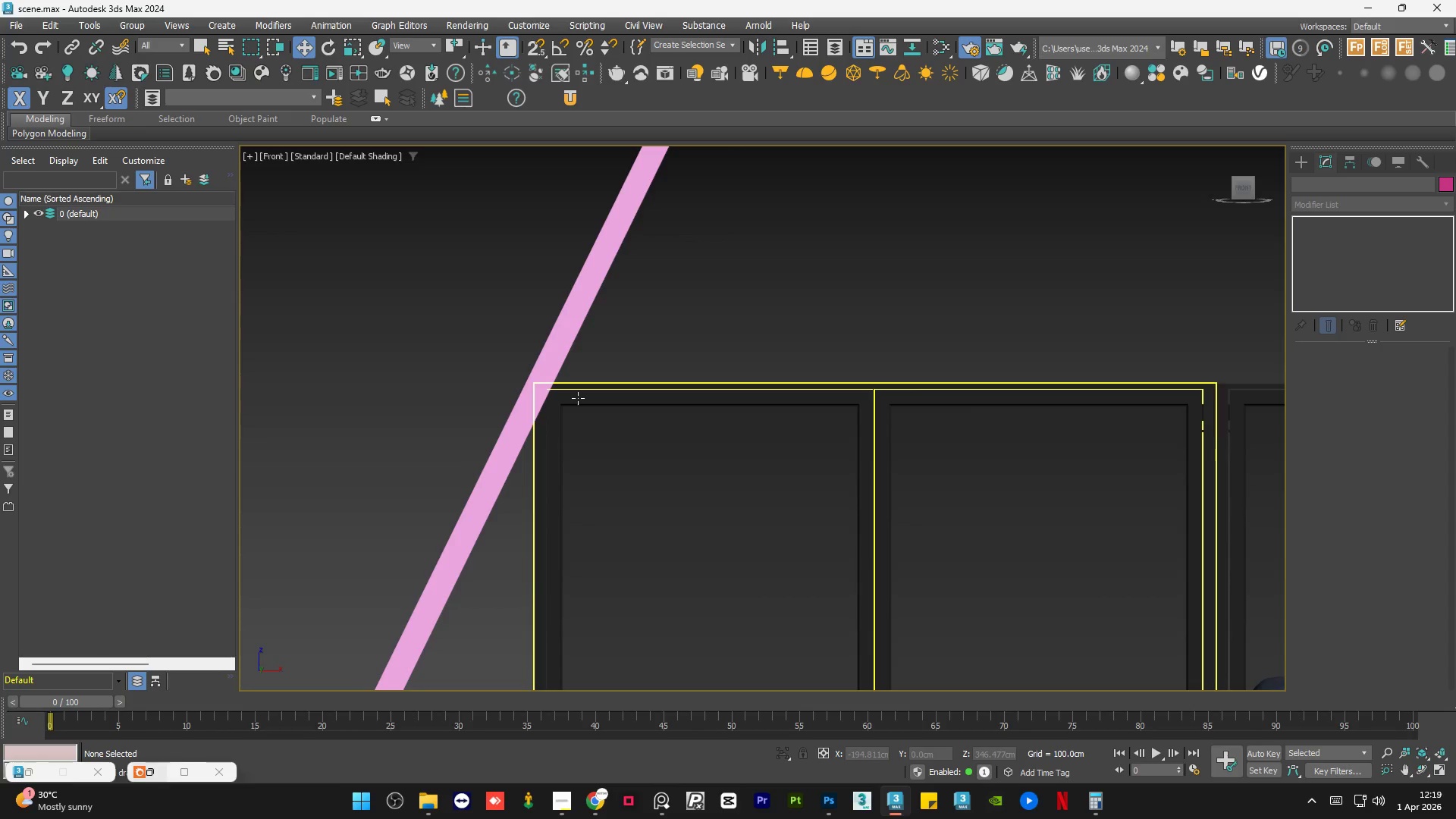 
left_click([578, 398])
 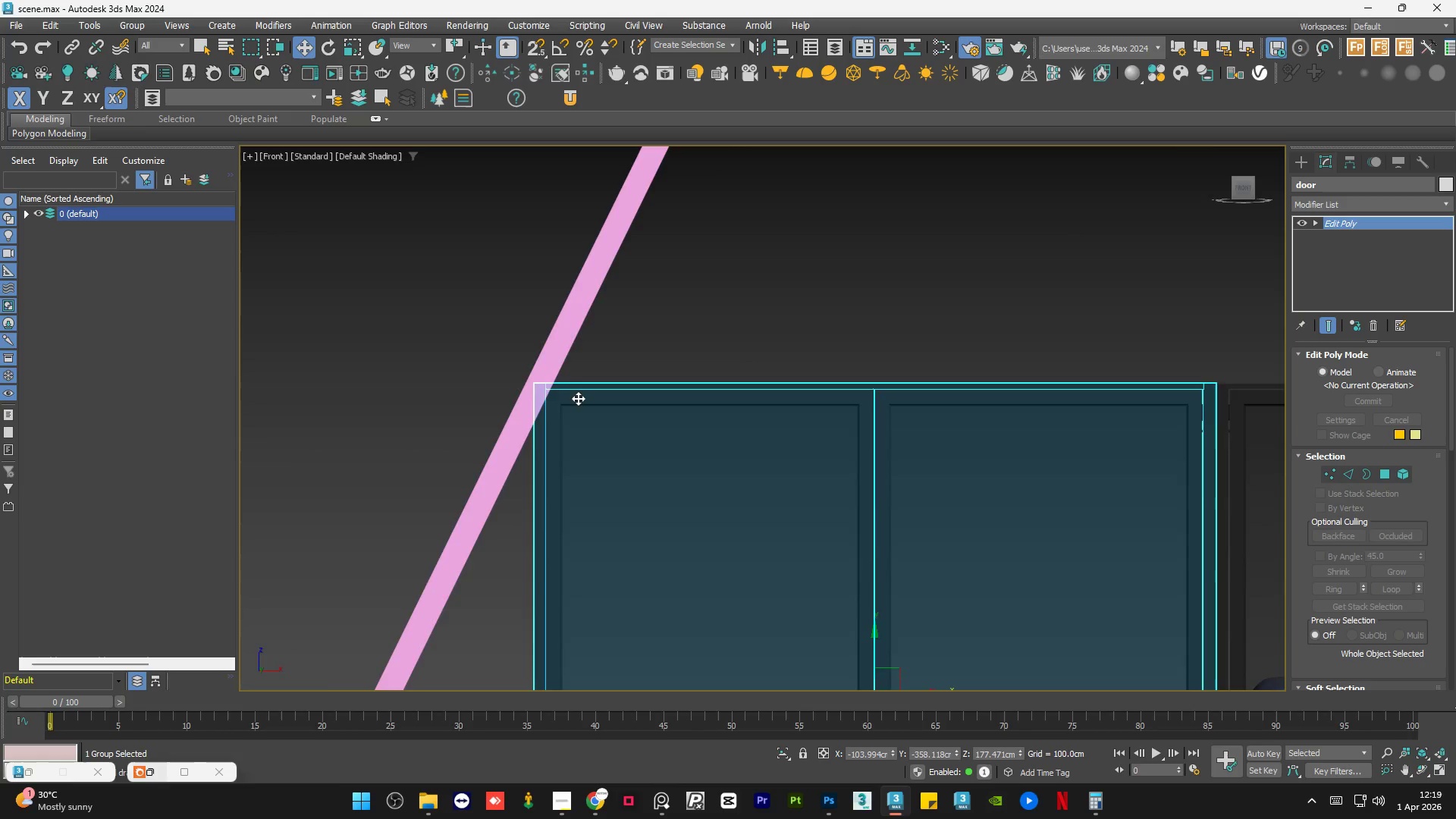 
scroll: coordinate [578, 398], scroll_direction: down, amount: 4.0
 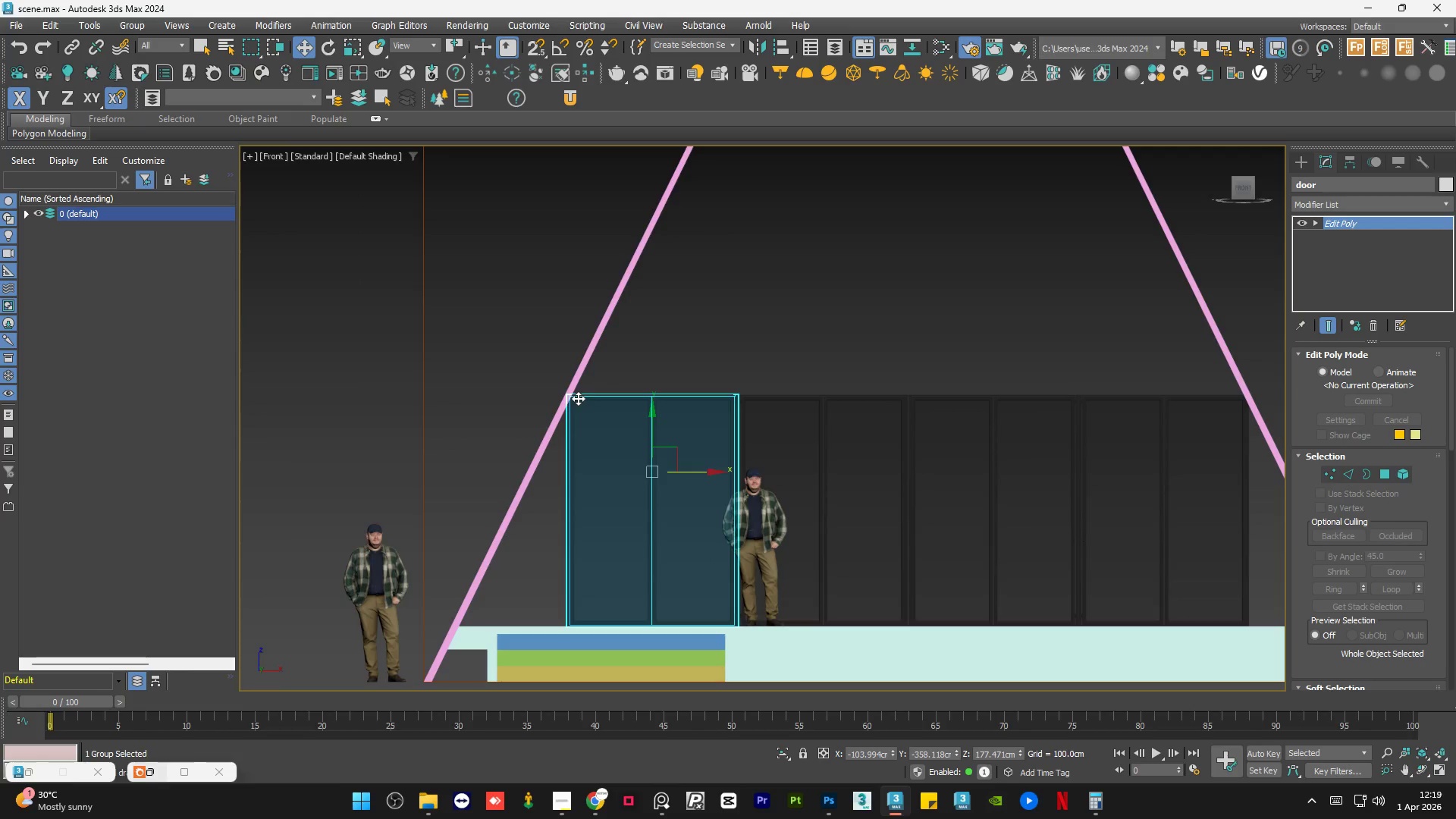 
left_click([795, 315])
 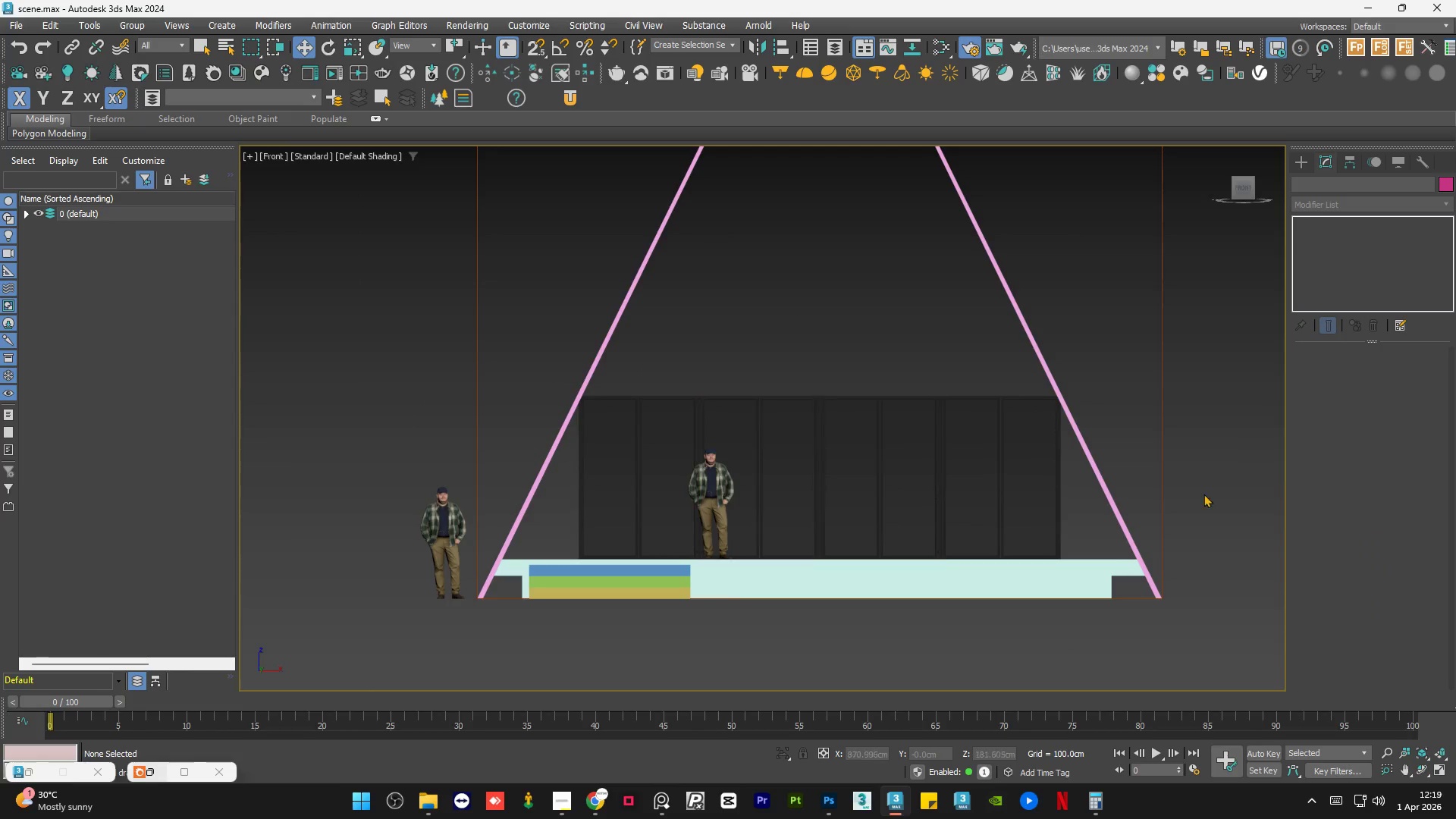 
scroll: coordinate [603, 398], scroll_direction: down, amount: 1.0
 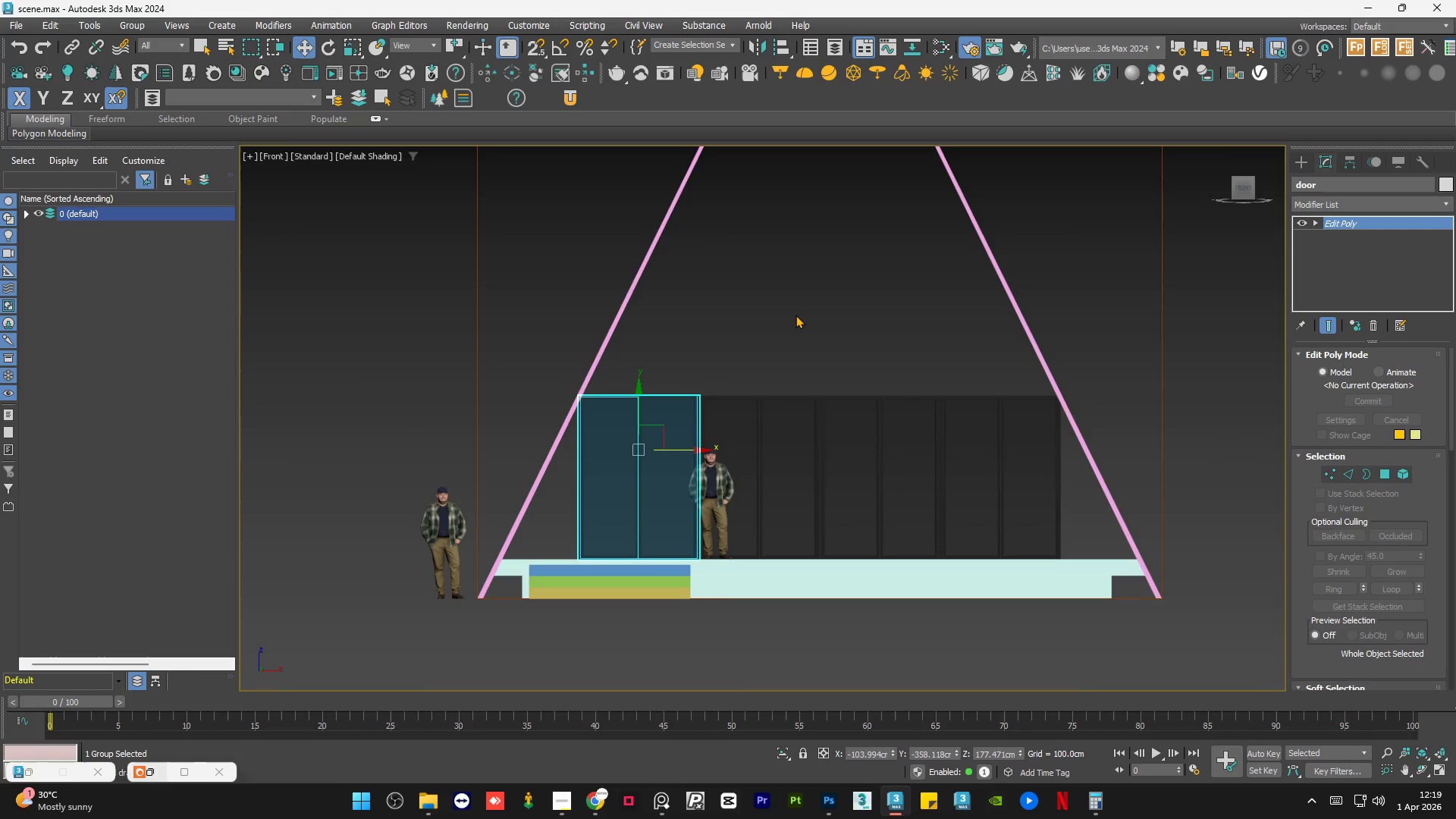 
scroll: coordinate [1093, 540], scroll_direction: up, amount: 3.0
 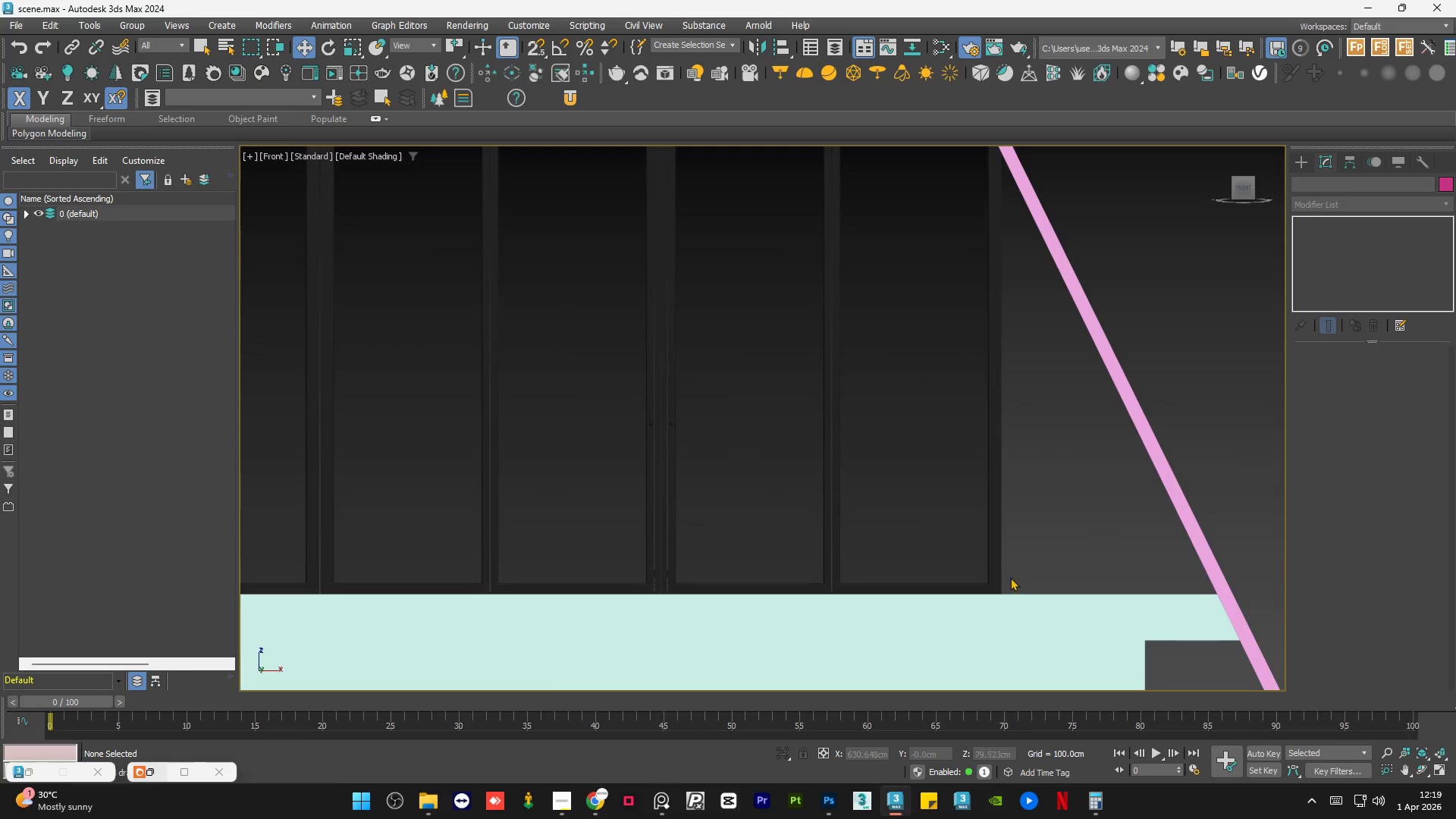 
scroll: coordinate [999, 582], scroll_direction: none, amount: 0.0
 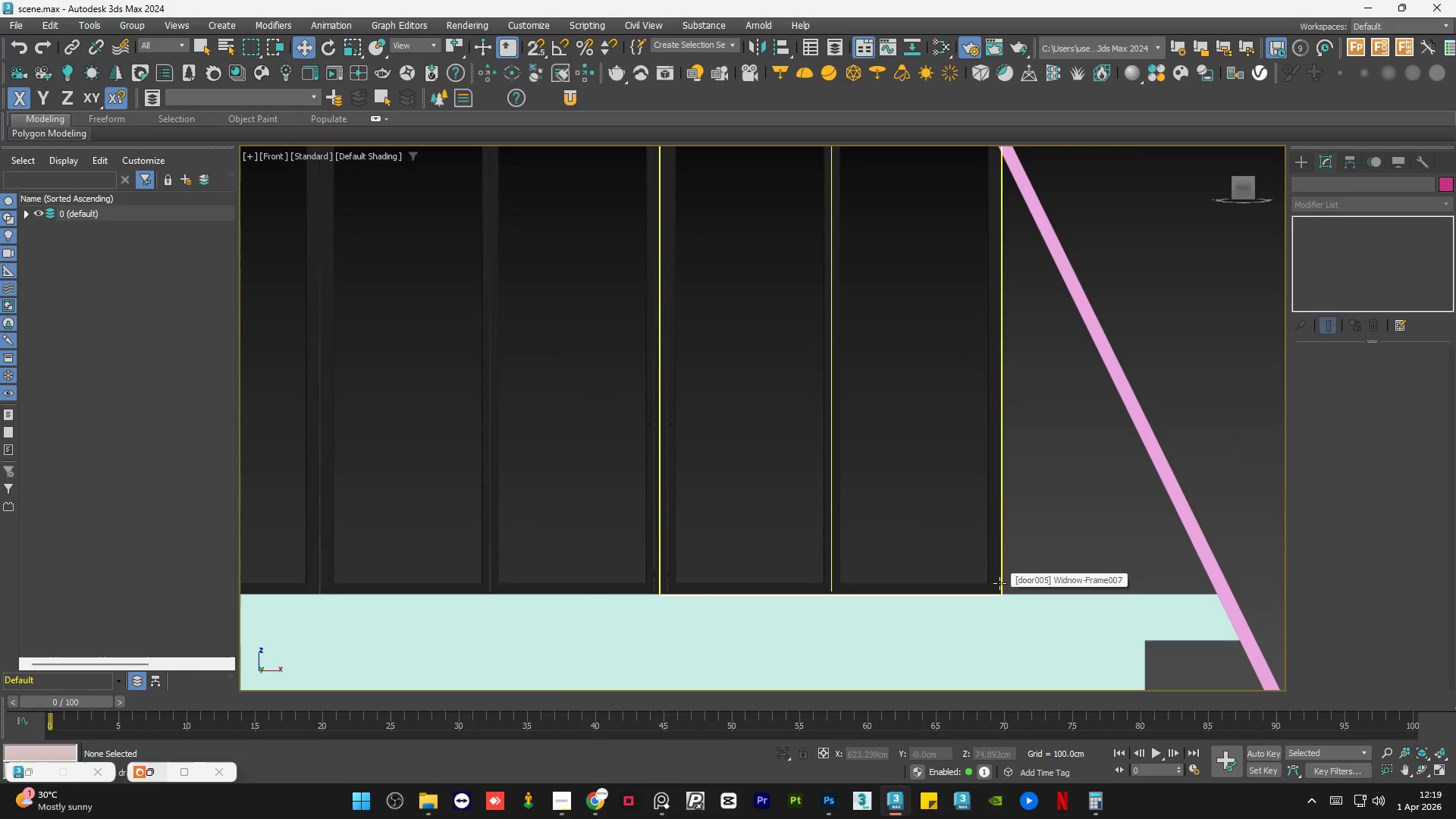 
key(F4)
 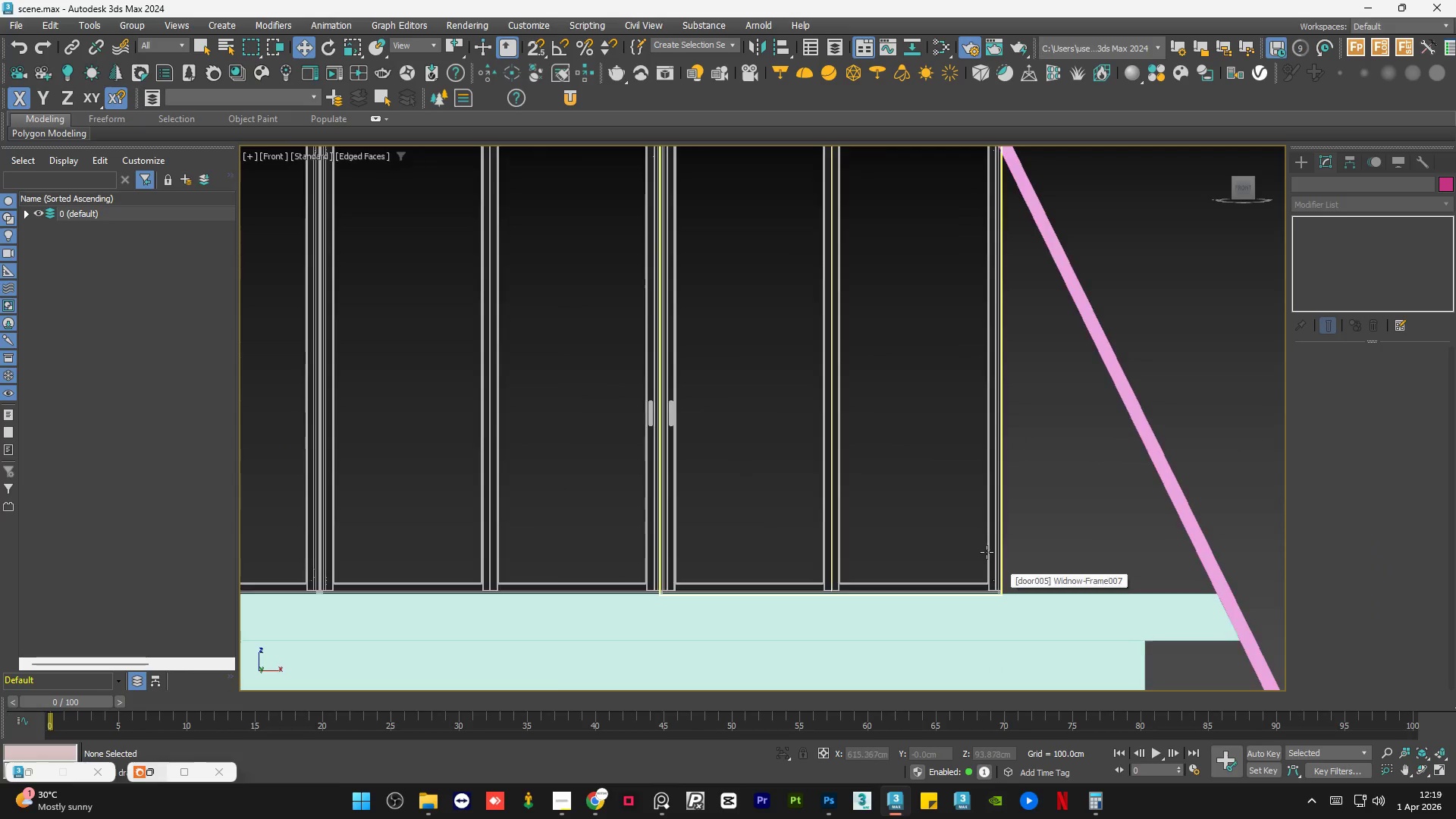 
scroll: coordinate [984, 552], scroll_direction: down, amount: 4.0
 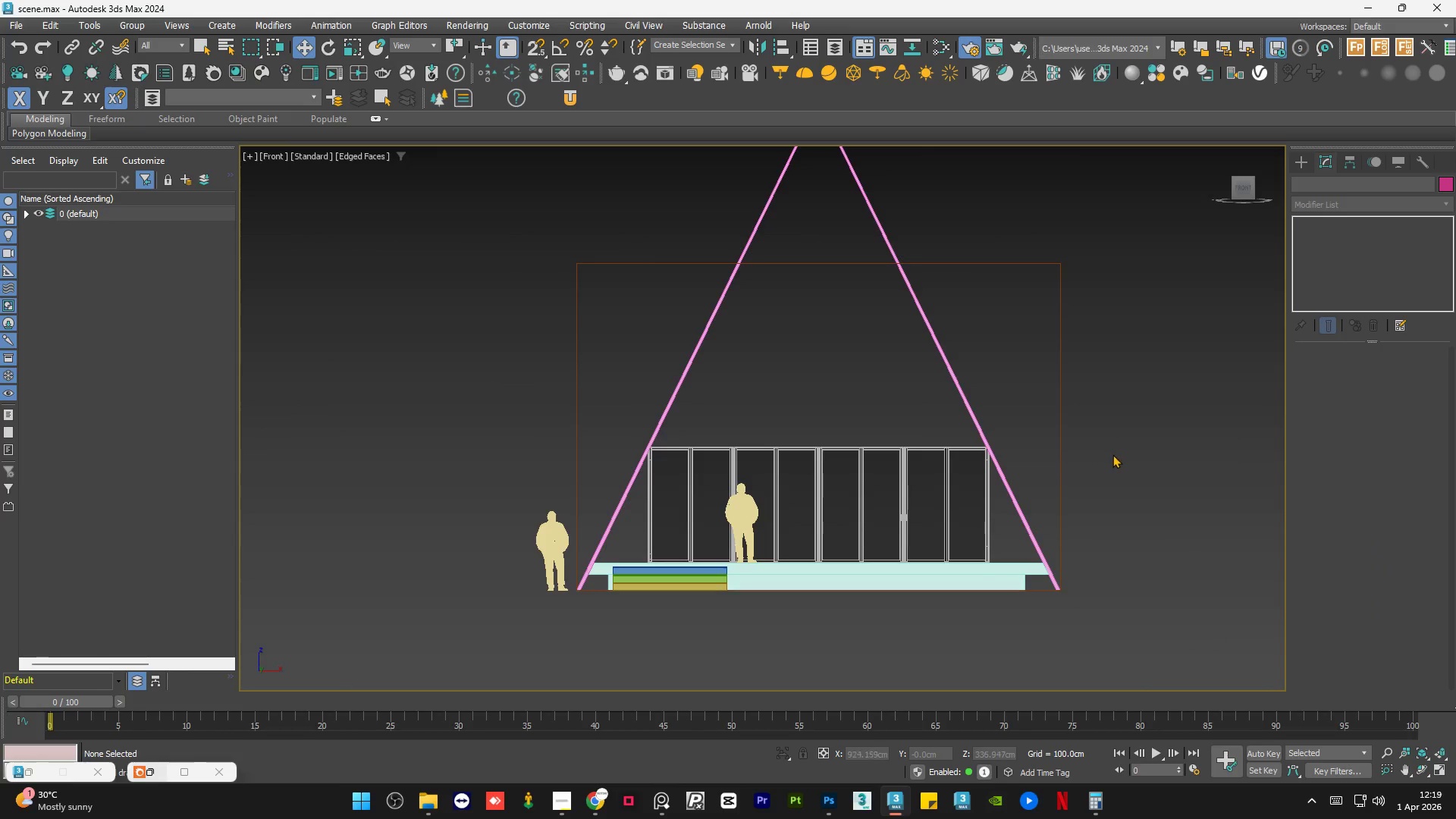 
left_click([1118, 476])
 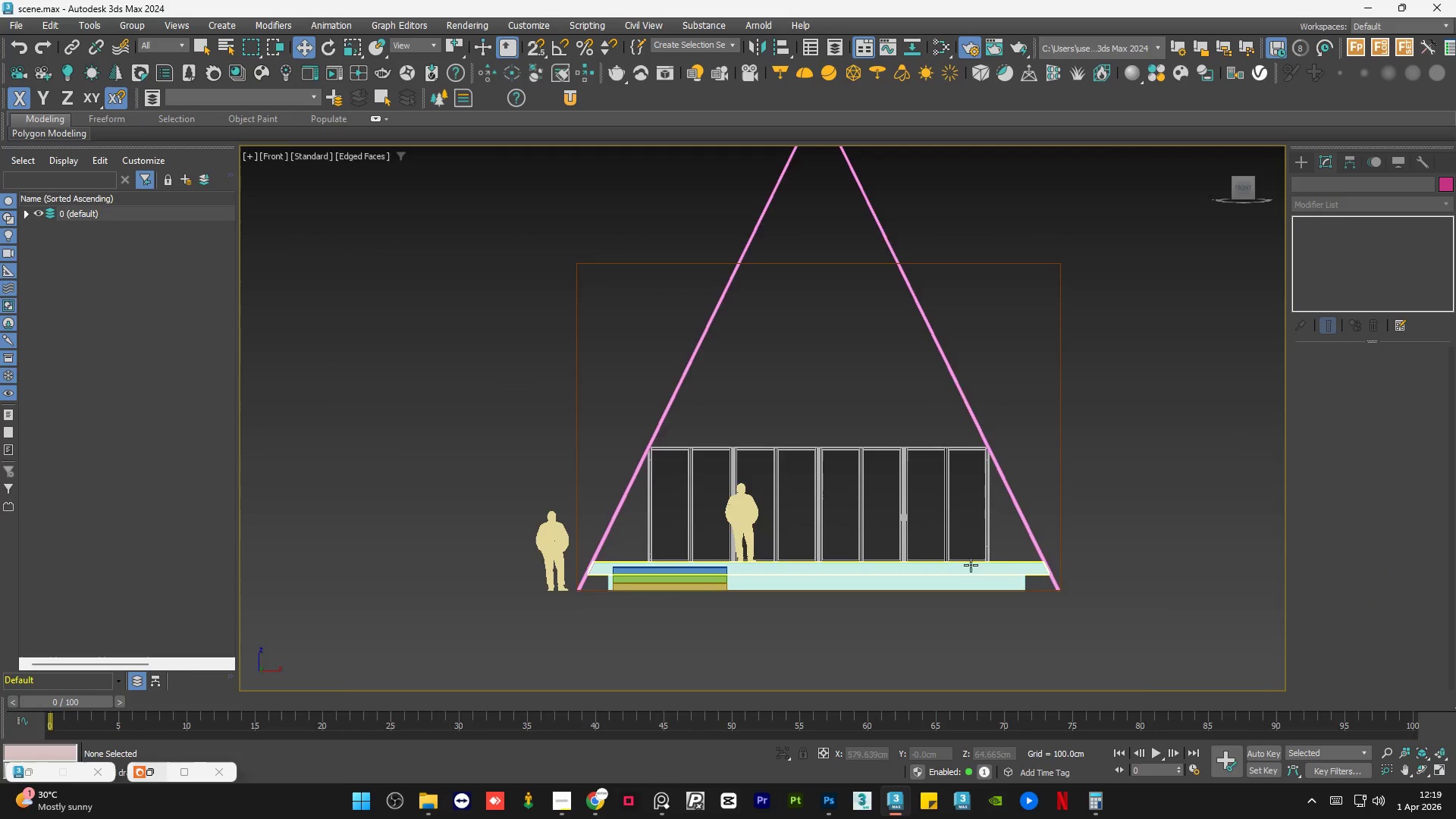 
left_click([1015, 568])
 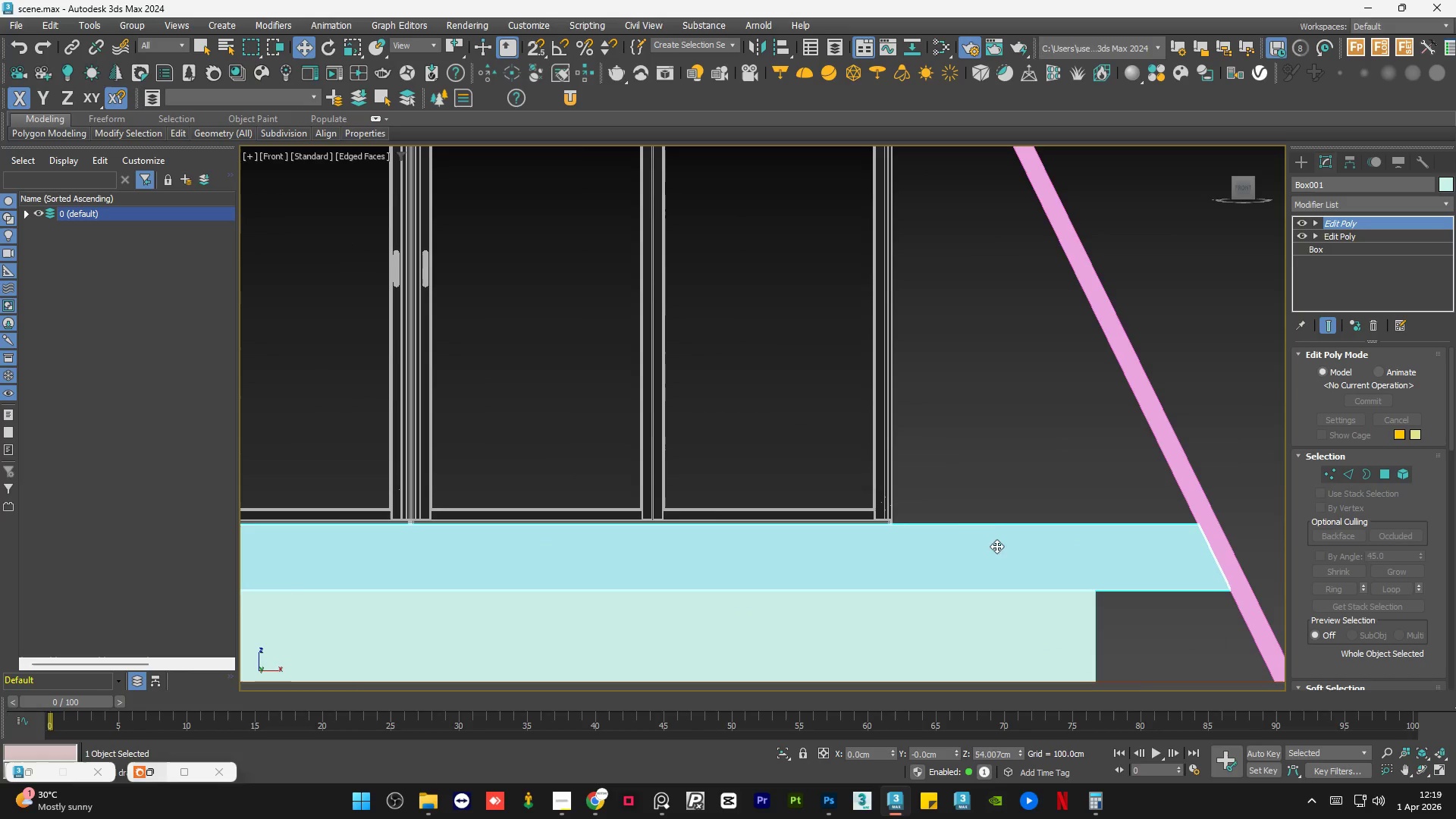 
scroll: coordinate [1015, 568], scroll_direction: up, amount: 5.0
 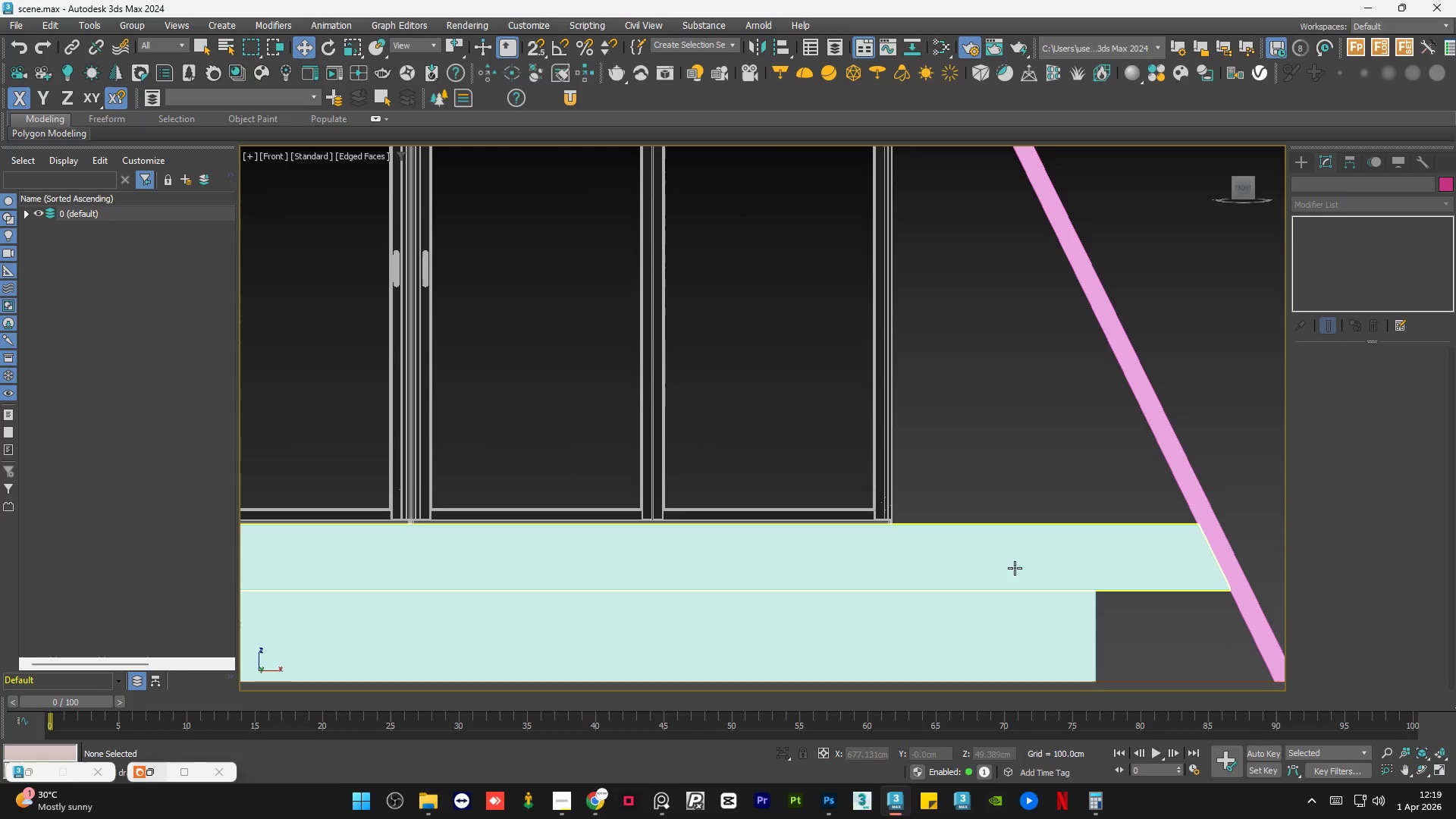 
left_click([1110, 566])
 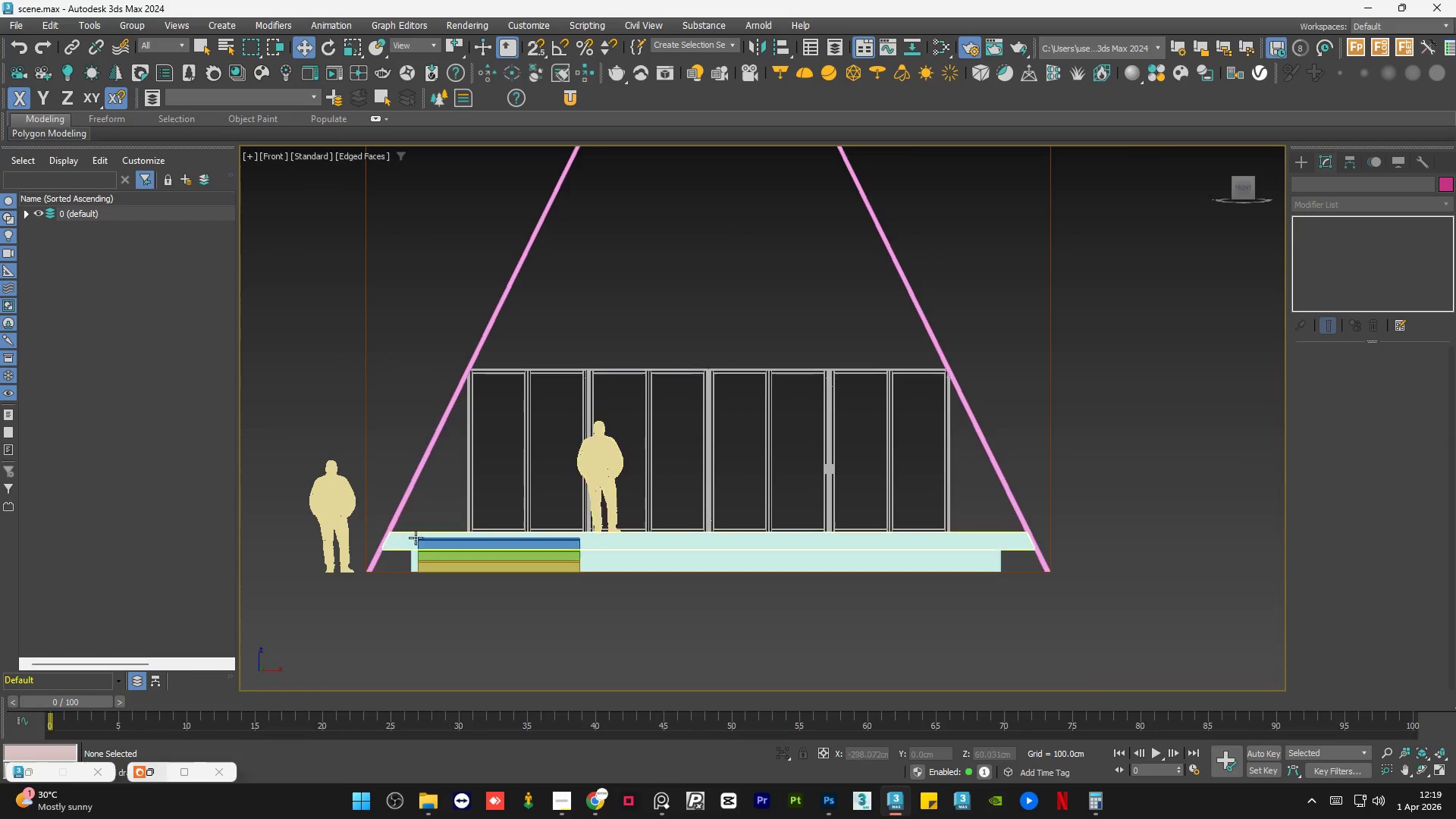 
scroll: coordinate [967, 535], scroll_direction: down, amount: 4.0
 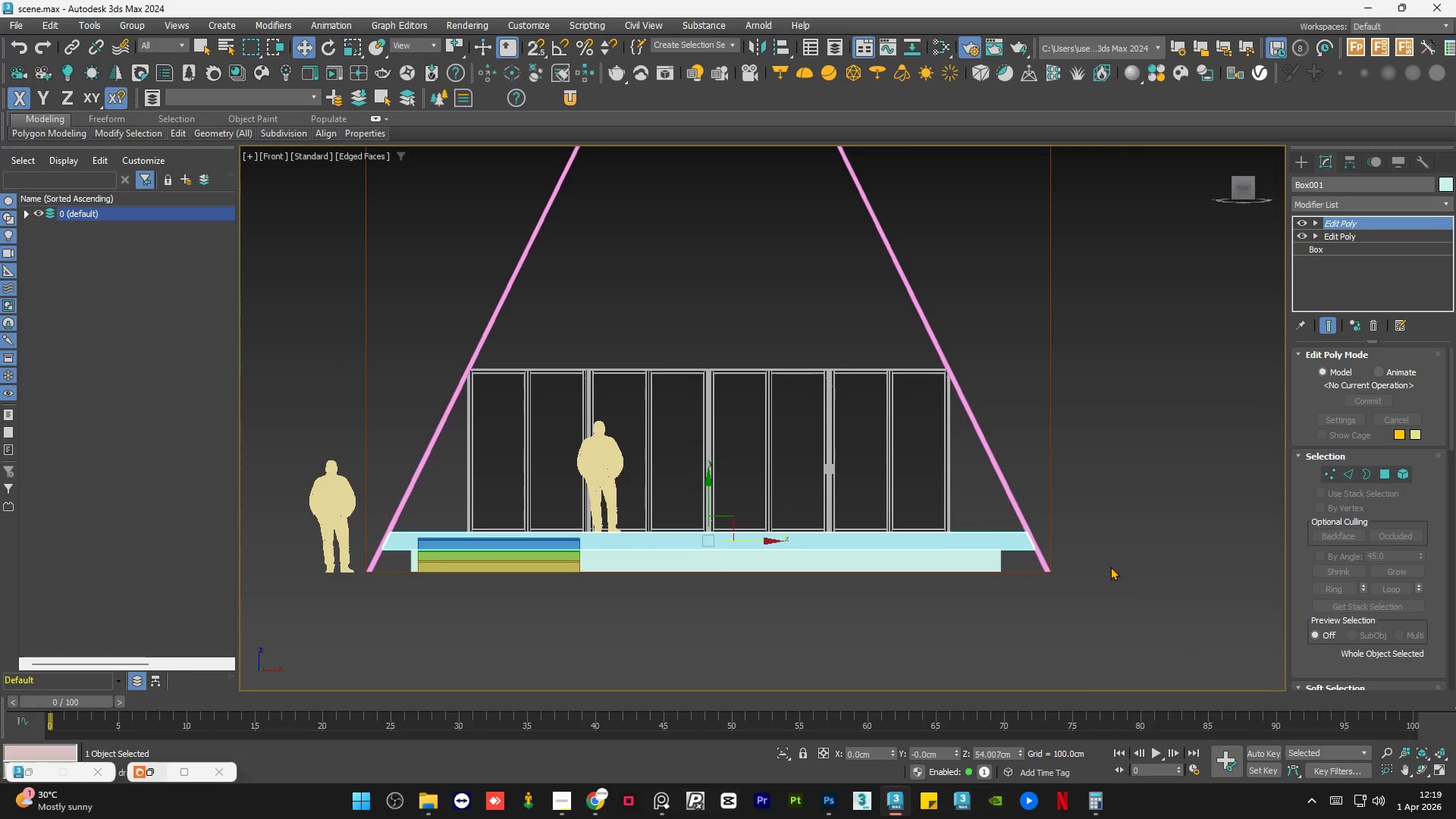 
scroll: coordinate [462, 541], scroll_direction: up, amount: 2.0
 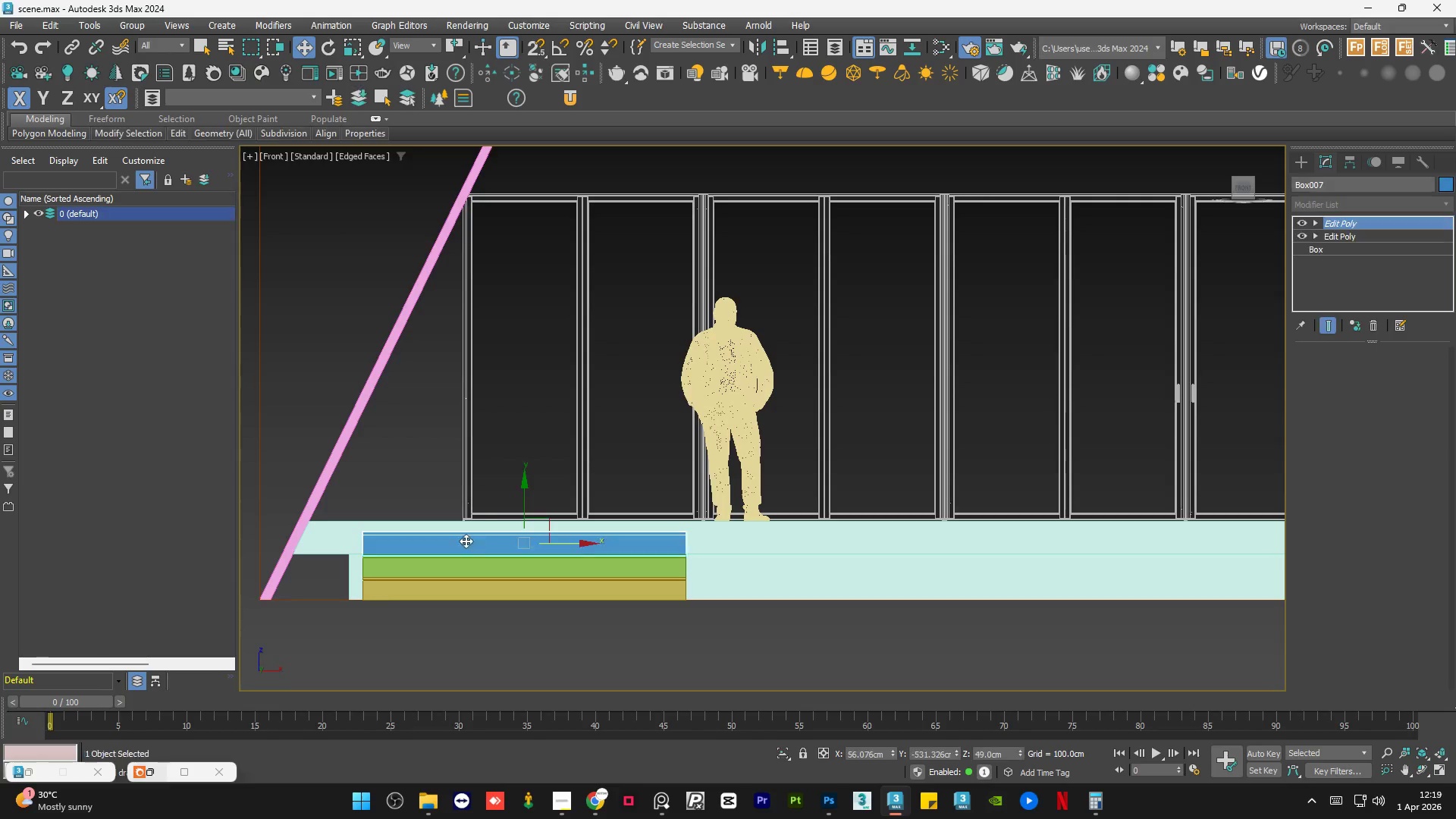 
hold_key(key=ControlLeft, duration=0.44)
left_click([520, 559])
 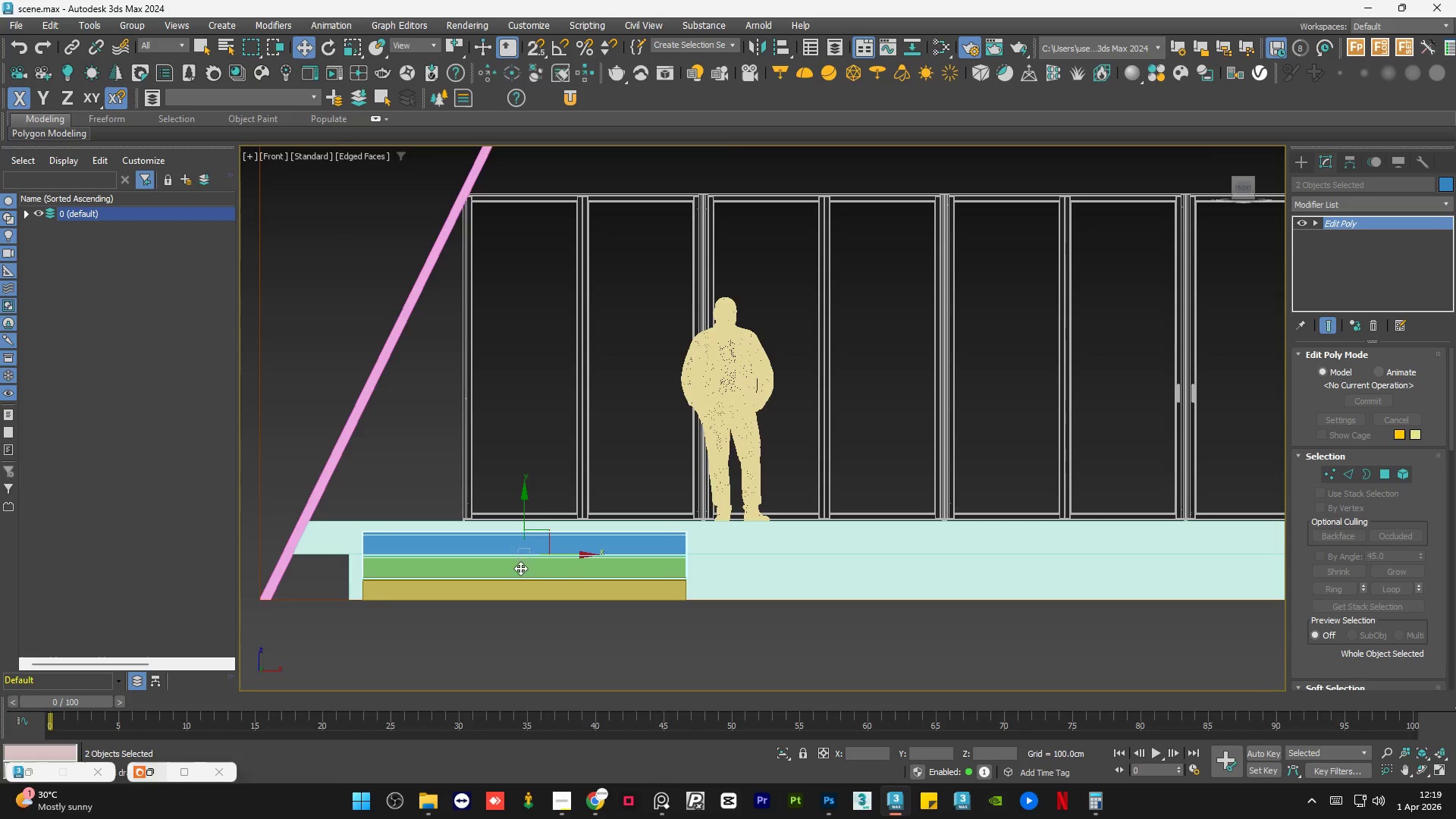 
hold_key(key=ControlLeft, duration=1.2)
left_click([519, 584])
 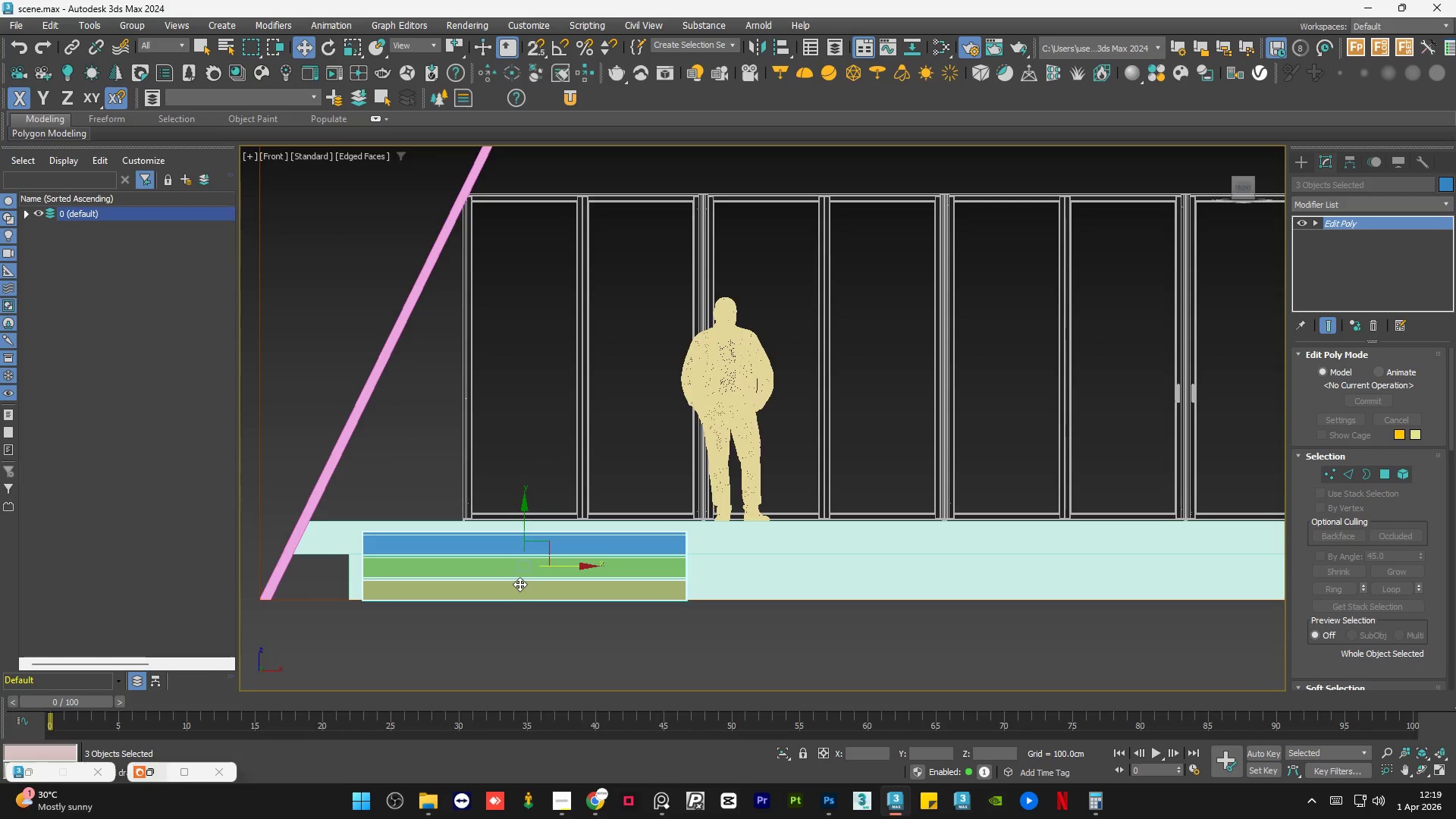 
scroll: coordinate [519, 584], scroll_direction: down, amount: 1.0
 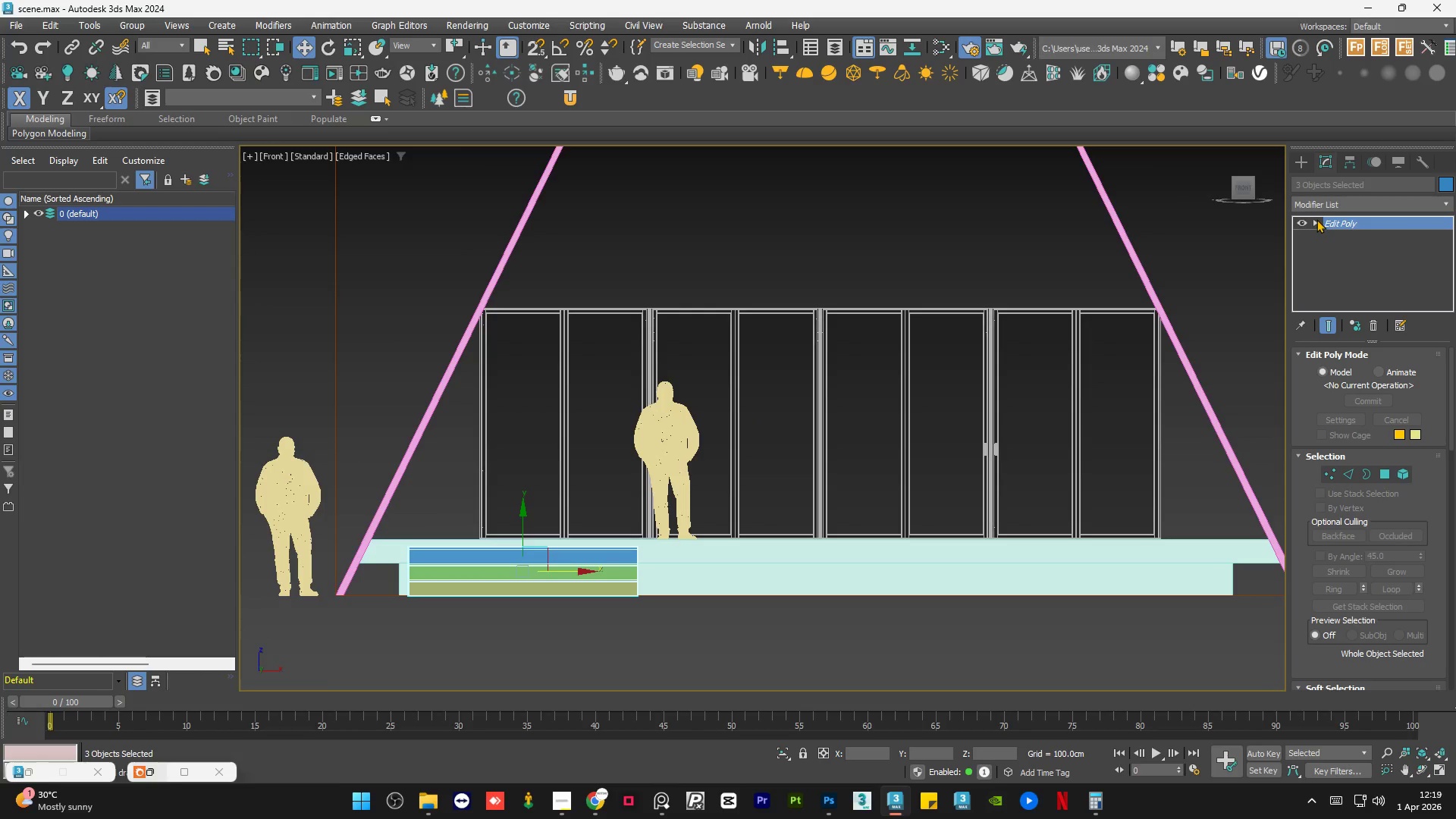 
double_click([1347, 236])
 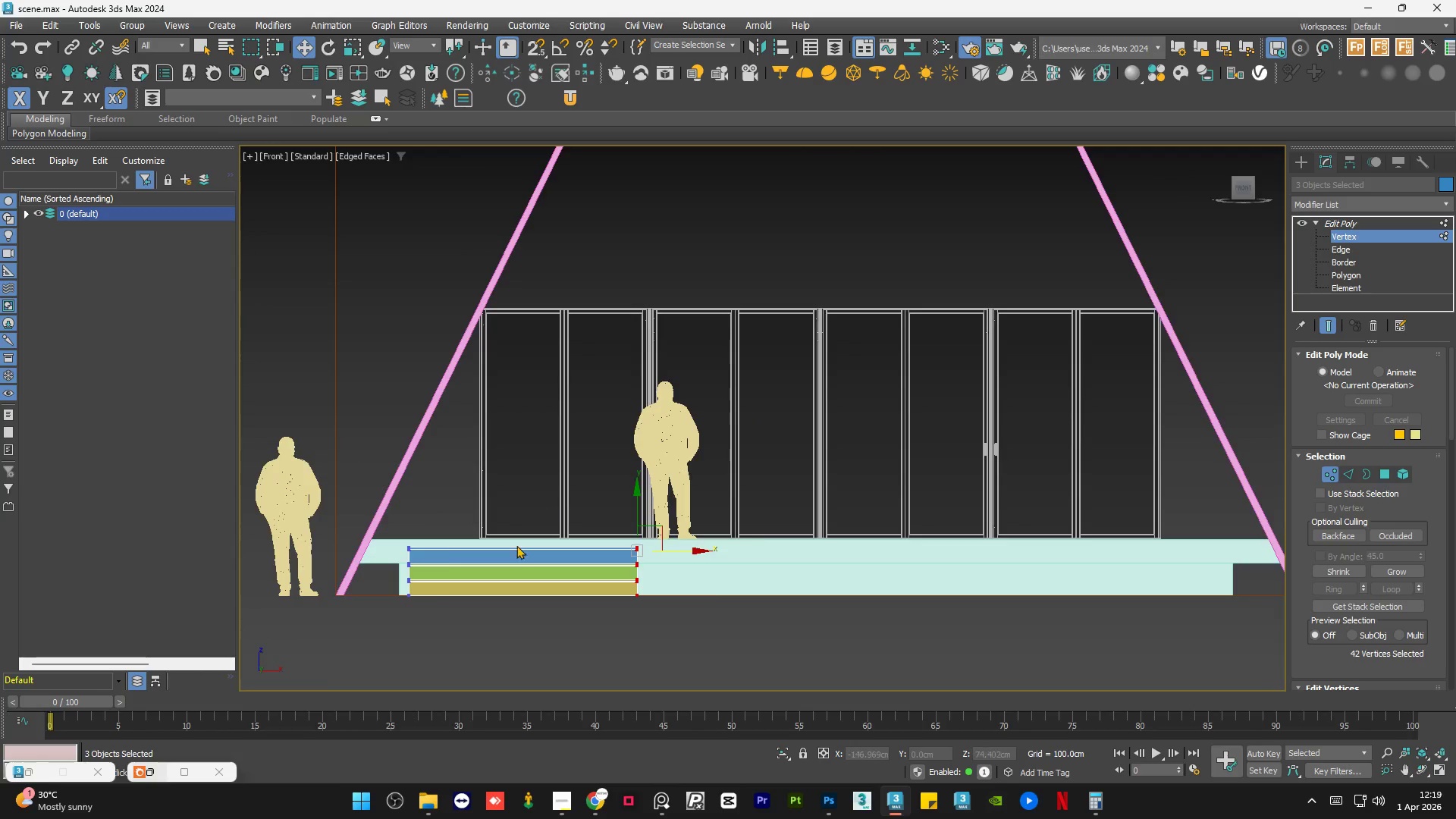 
left_click_drag(start_coordinate=[464, 444], to_coordinate=[337, 649])
 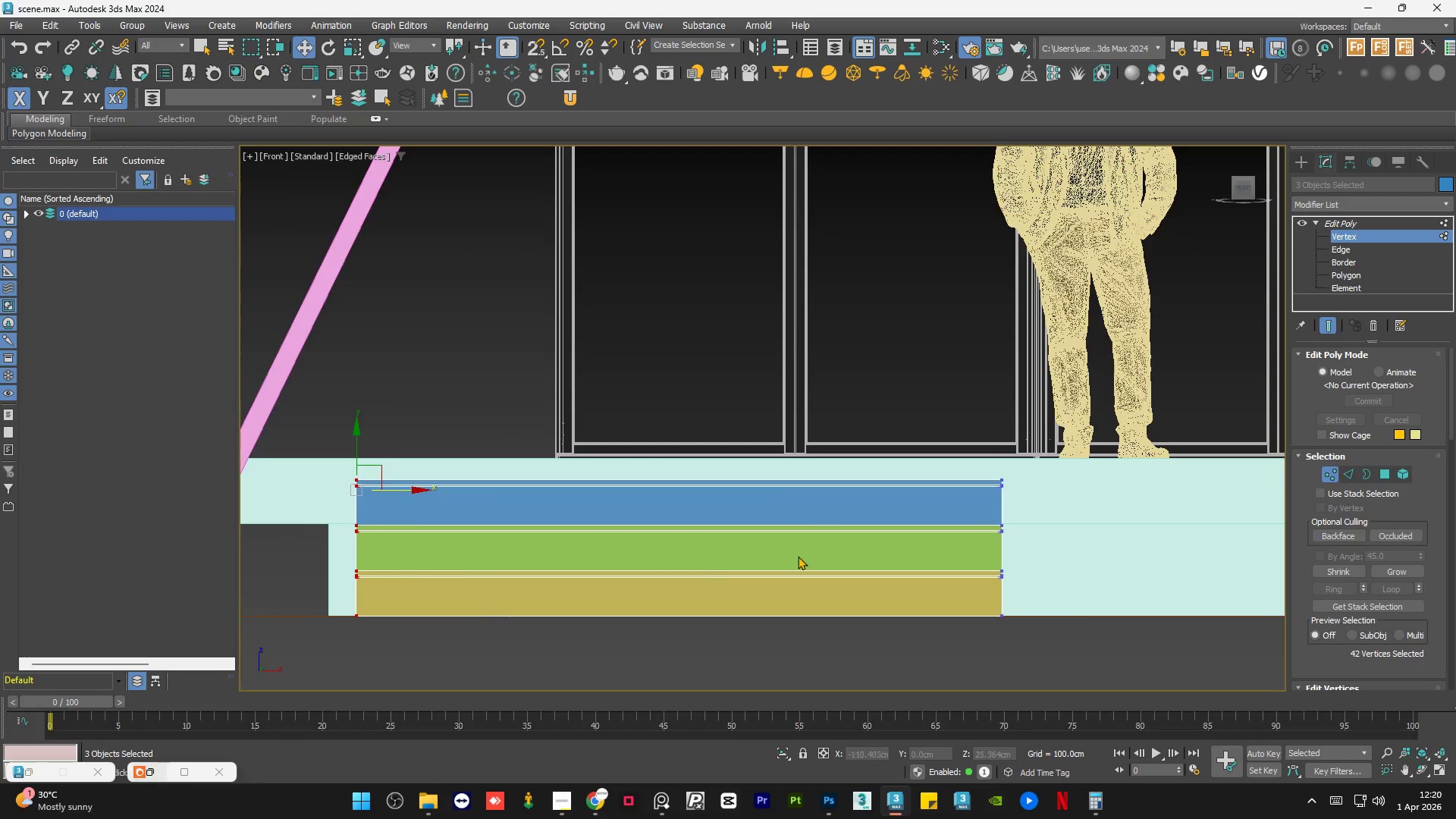 
scroll: coordinate [438, 584], scroll_direction: up, amount: 3.0
 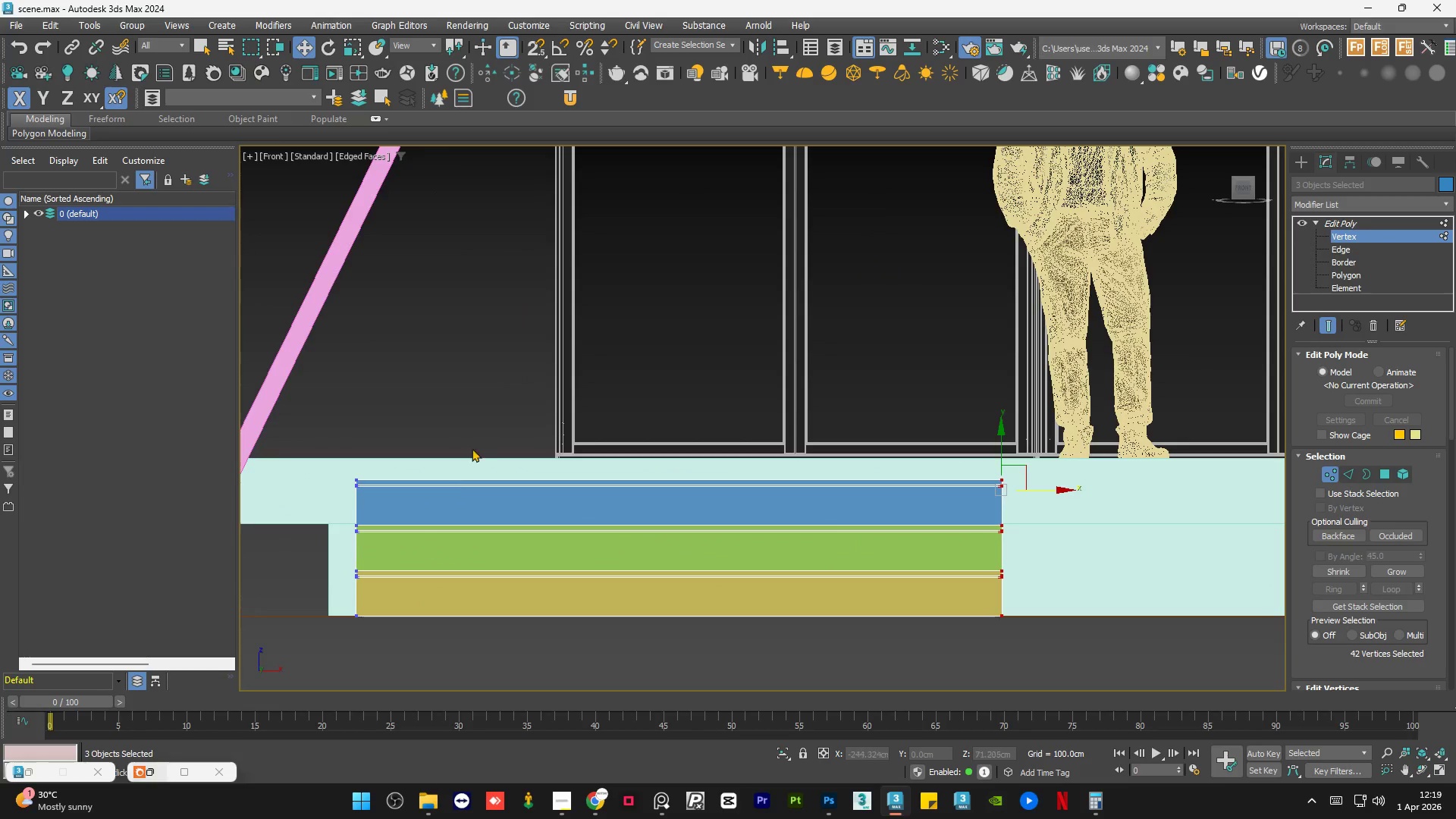 
scroll: coordinate [856, 541], scroll_direction: down, amount: 3.0
 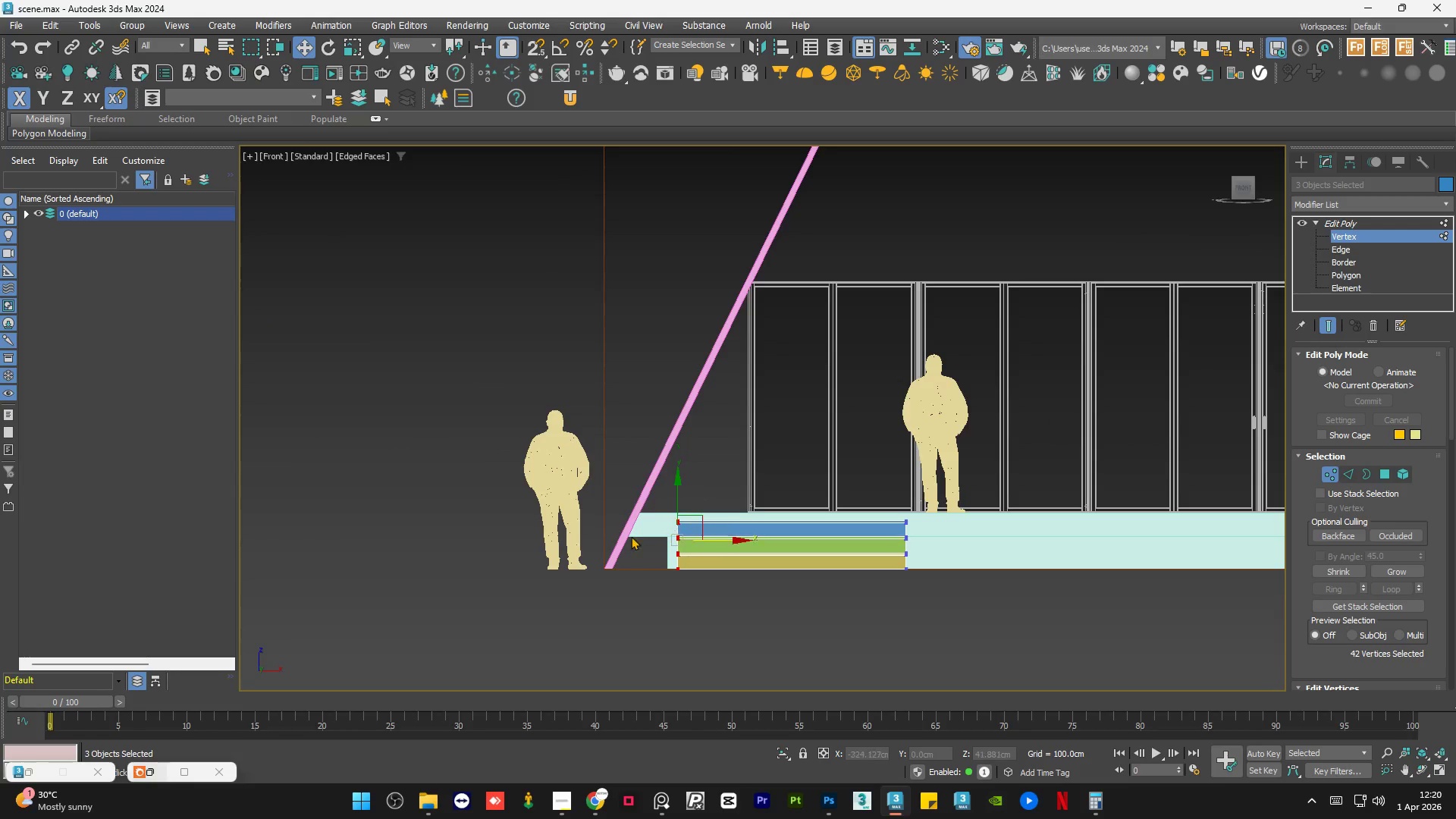 
scroll: coordinate [675, 542], scroll_direction: up, amount: 3.0
 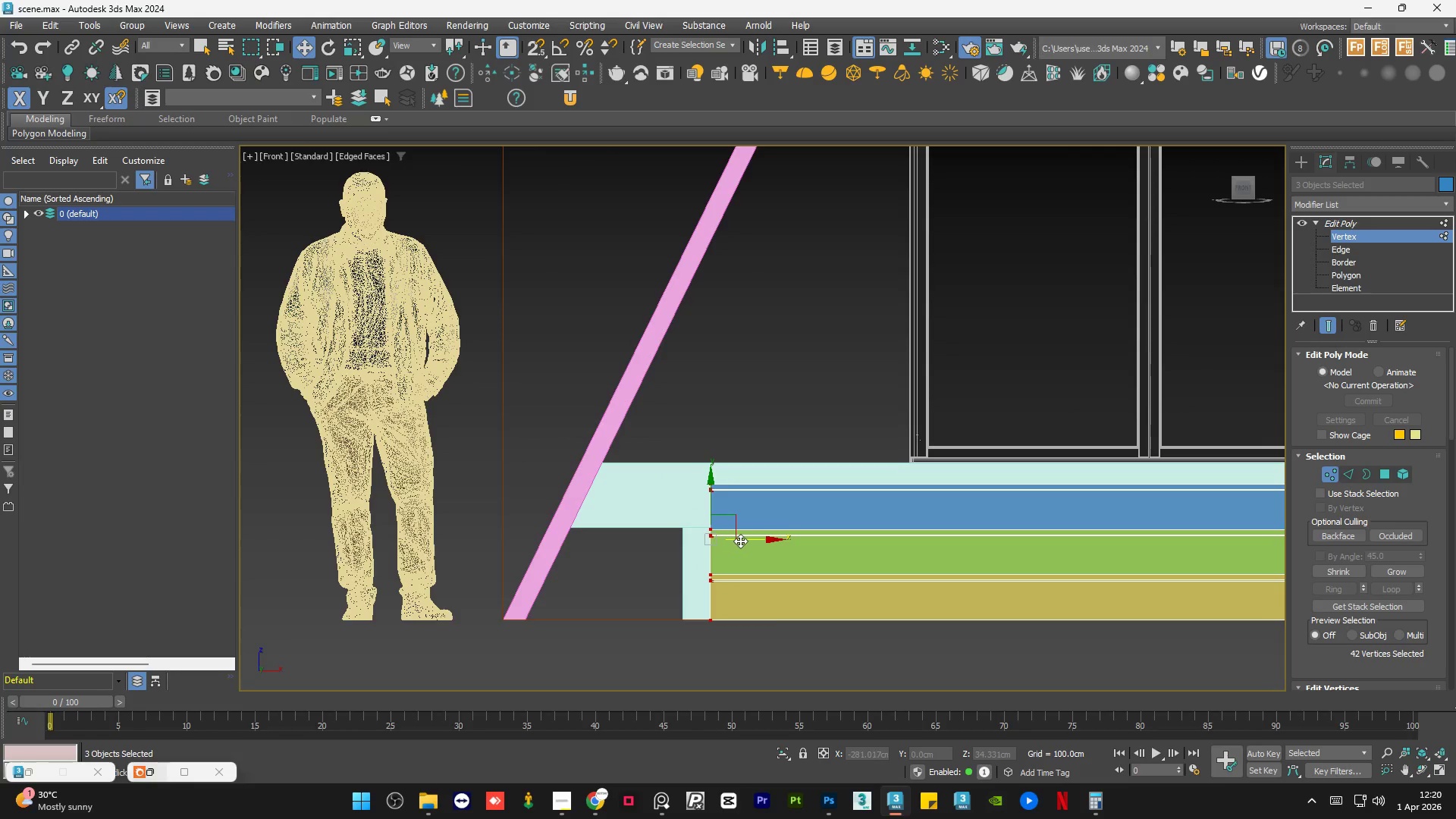 
key(S)
 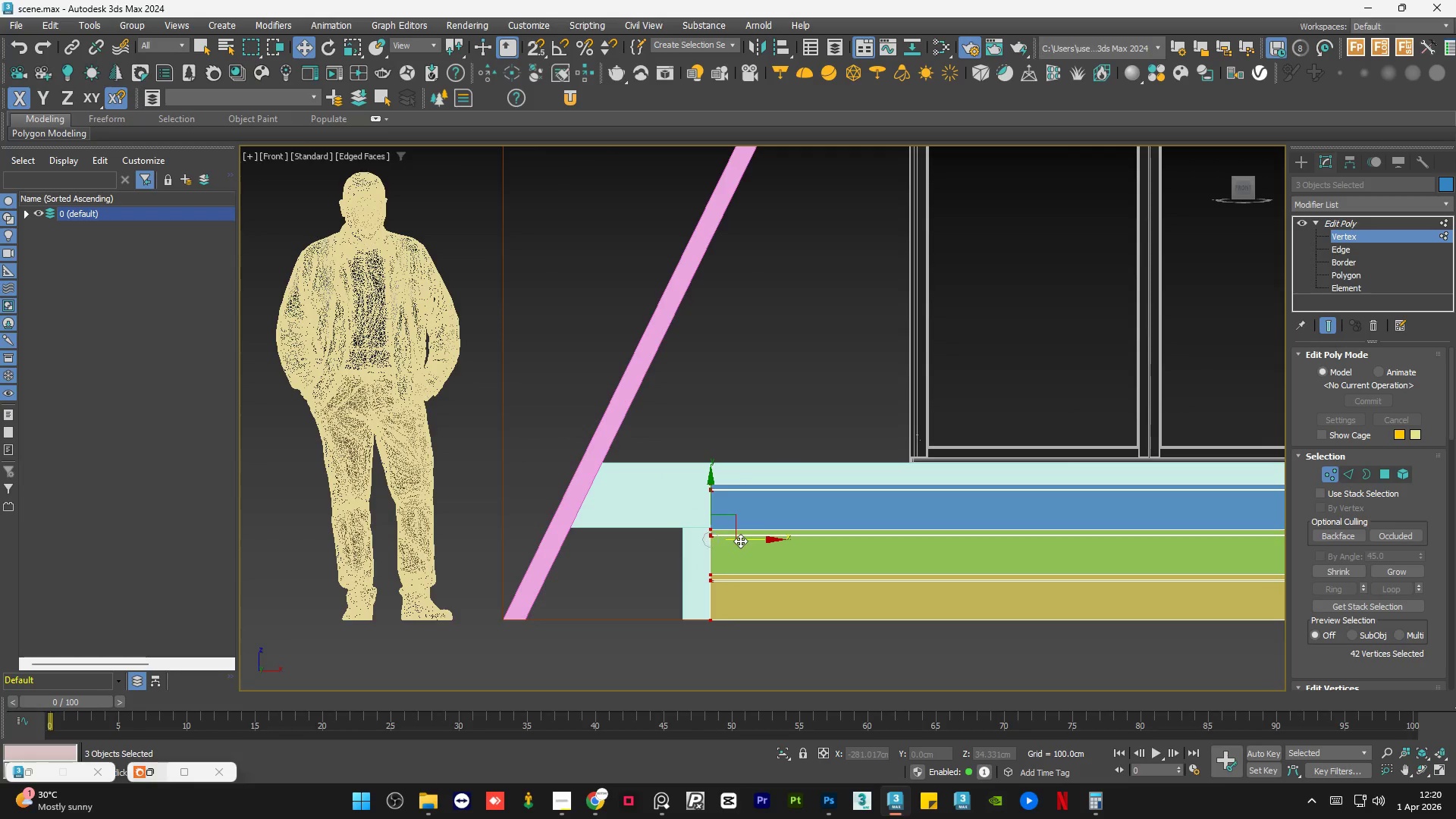 
left_click_drag(start_coordinate=[740, 541], to_coordinate=[686, 618])
 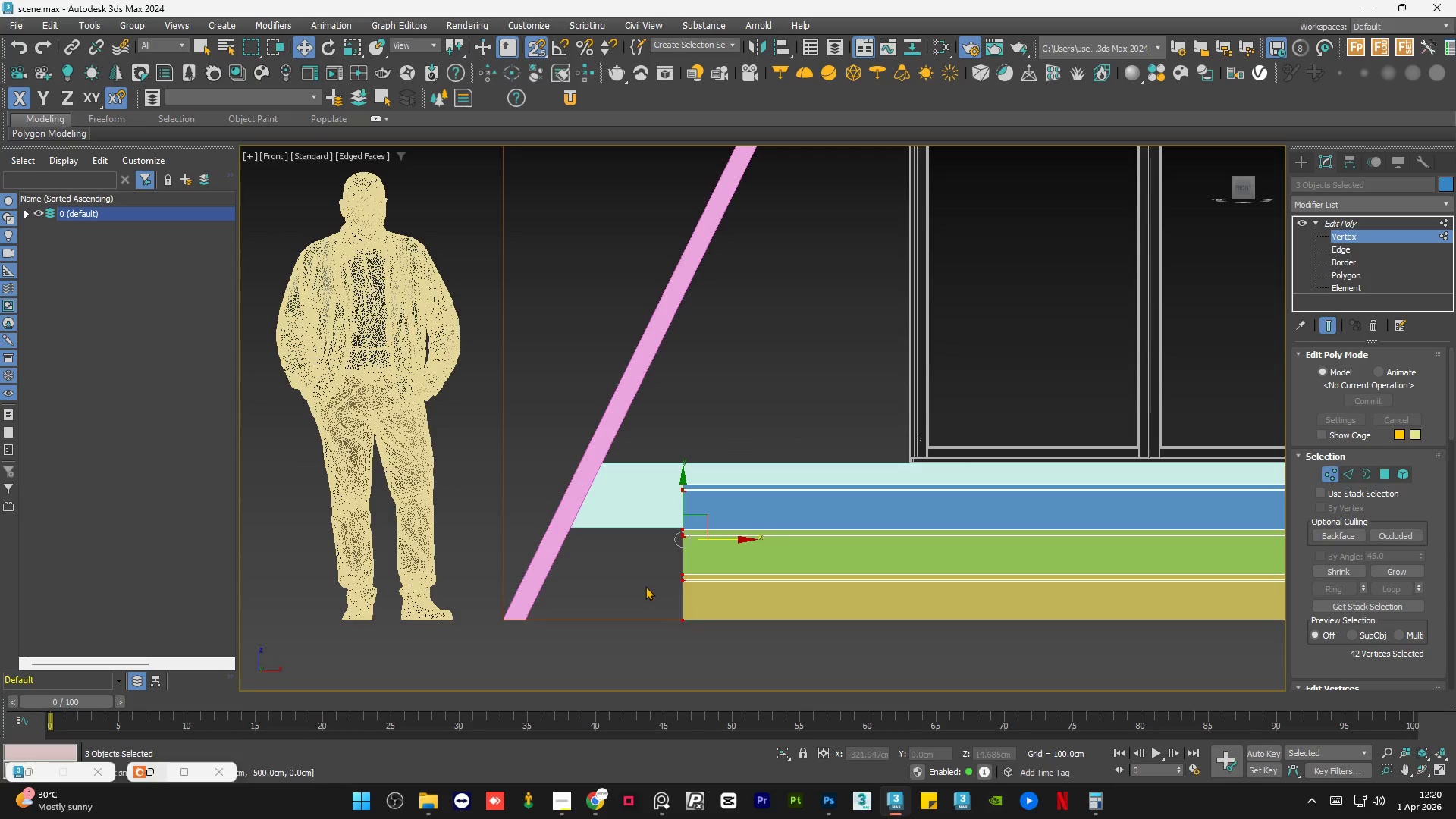 
left_click([645, 586])
 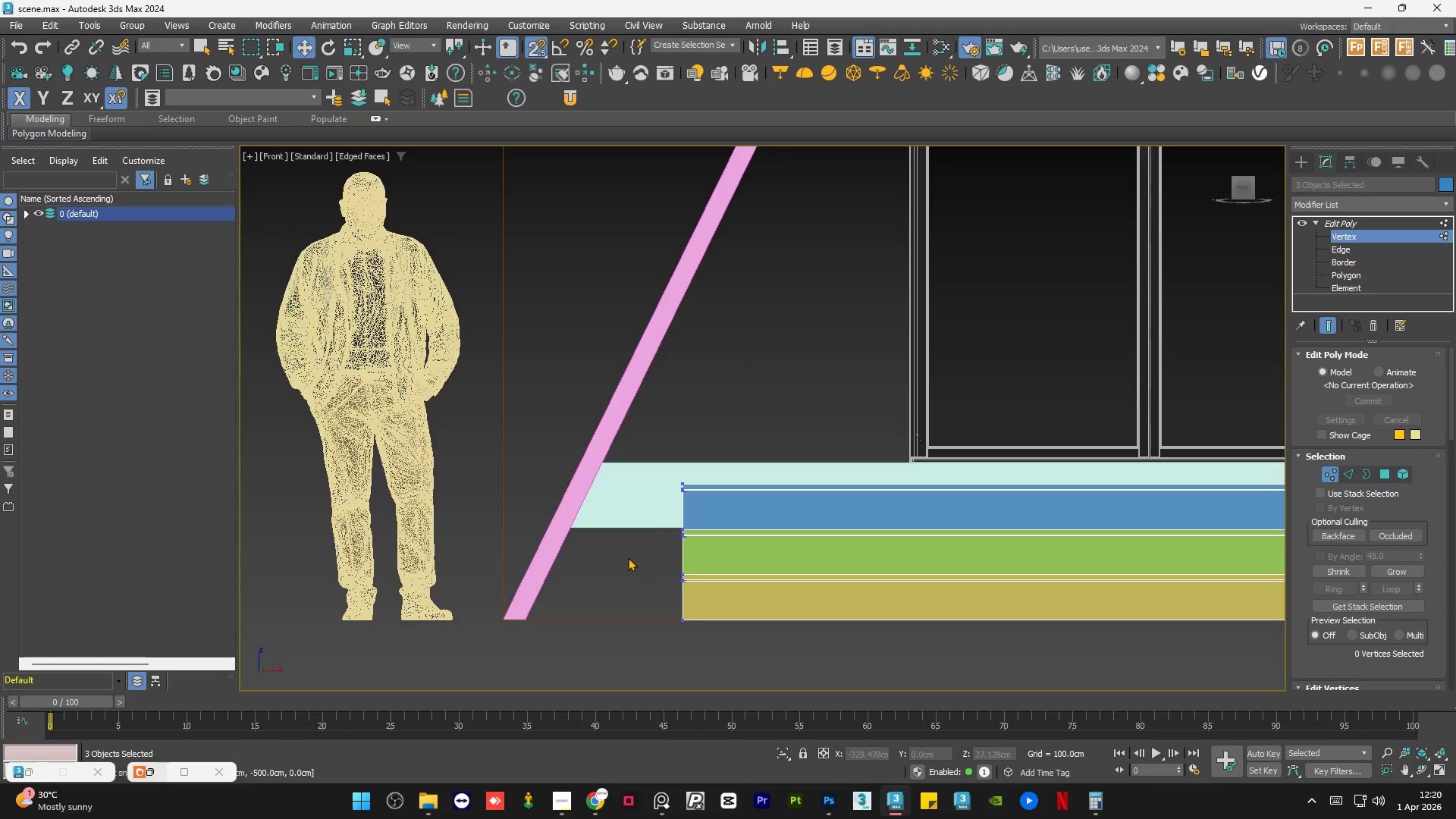 
scroll: coordinate [628, 557], scroll_direction: down, amount: 4.0
 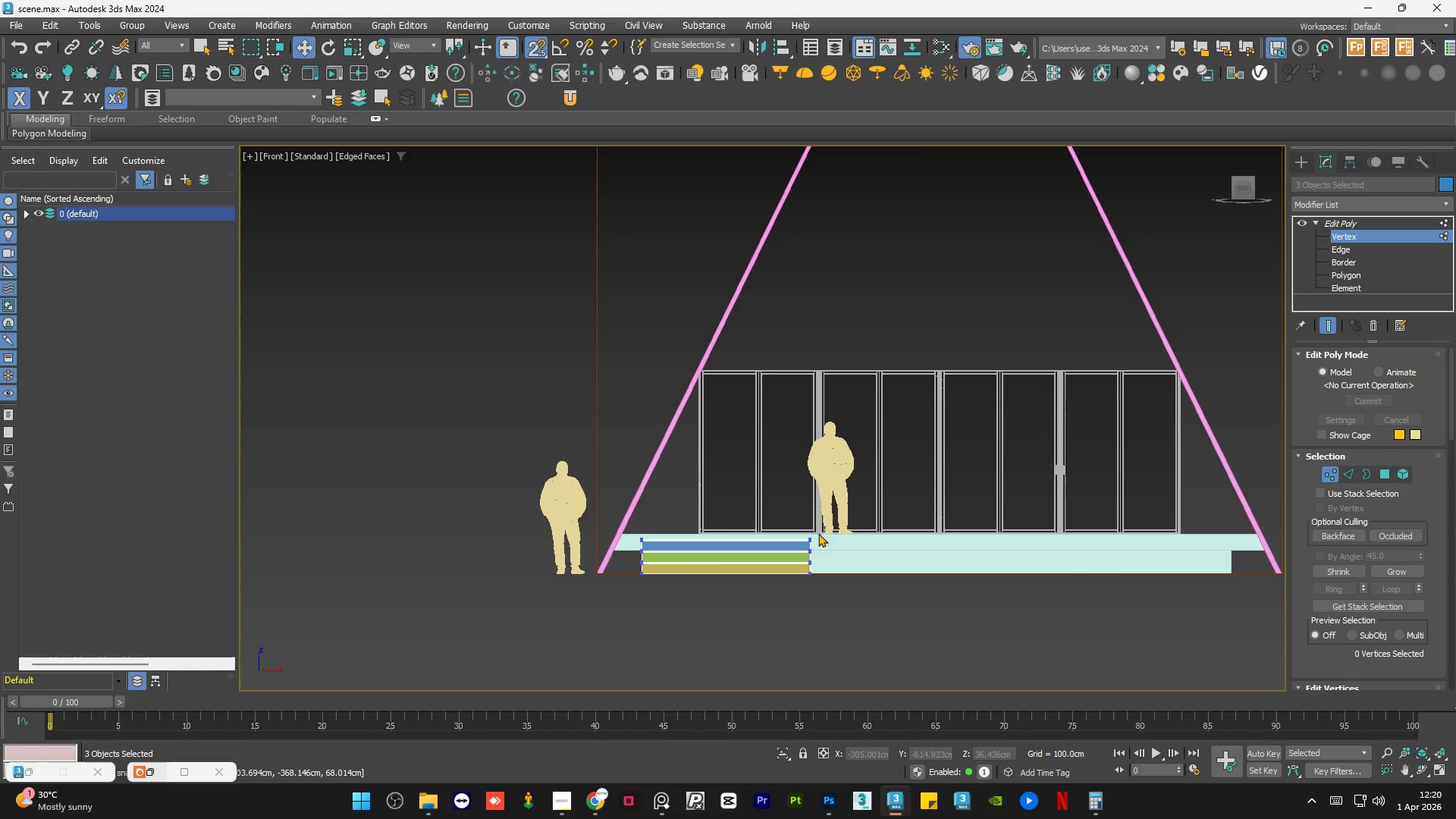 
left_click_drag(start_coordinate=[839, 507], to_coordinate=[768, 601])
 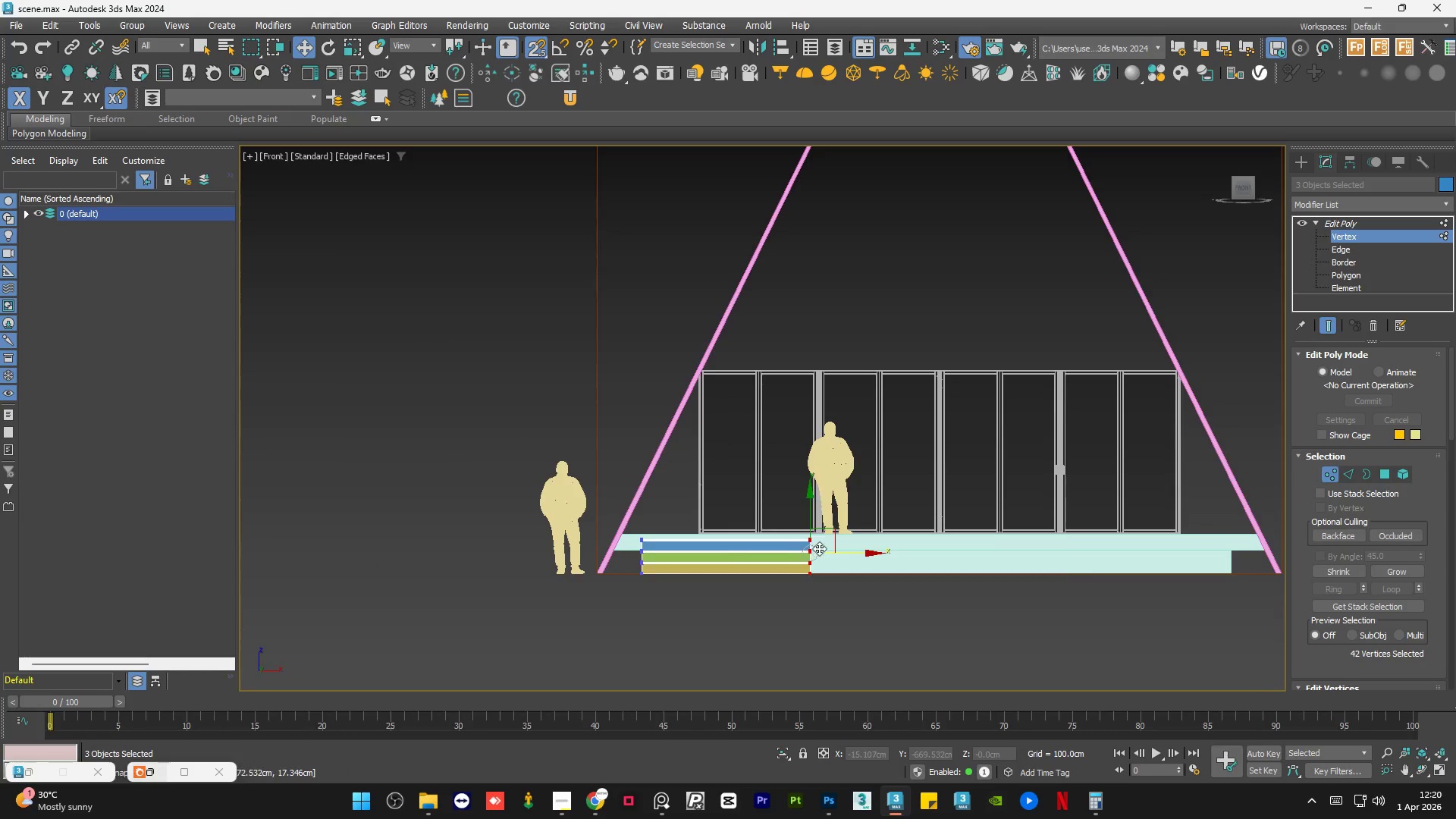 
key(S)
 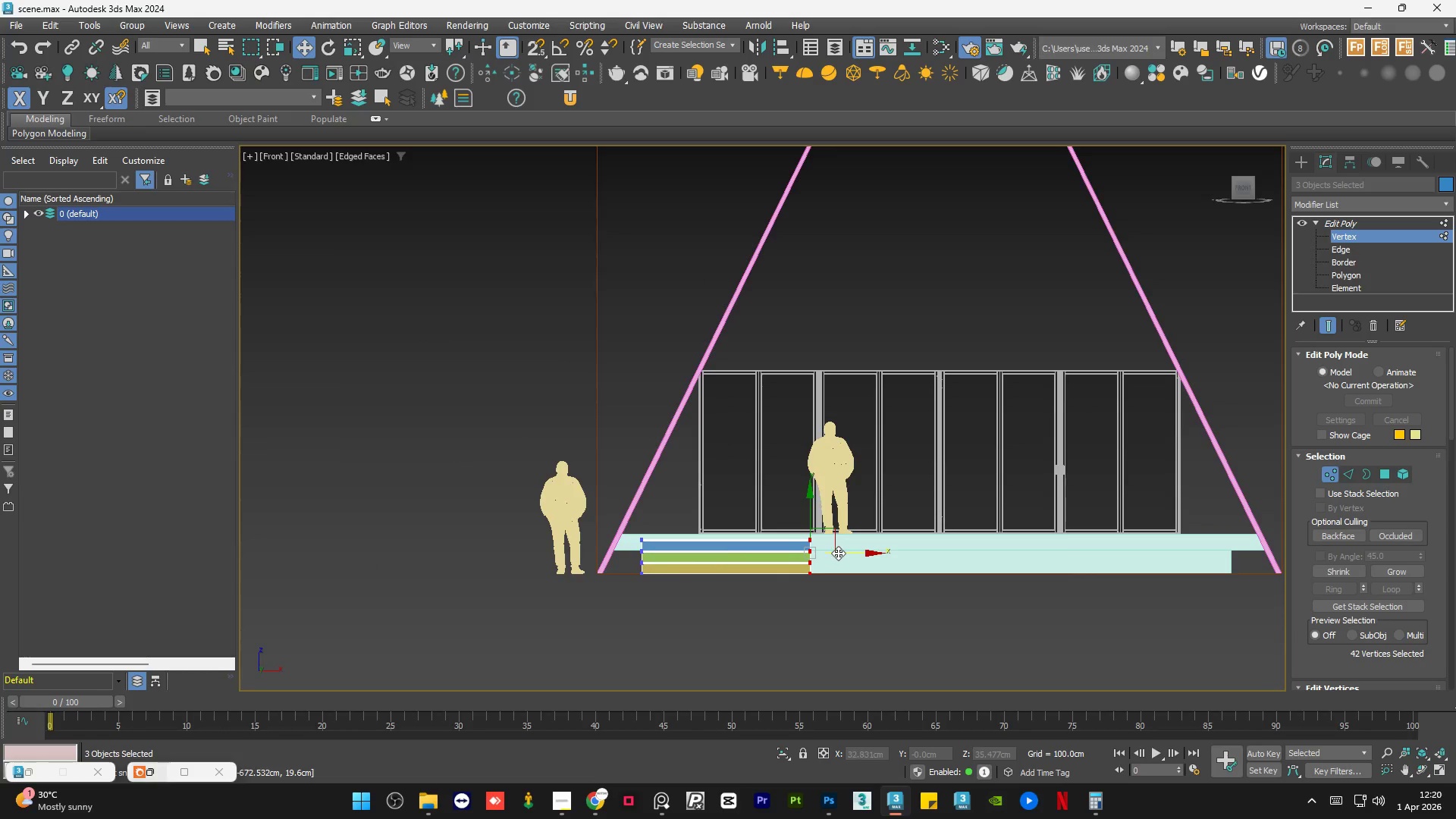 
left_click_drag(start_coordinate=[838, 553], to_coordinate=[910, 562])
 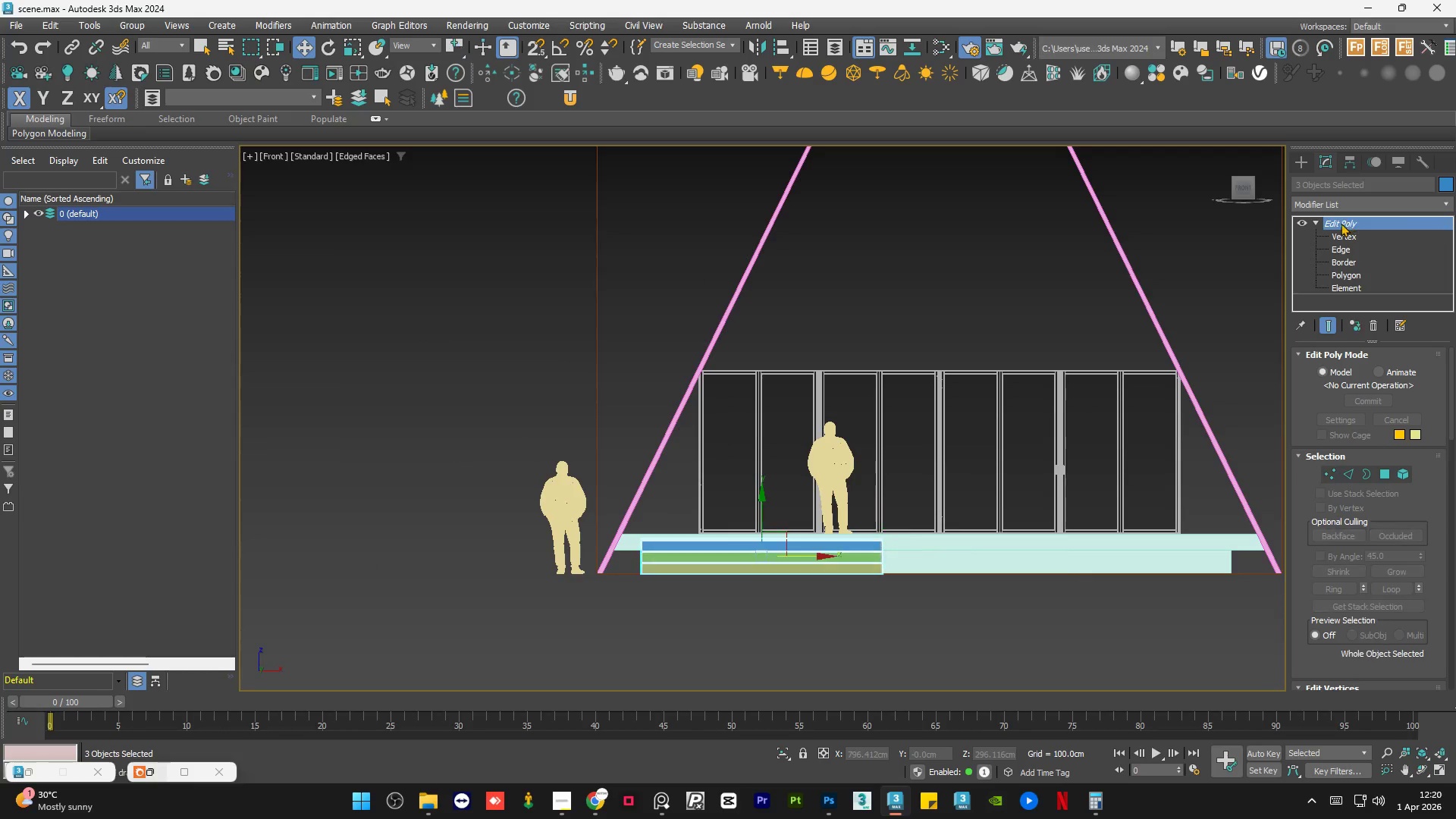 
left_click([1319, 222])
 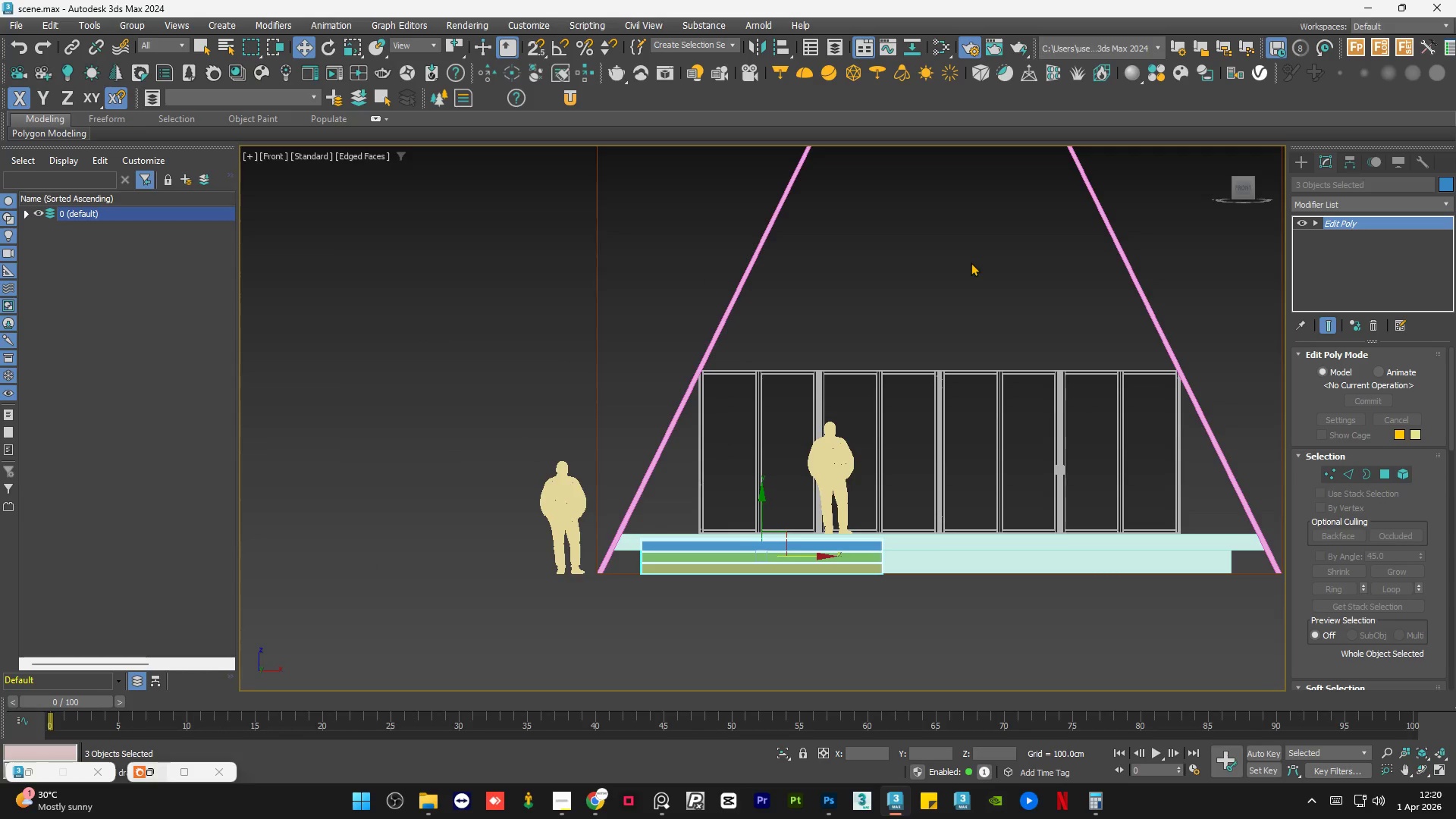 
double_click([976, 269])
 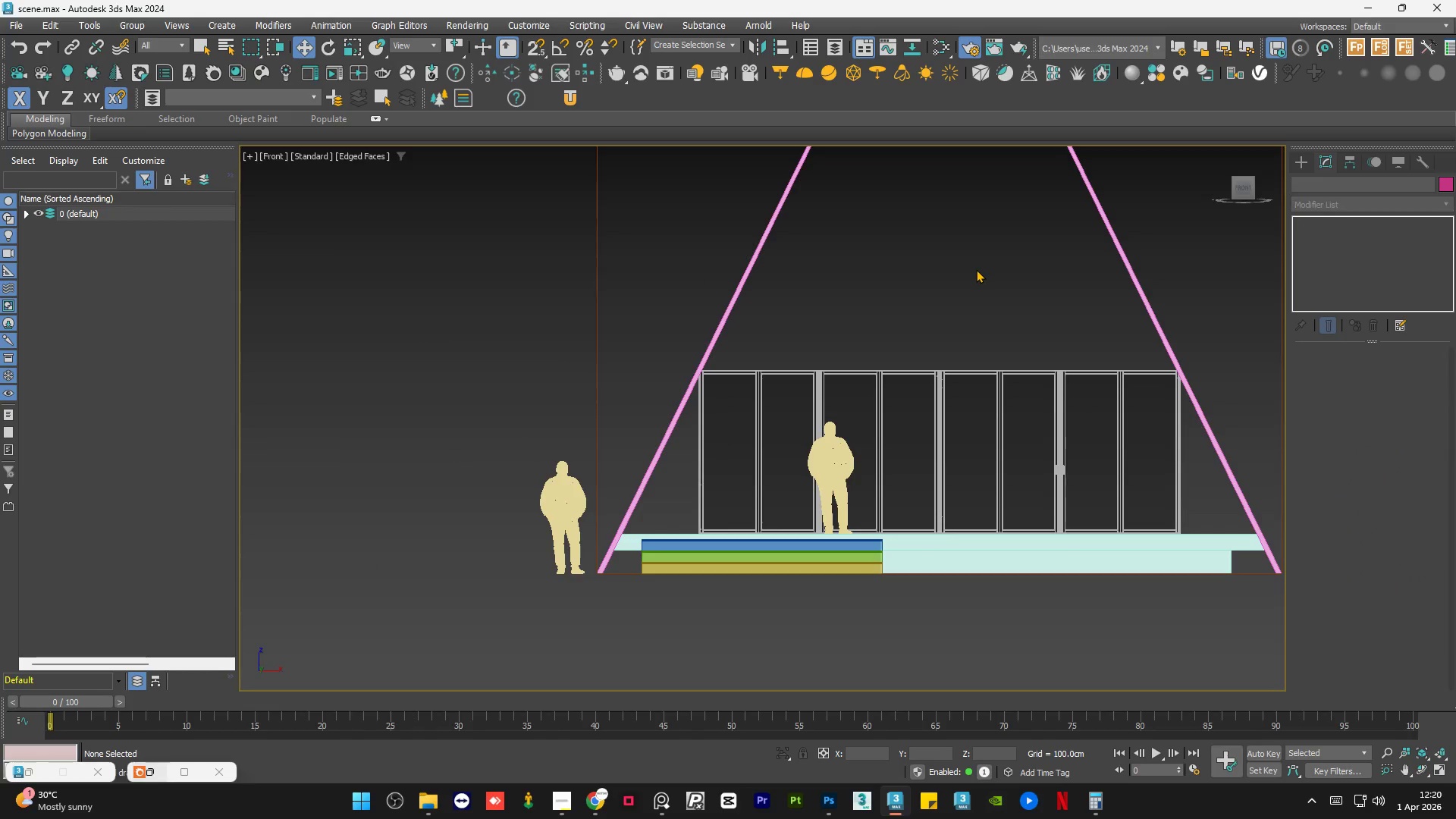 
triple_click([976, 269])
 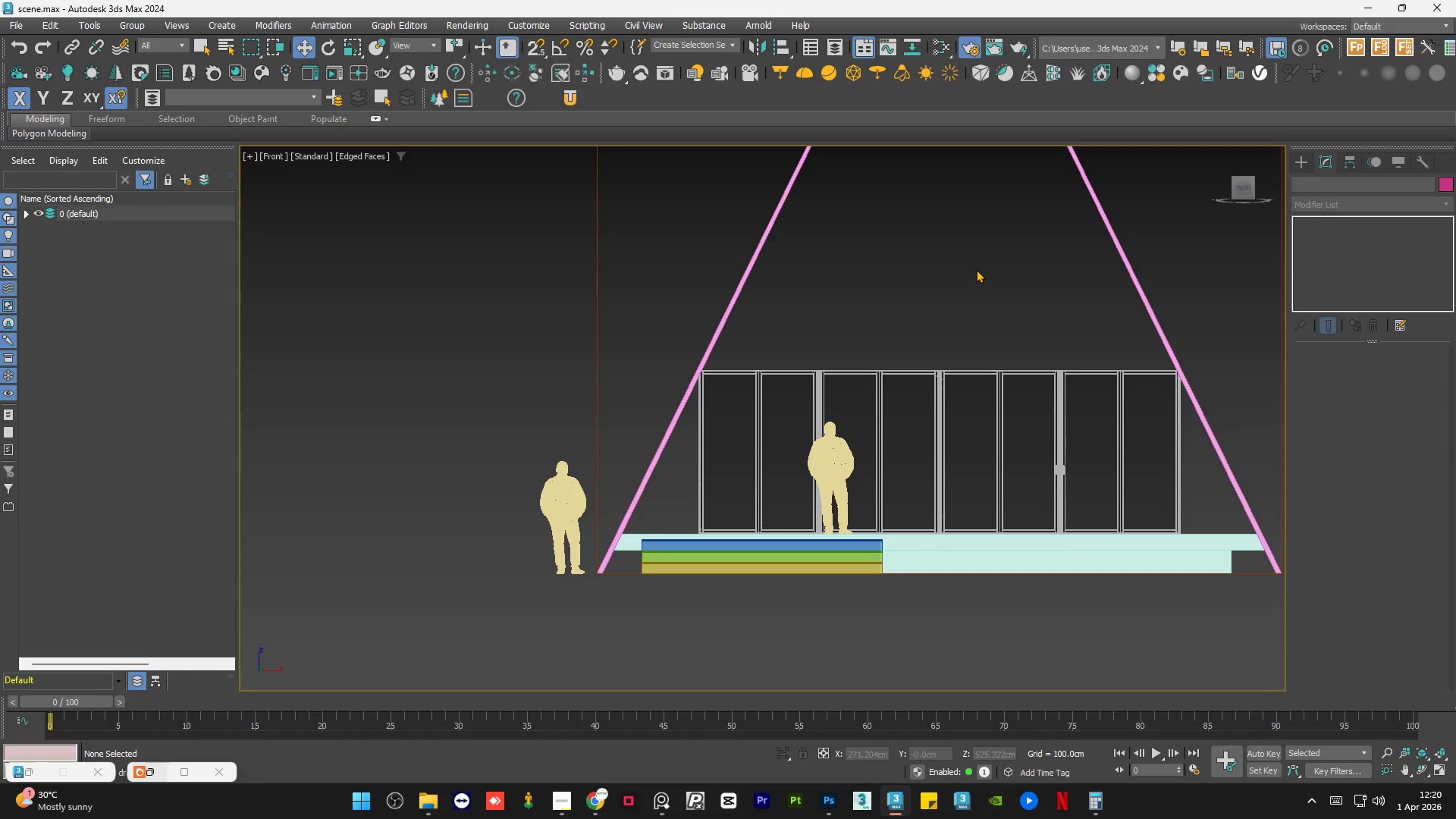 
key(F4)
 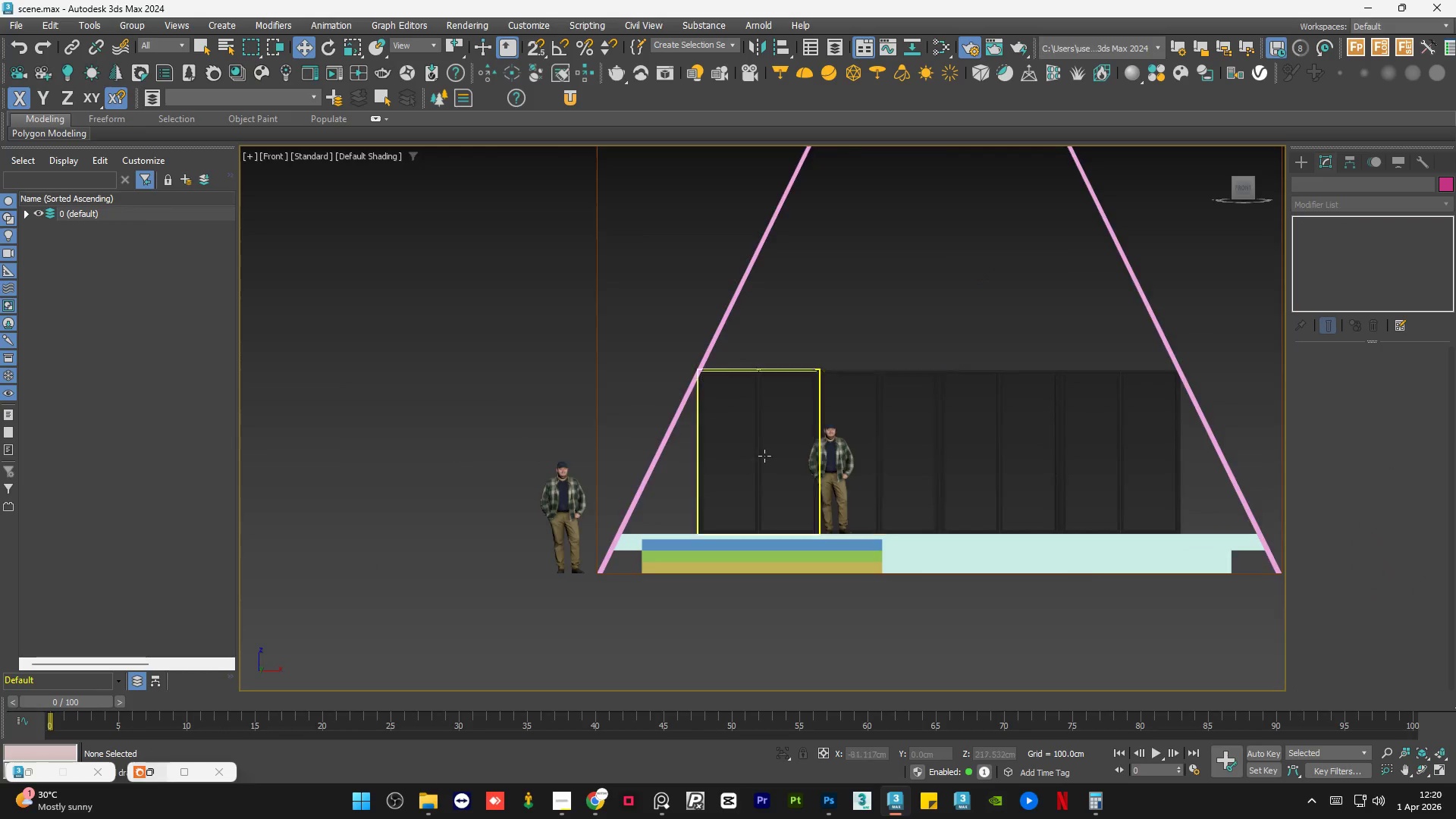 
hold_key(key=AltLeft, duration=0.78)
 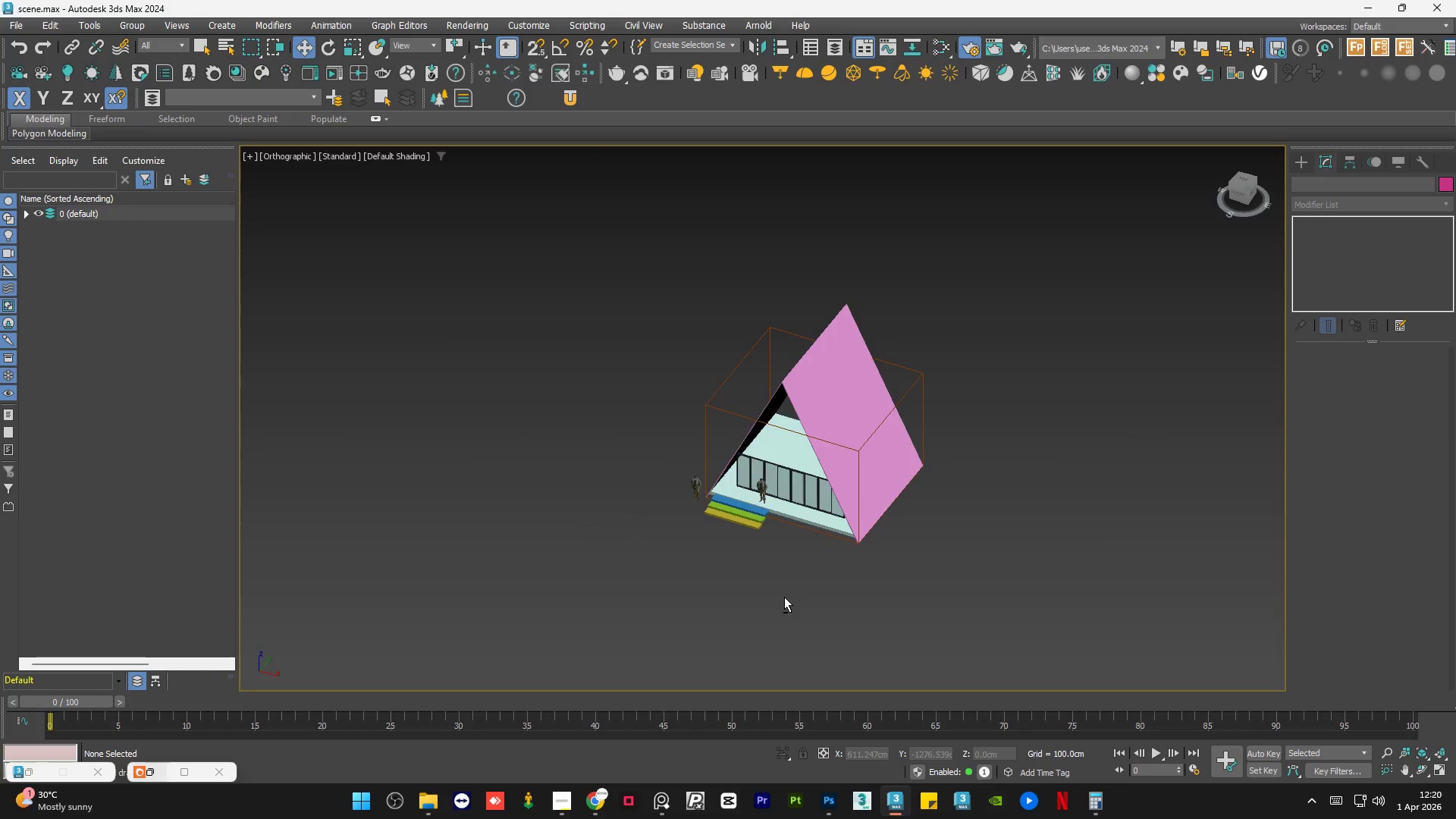 
scroll: coordinate [750, 490], scroll_direction: down, amount: 4.0
 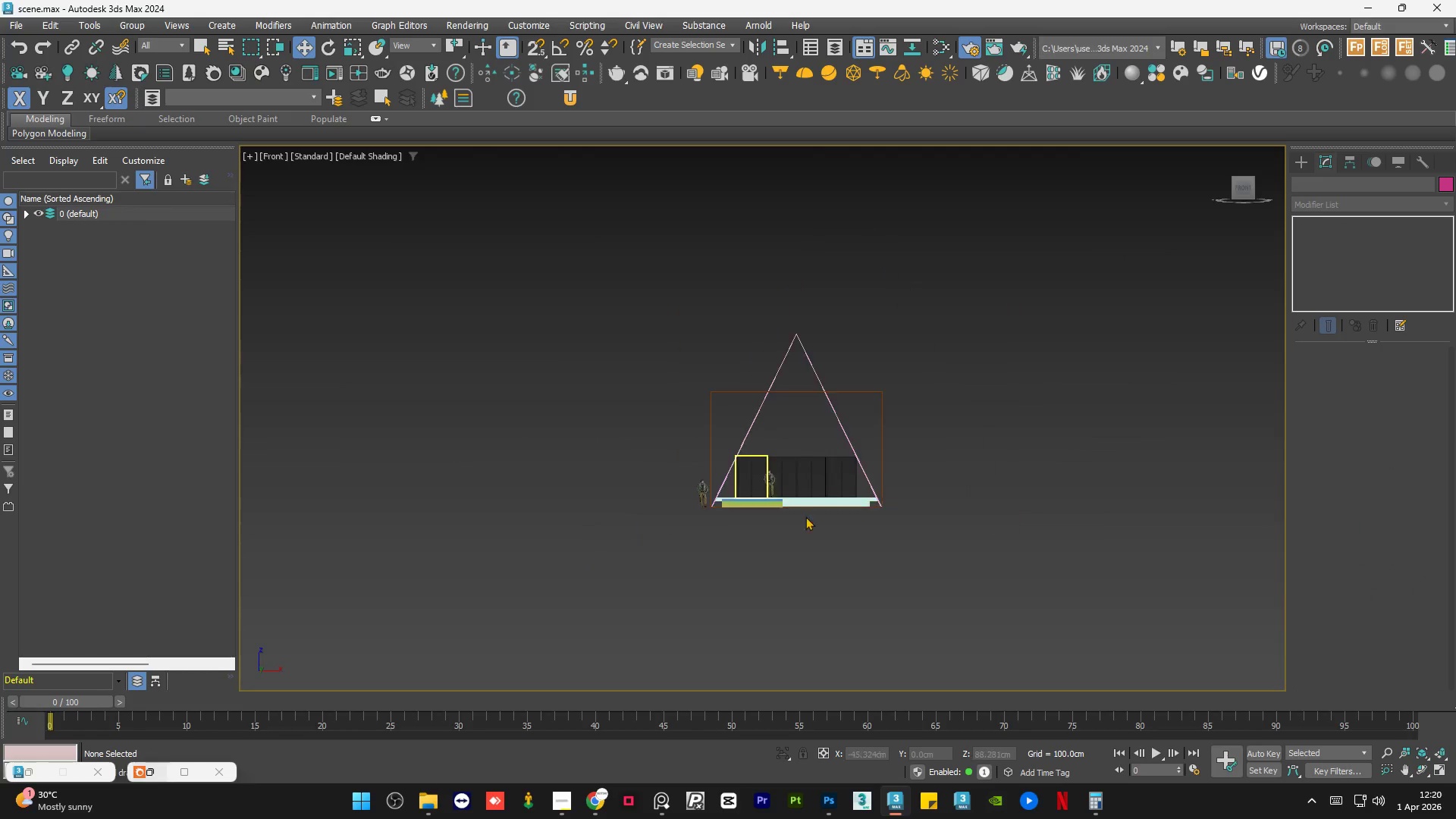 
key(Control+S)
 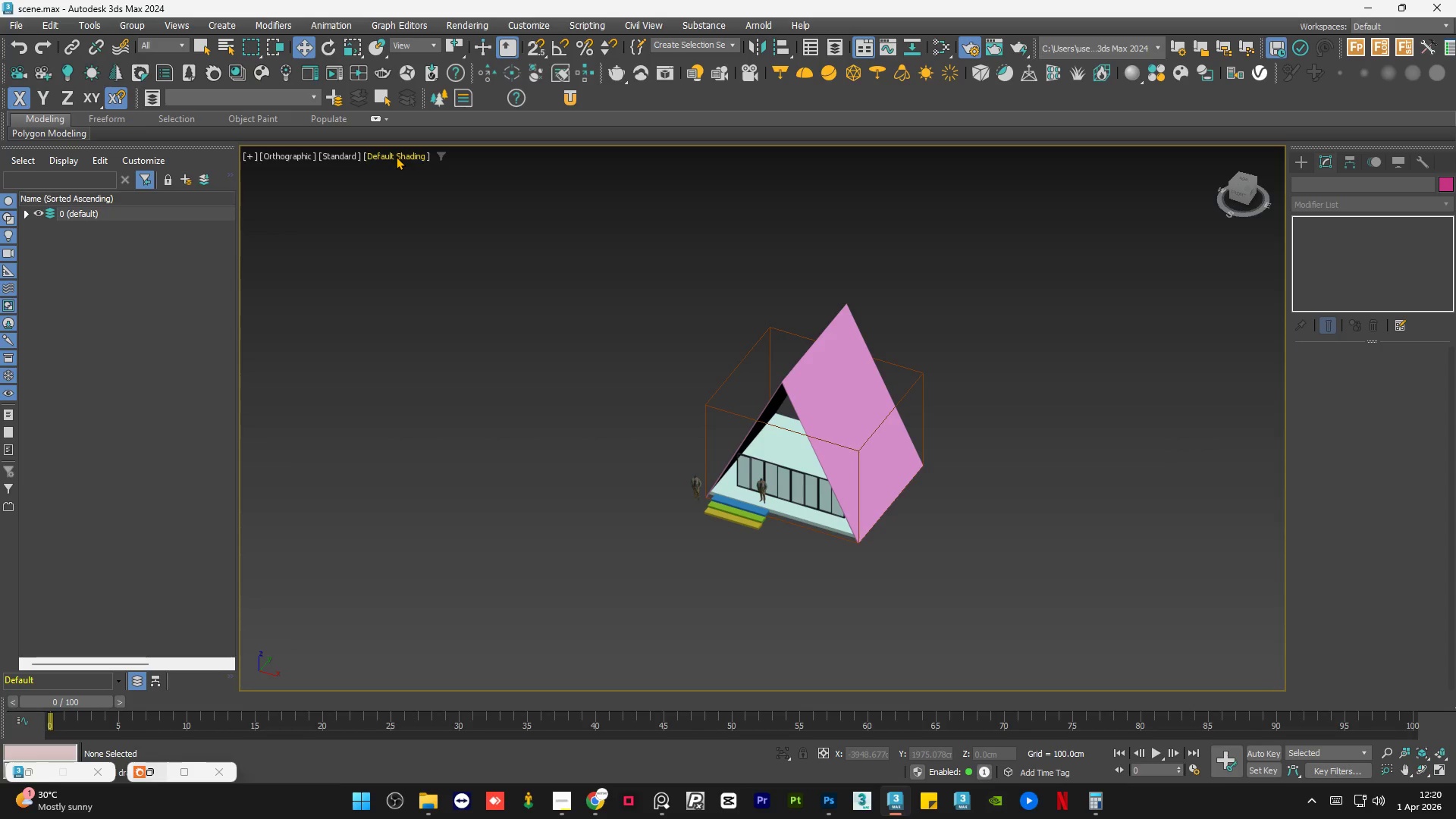 
wait(6.11)
 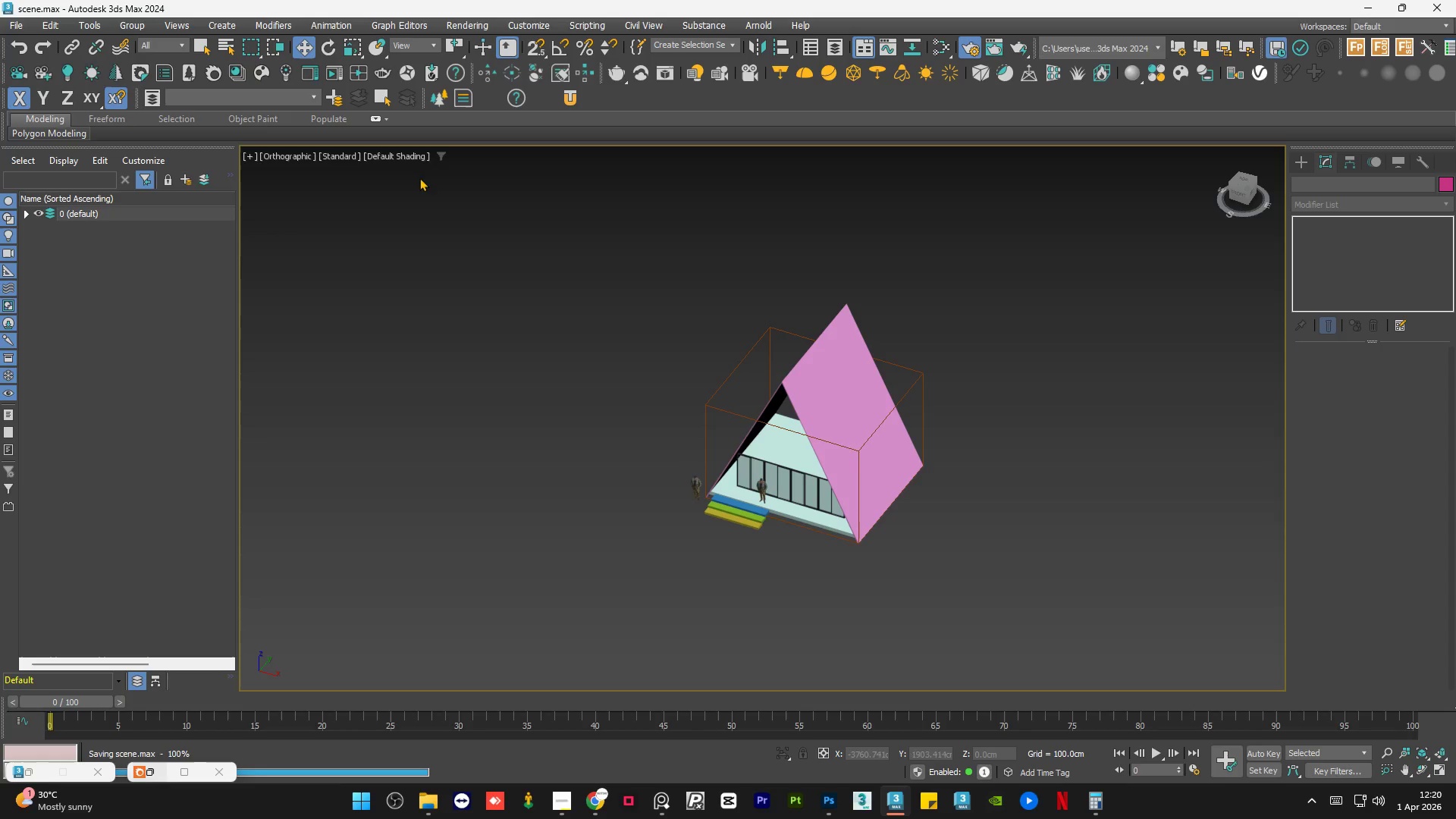 
scroll: coordinate [660, 574], scroll_direction: up, amount: 19.0
 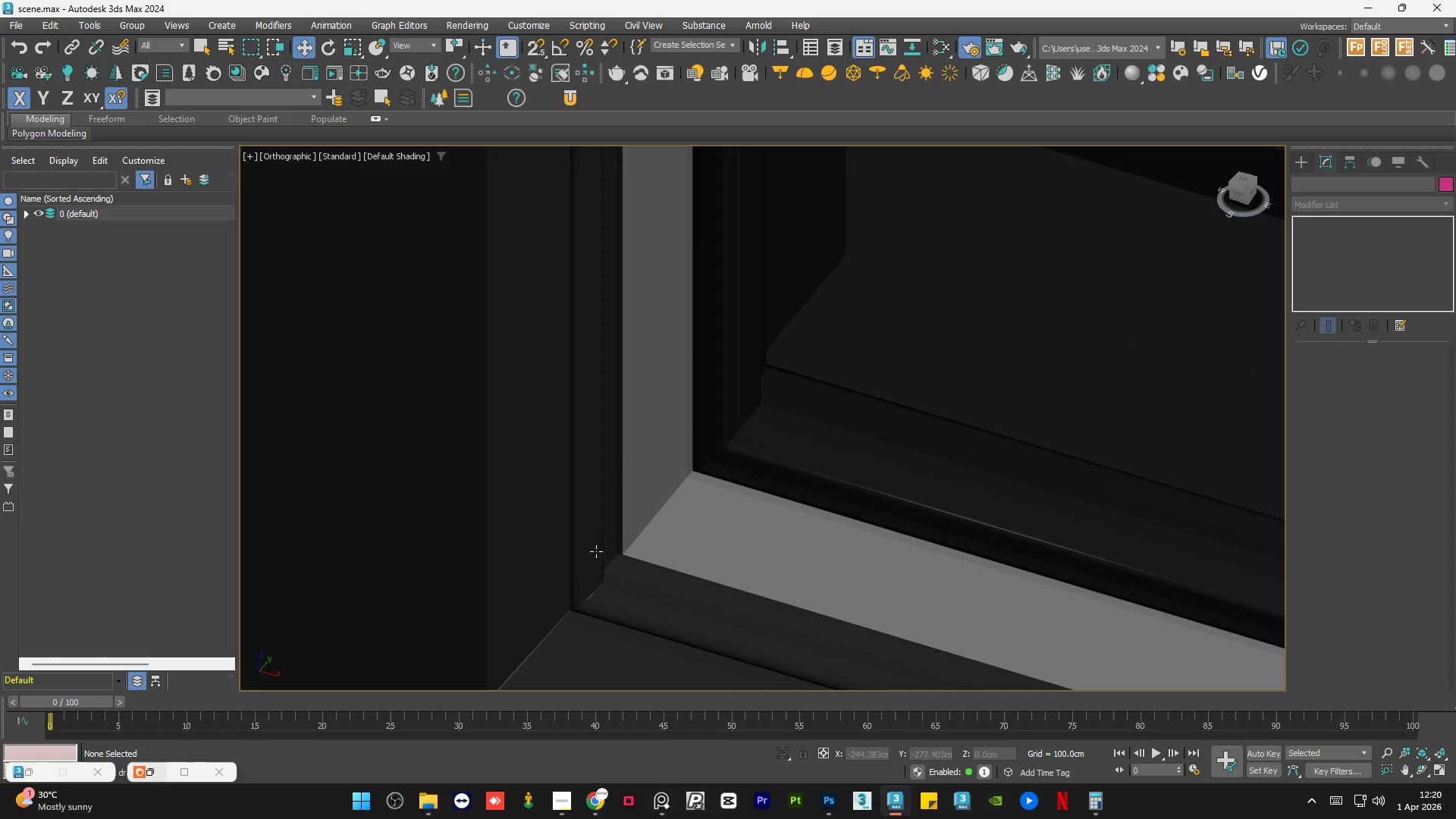 
scroll: coordinate [627, 457], scroll_direction: down, amount: 12.0
 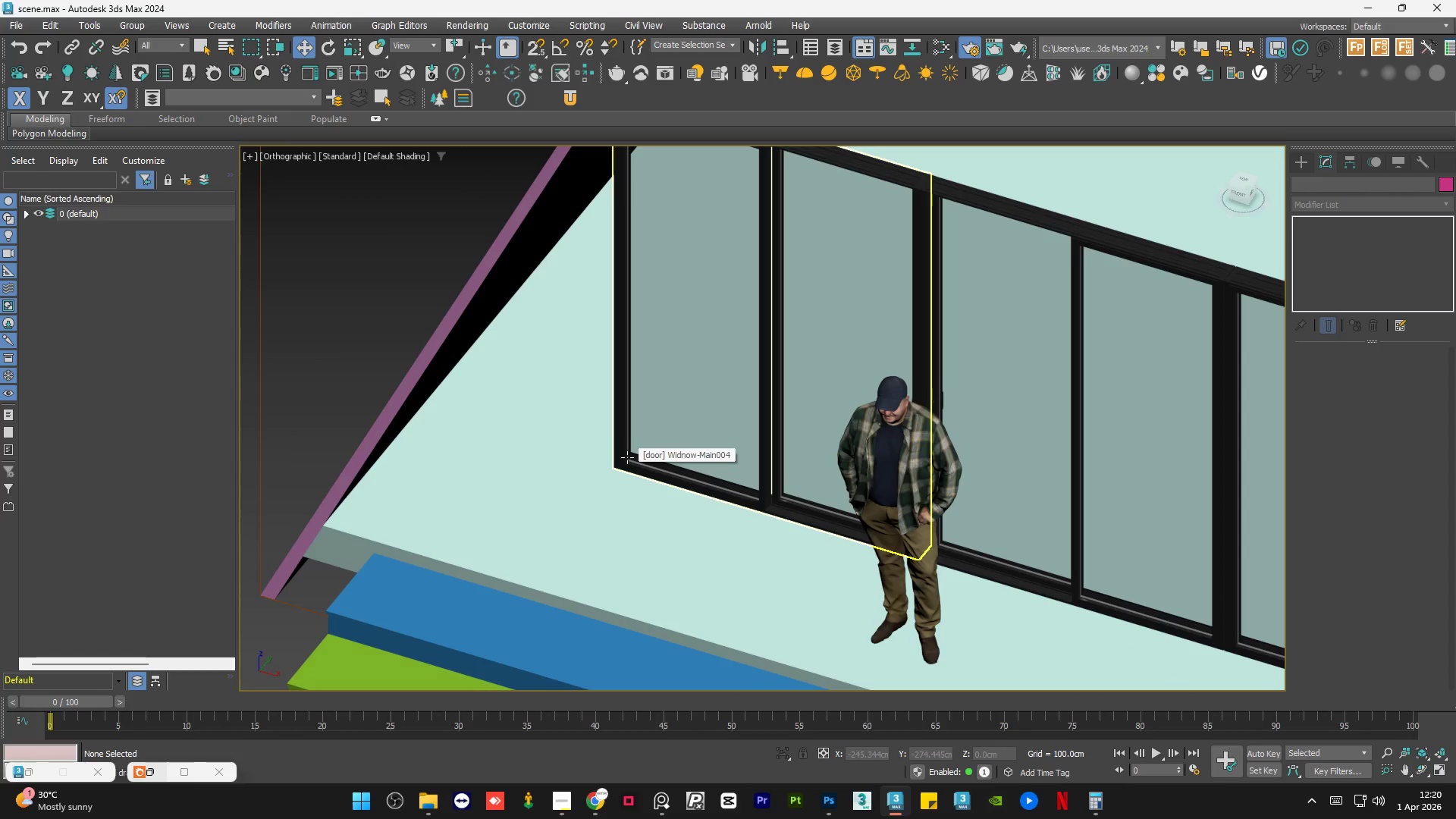 
wait(6.76)
 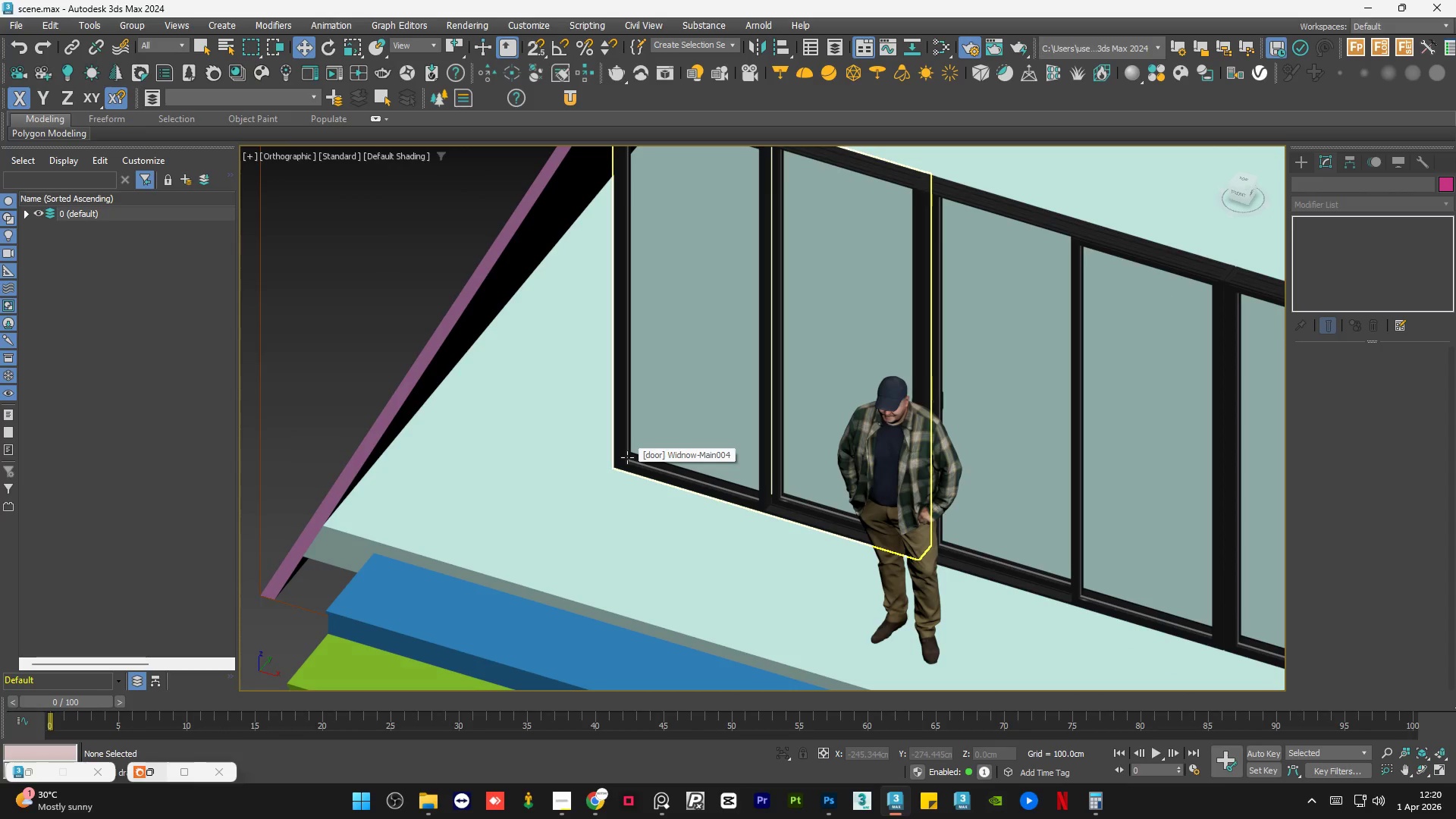 
scroll: coordinate [544, 452], scroll_direction: down, amount: 4.0
 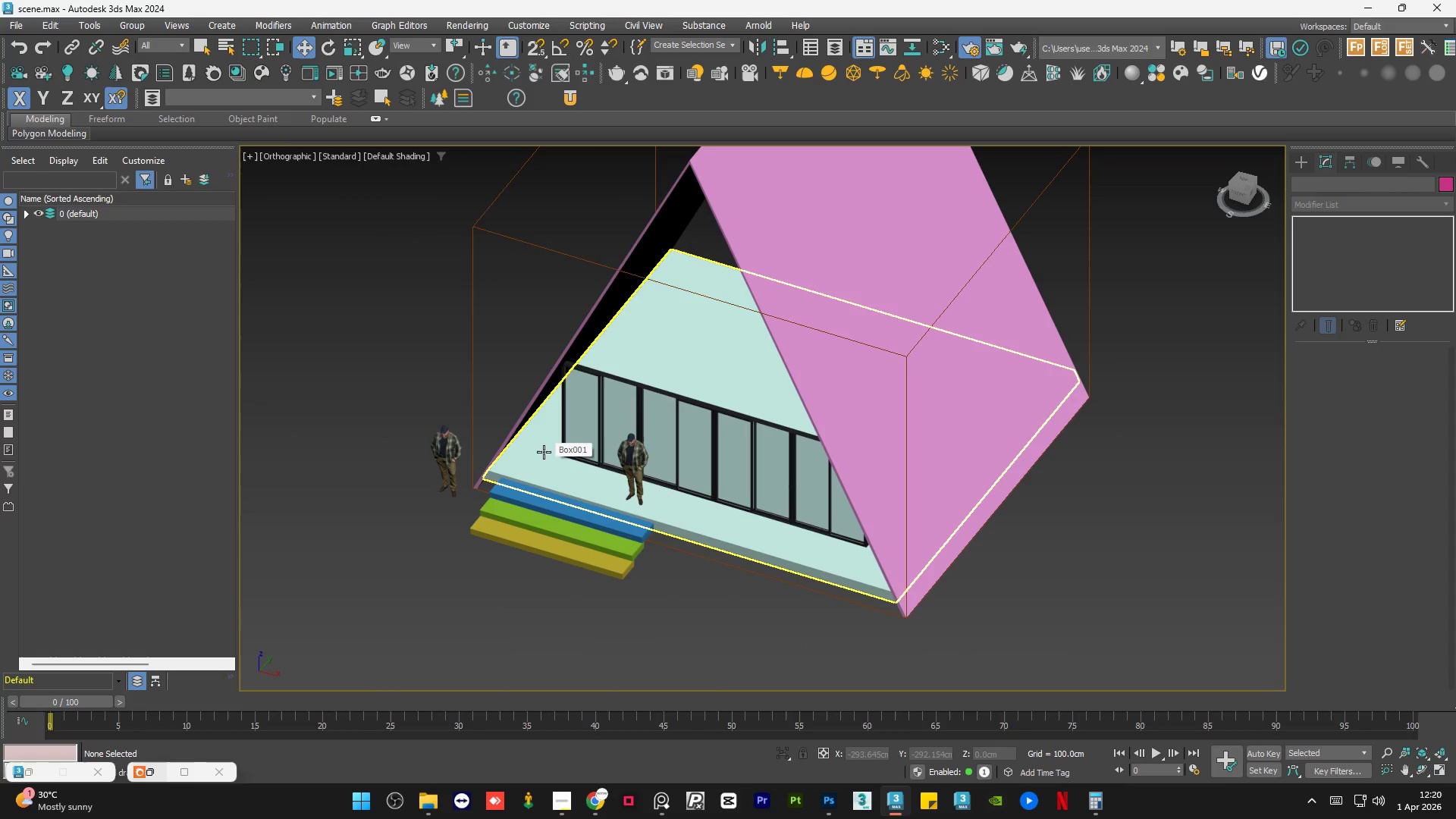 
hold_key(key=AltLeft, duration=1.09)
 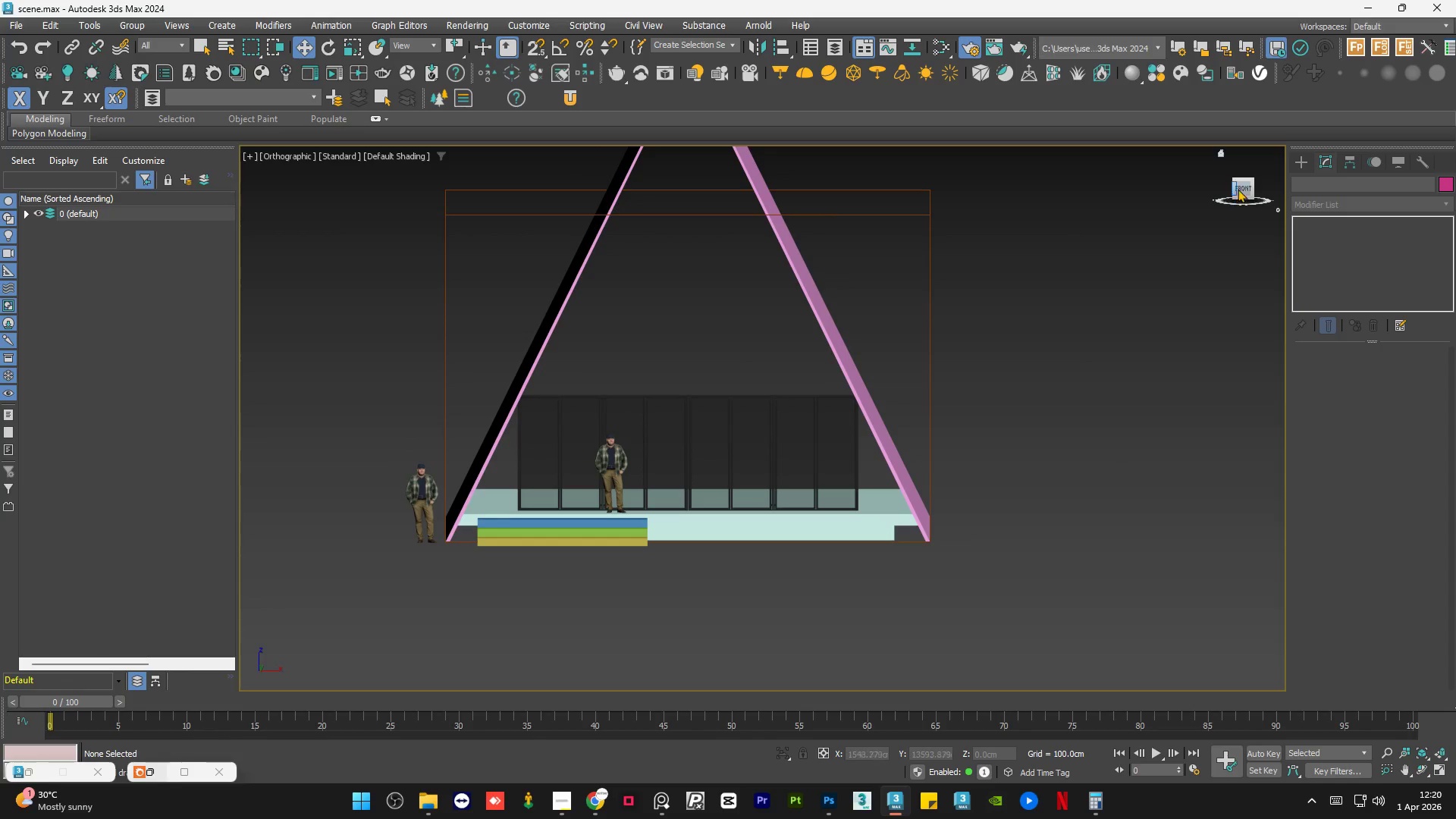 
left_click([1240, 187])
 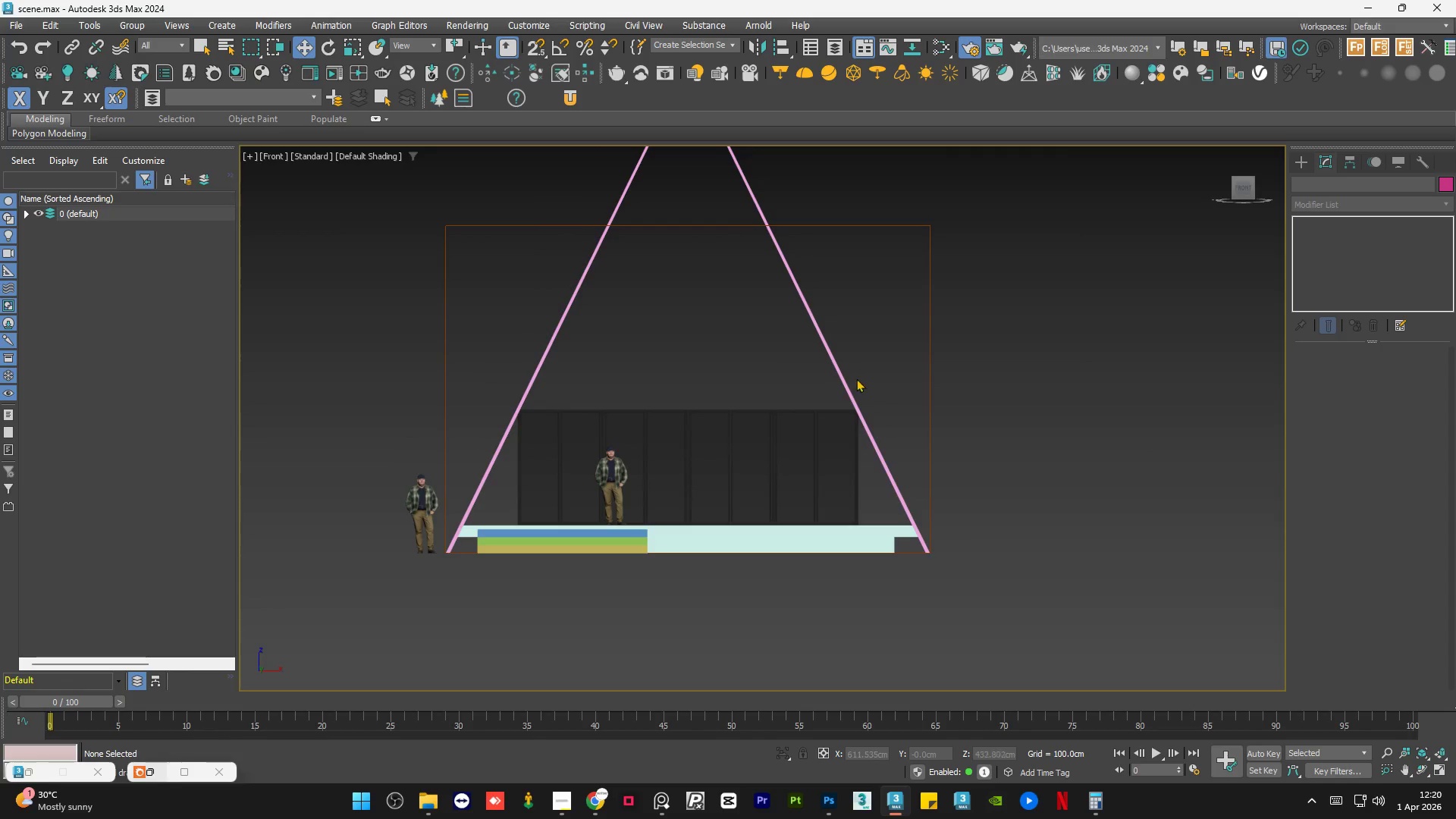 
left_click([1065, 399])
 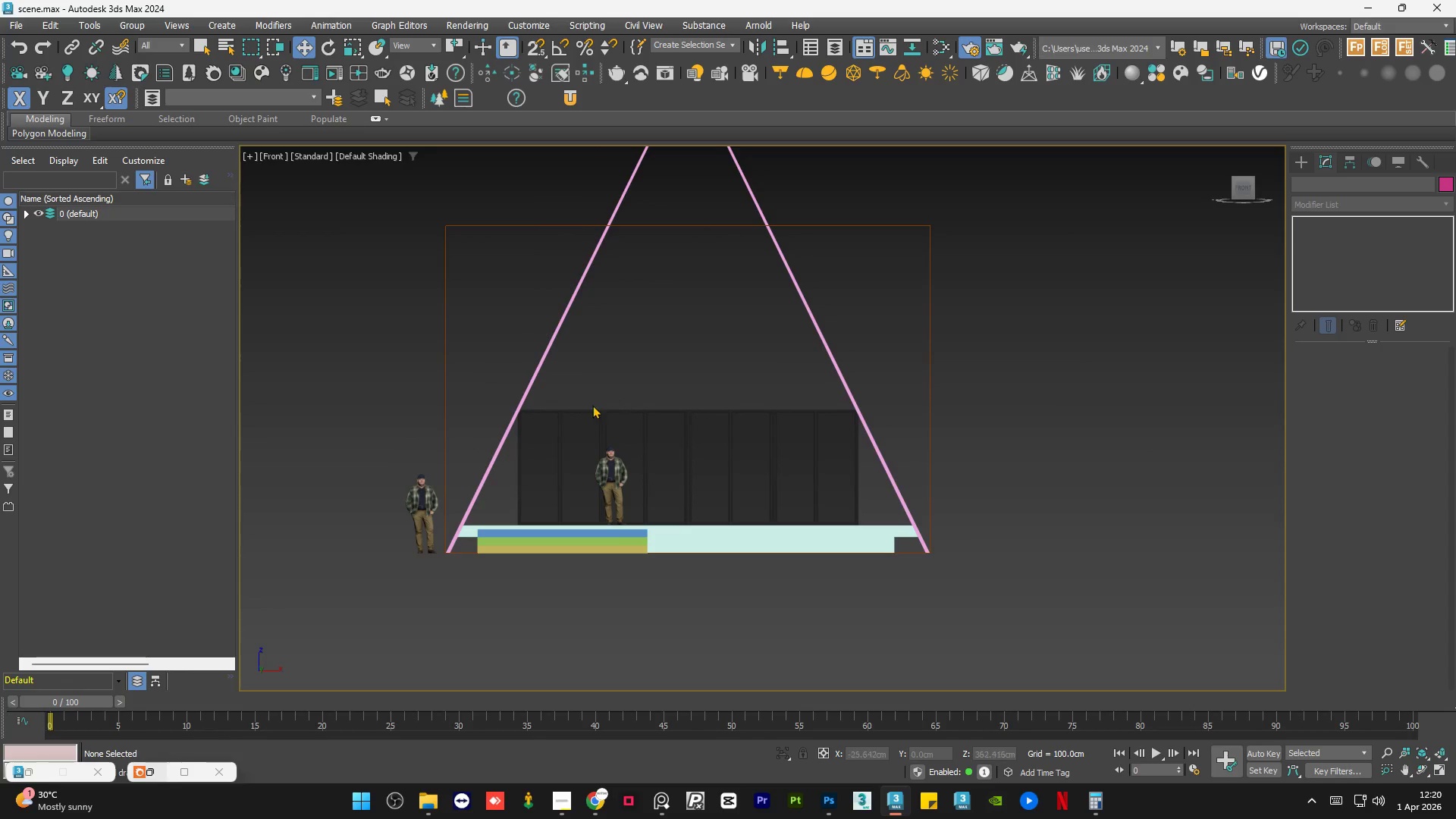 
scroll: coordinate [591, 406], scroll_direction: up, amount: 5.0
 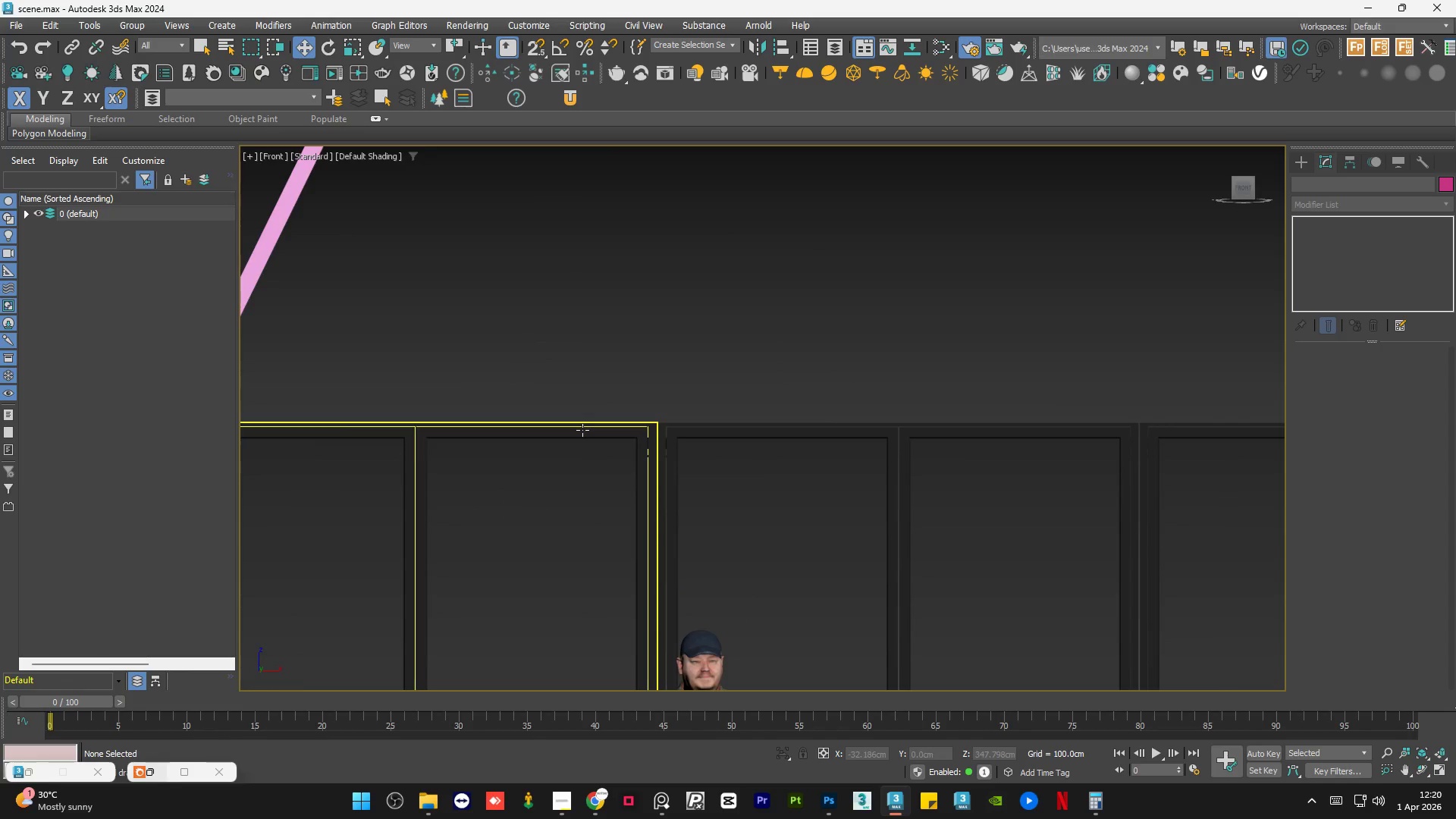 
scroll: coordinate [582, 430], scroll_direction: down, amount: 3.0
 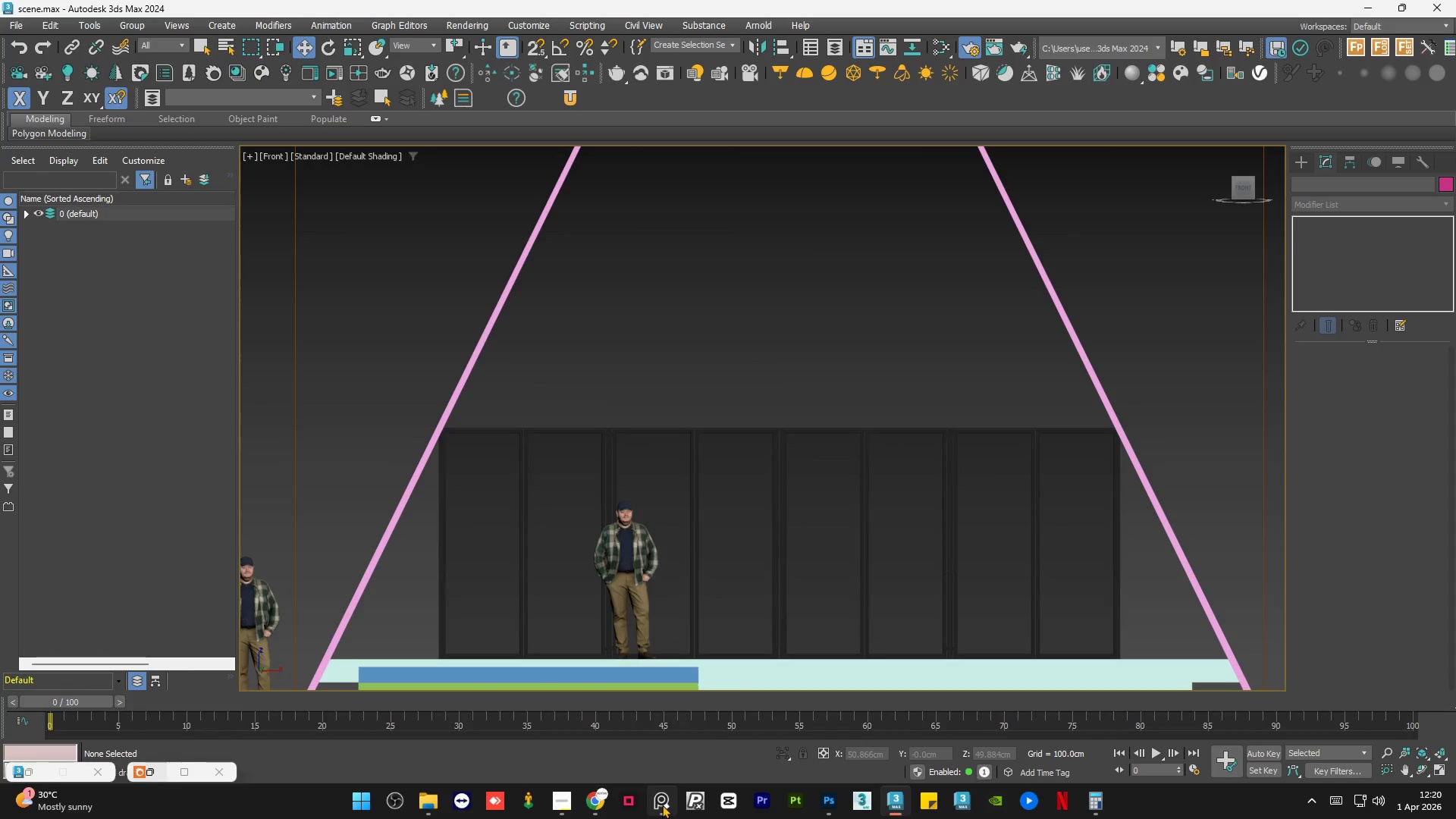 
left_click([662, 805])
 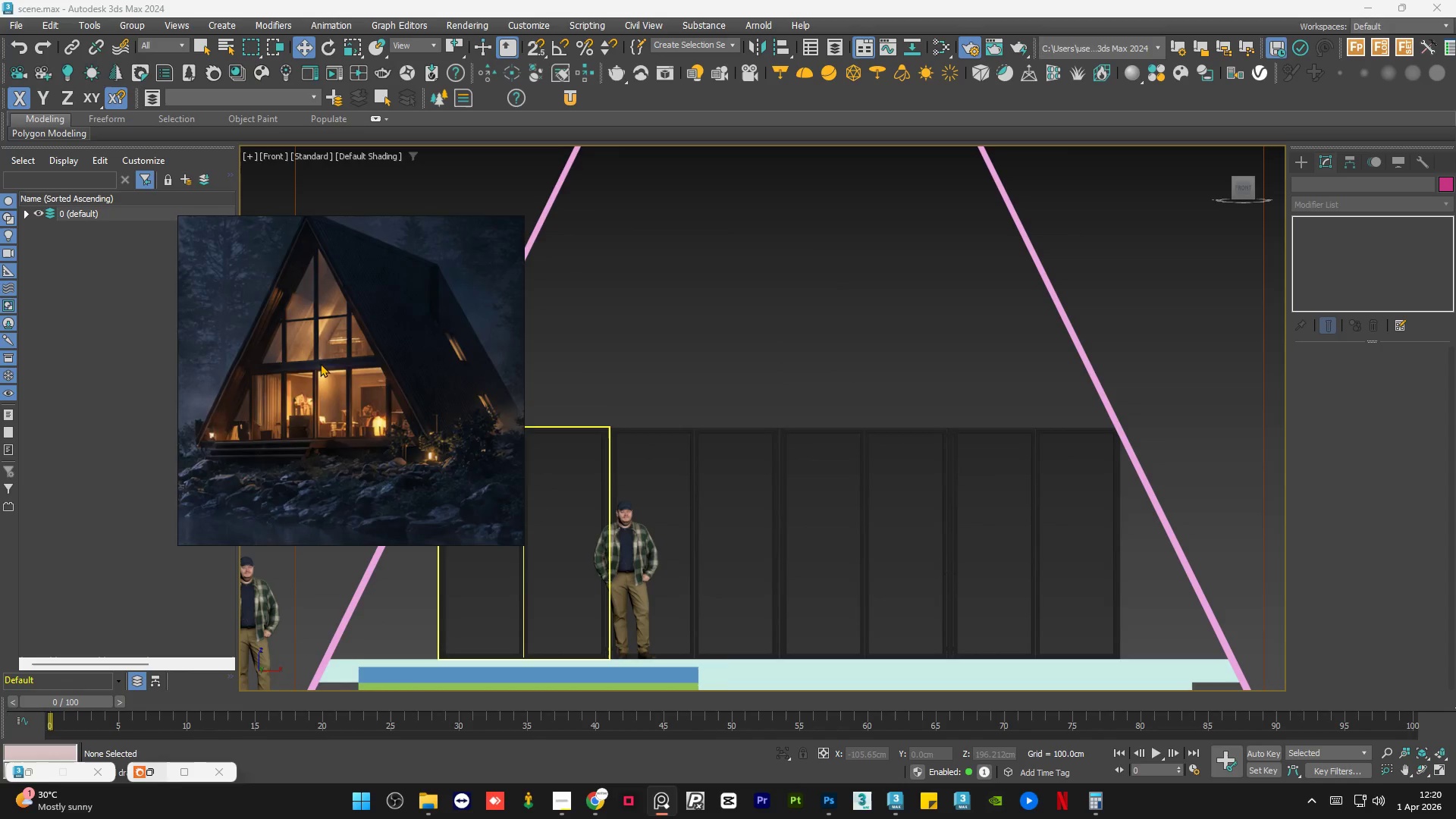 
scroll: coordinate [240, 350], scroll_direction: up, amount: 7.0
 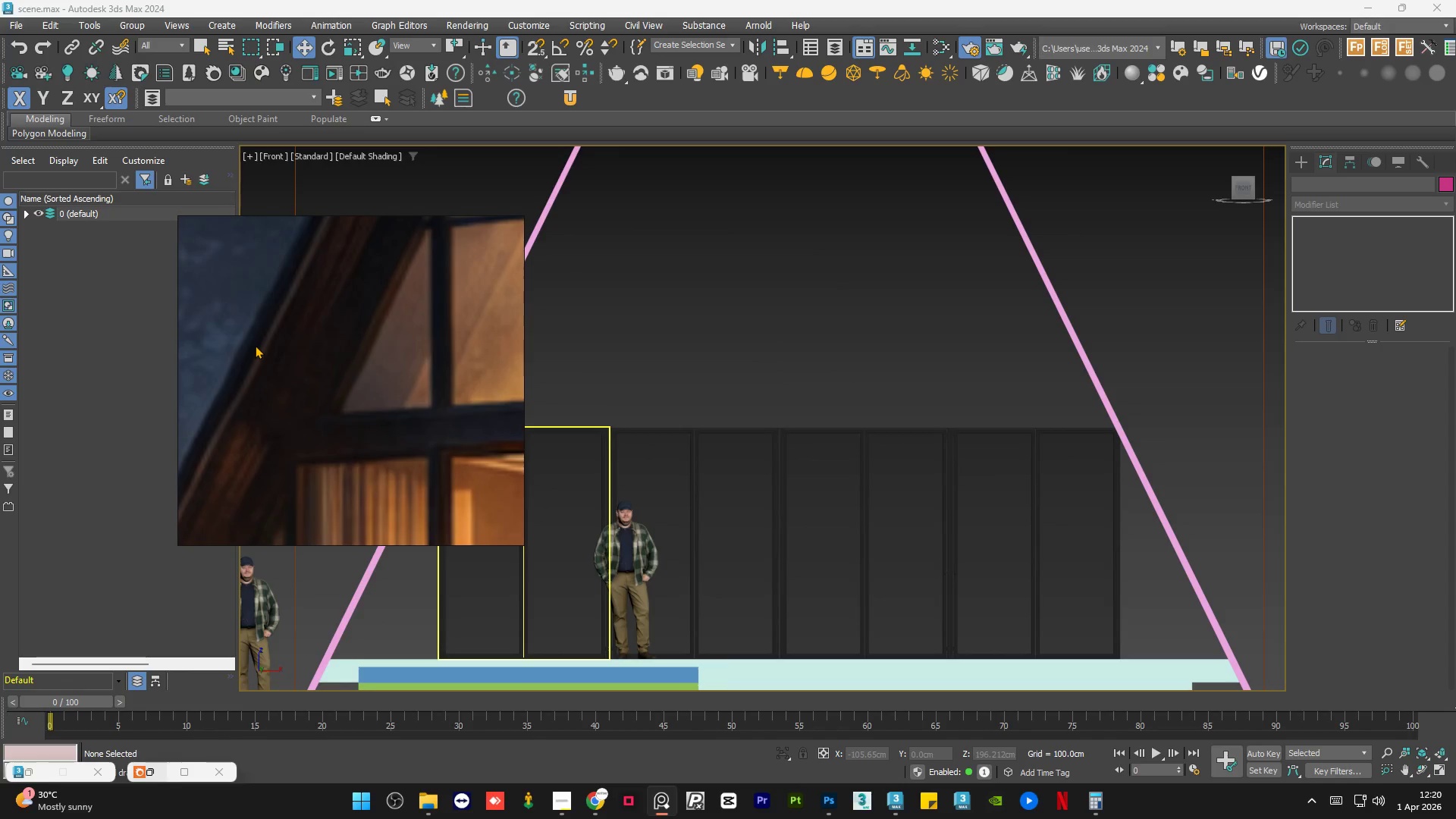 
scroll: coordinate [255, 345], scroll_direction: down, amount: 1.0
 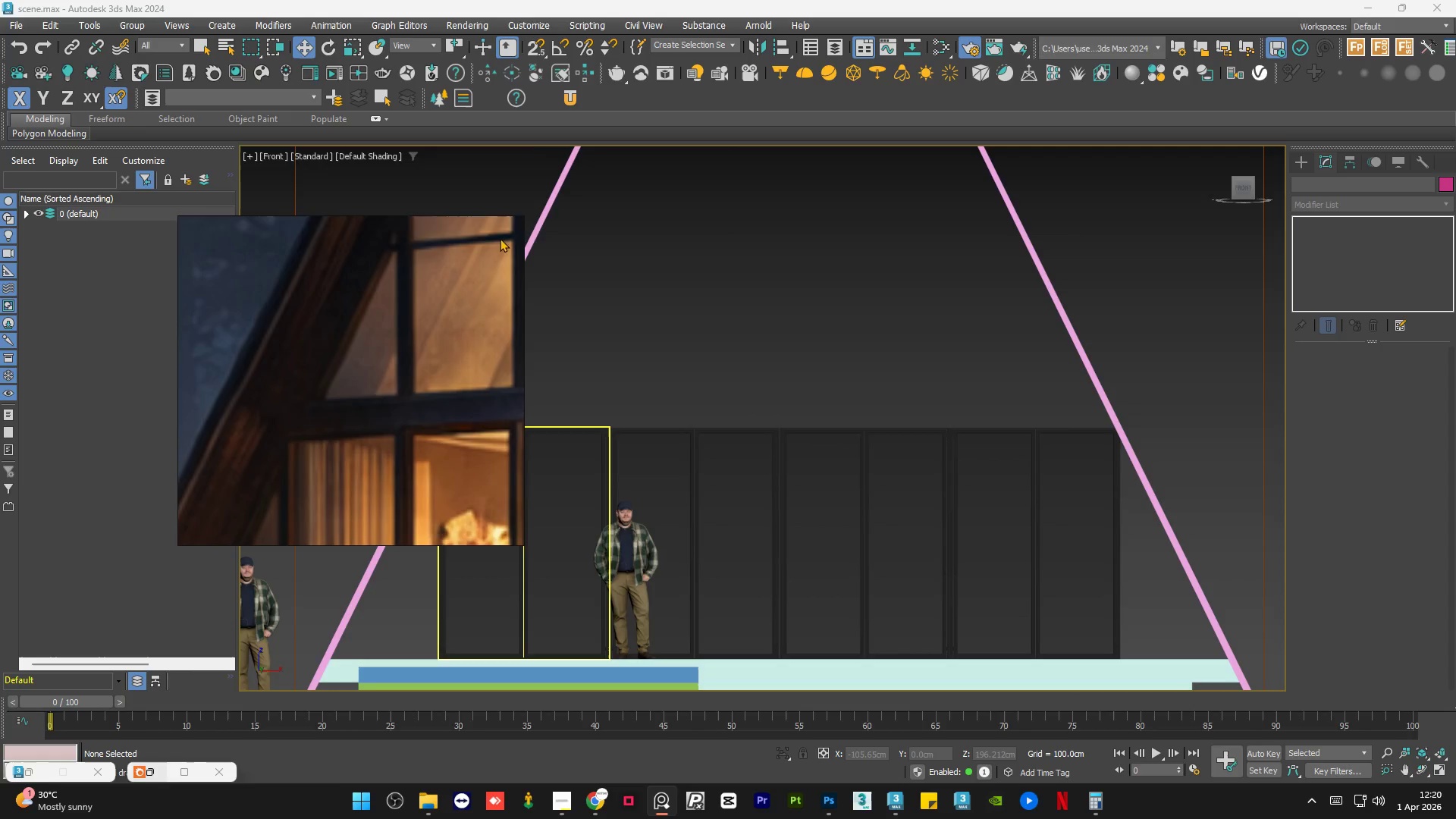 
left_click([472, 230])
 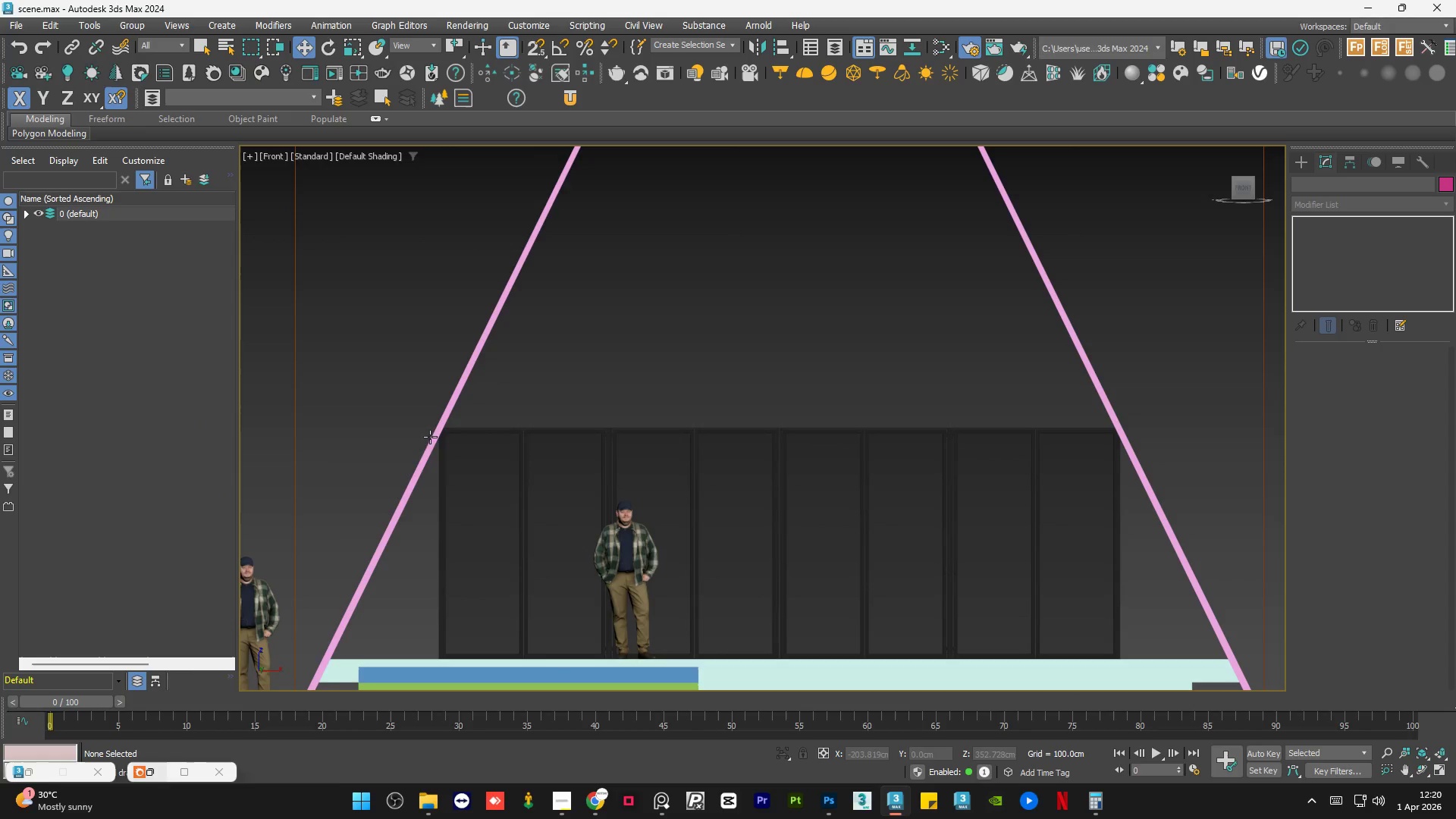 
scroll: coordinate [439, 430], scroll_direction: down, amount: 2.0
 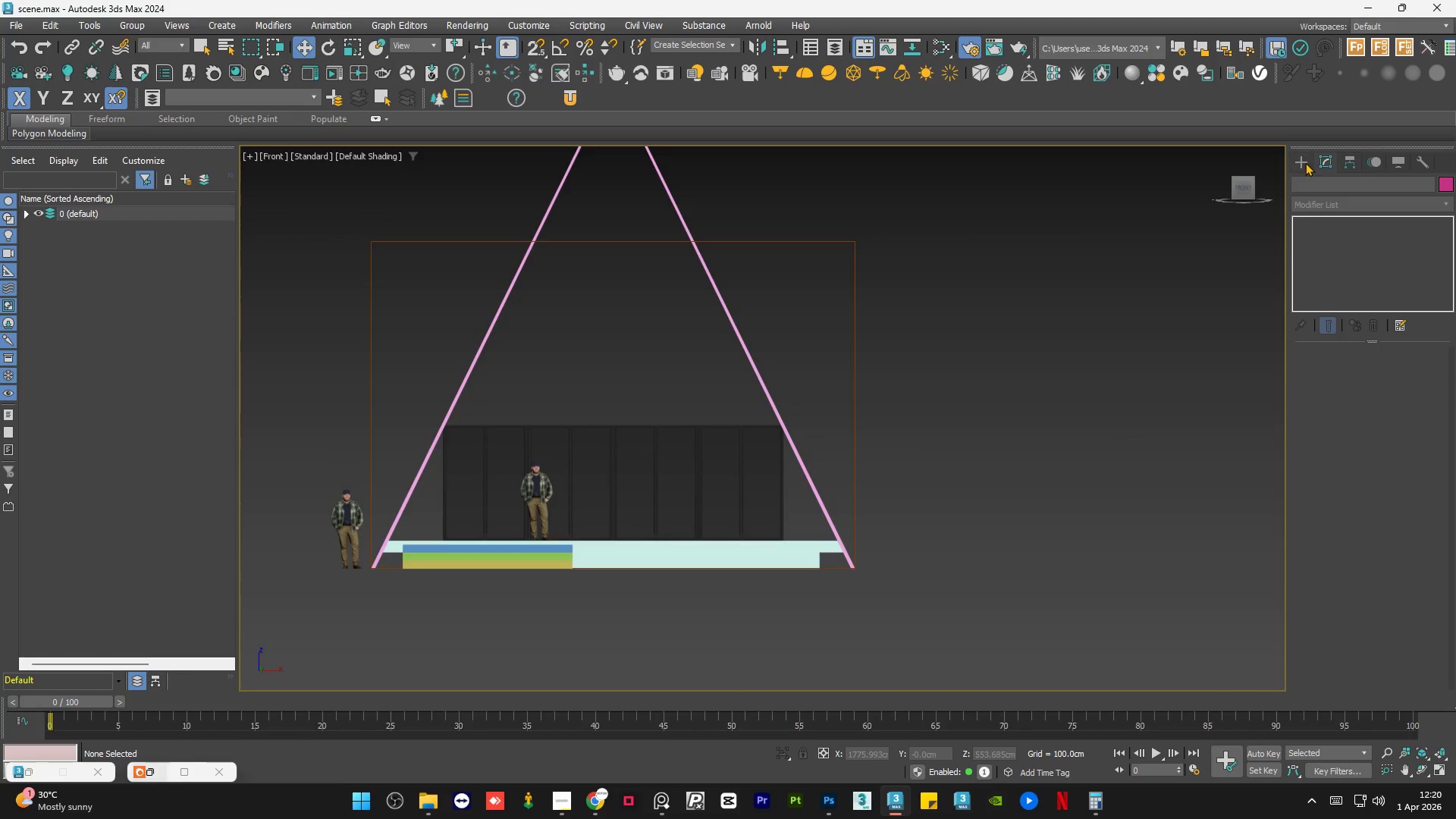 
left_click([1305, 162])
 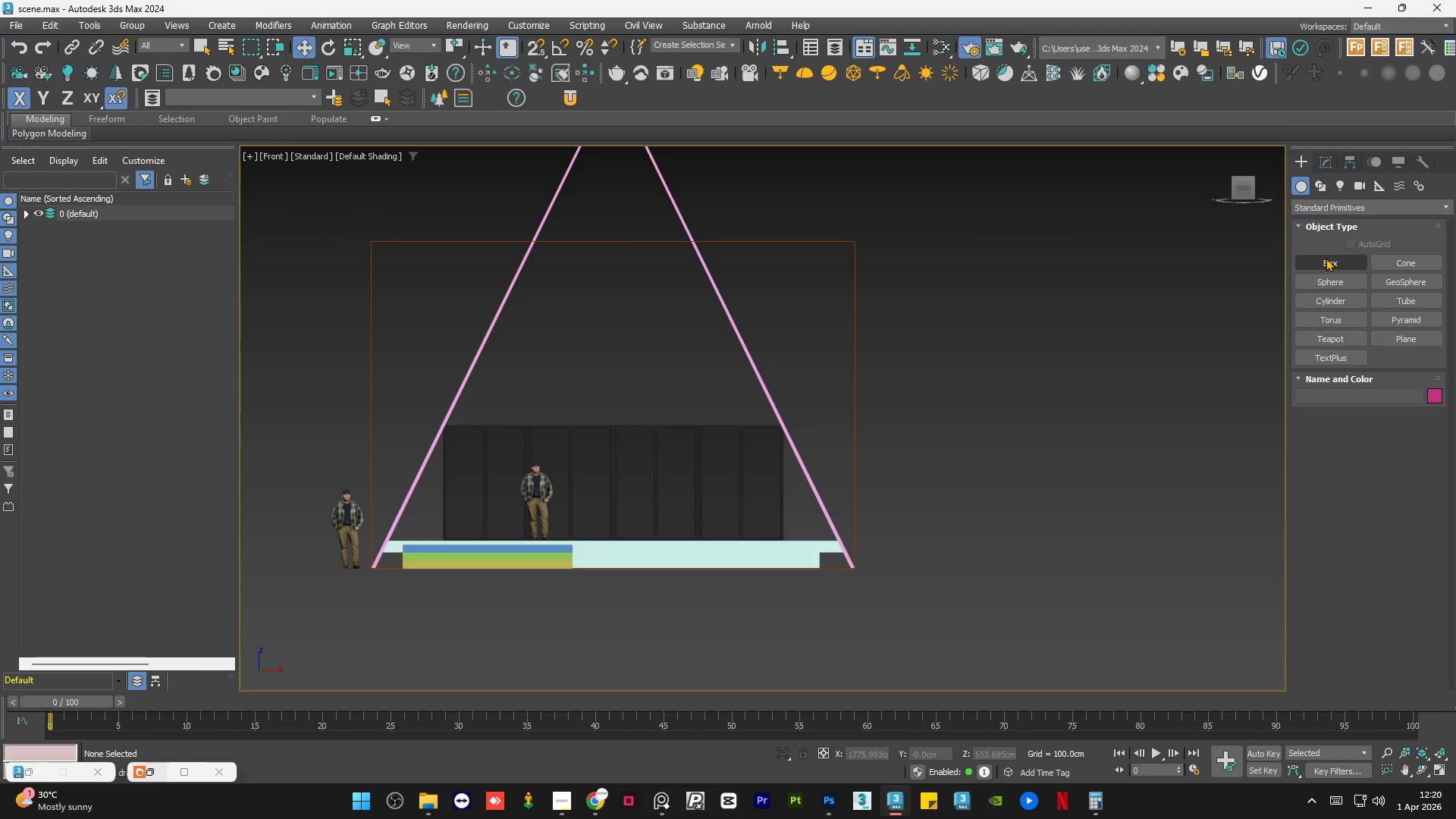 
left_click([1326, 260])
 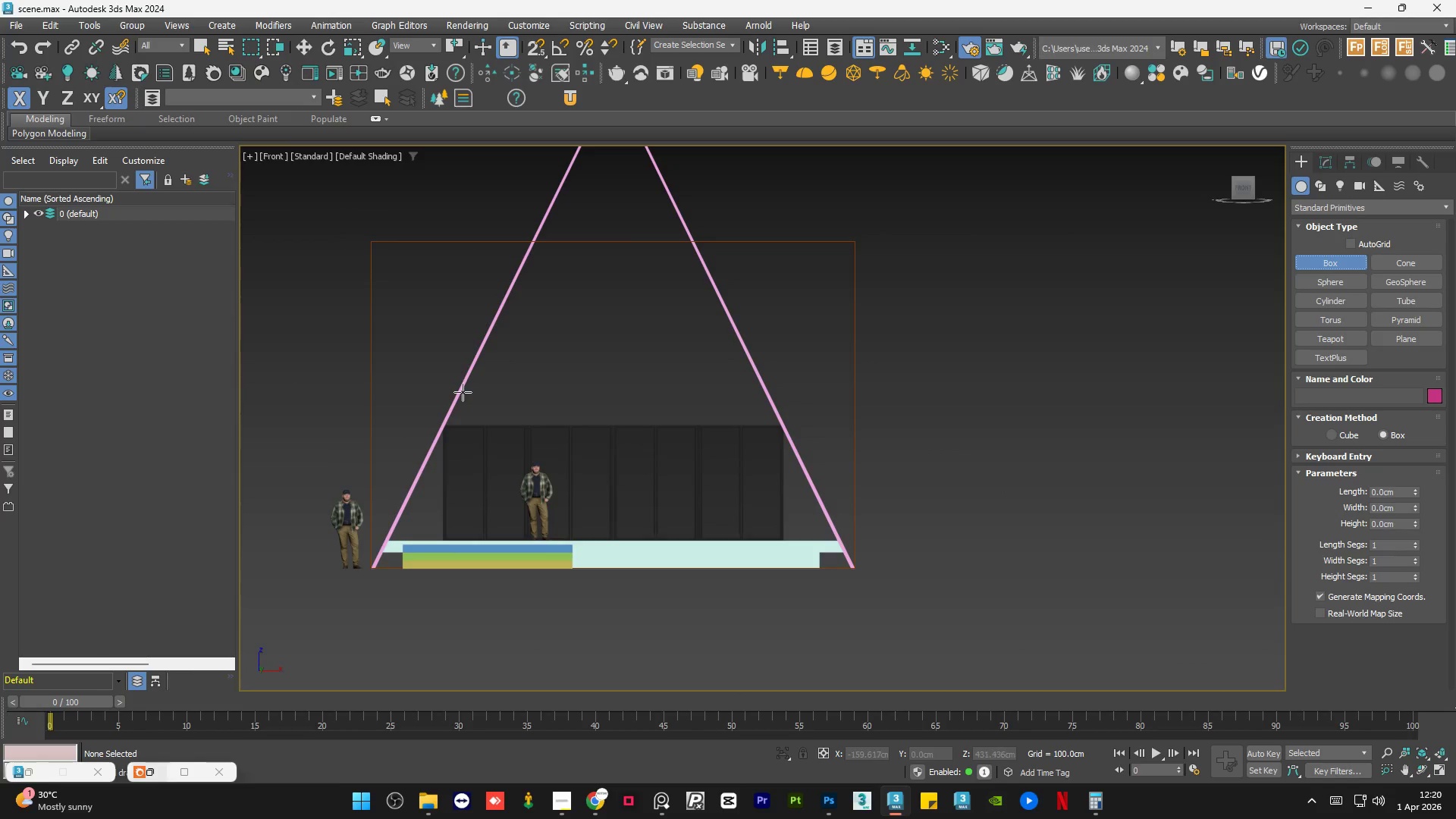 
scroll: coordinate [466, 394], scroll_direction: up, amount: 1.0
 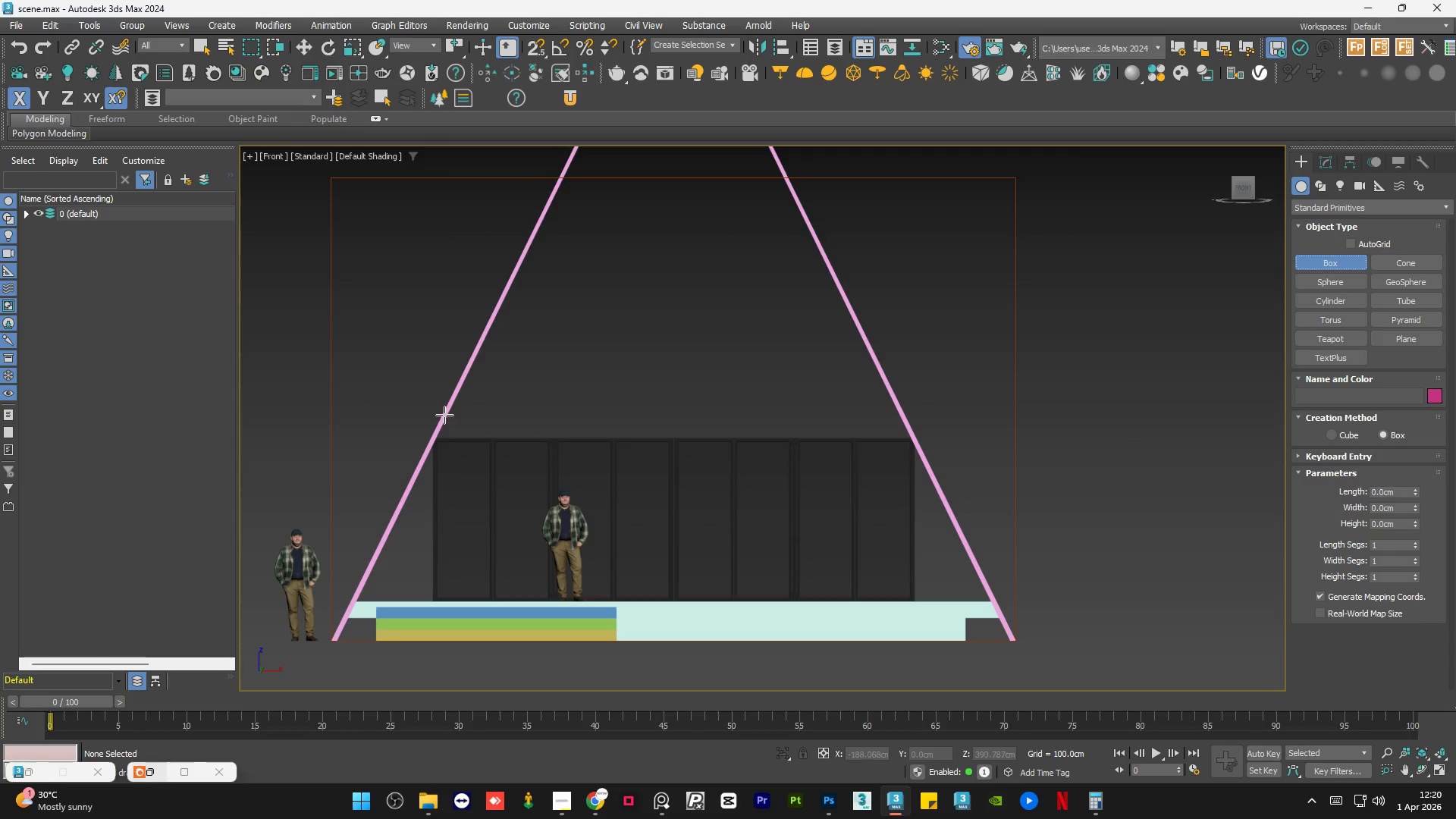 
left_click_drag(start_coordinate=[444, 415], to_coordinate=[909, 438])
 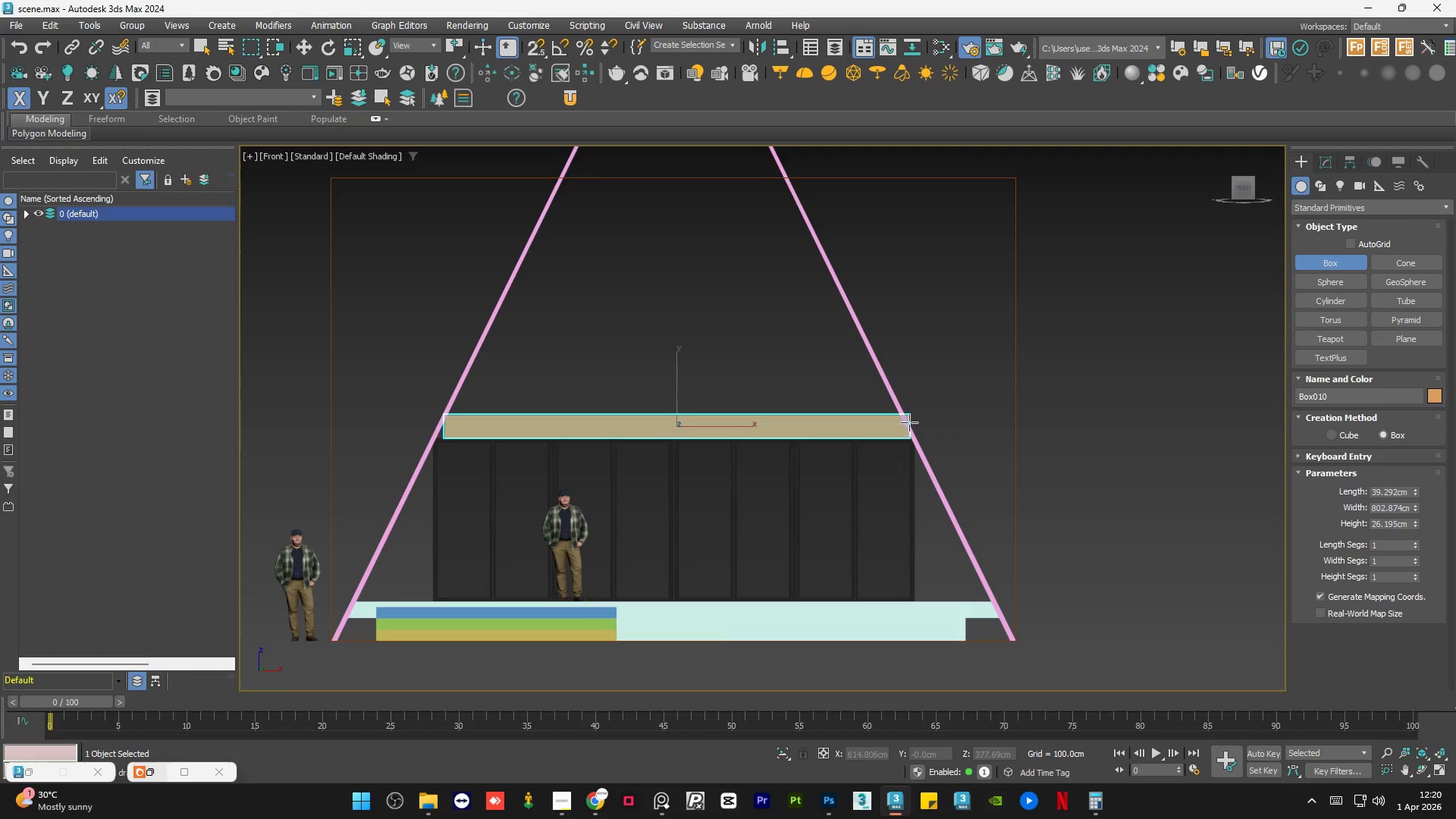 
left_click([909, 422])
 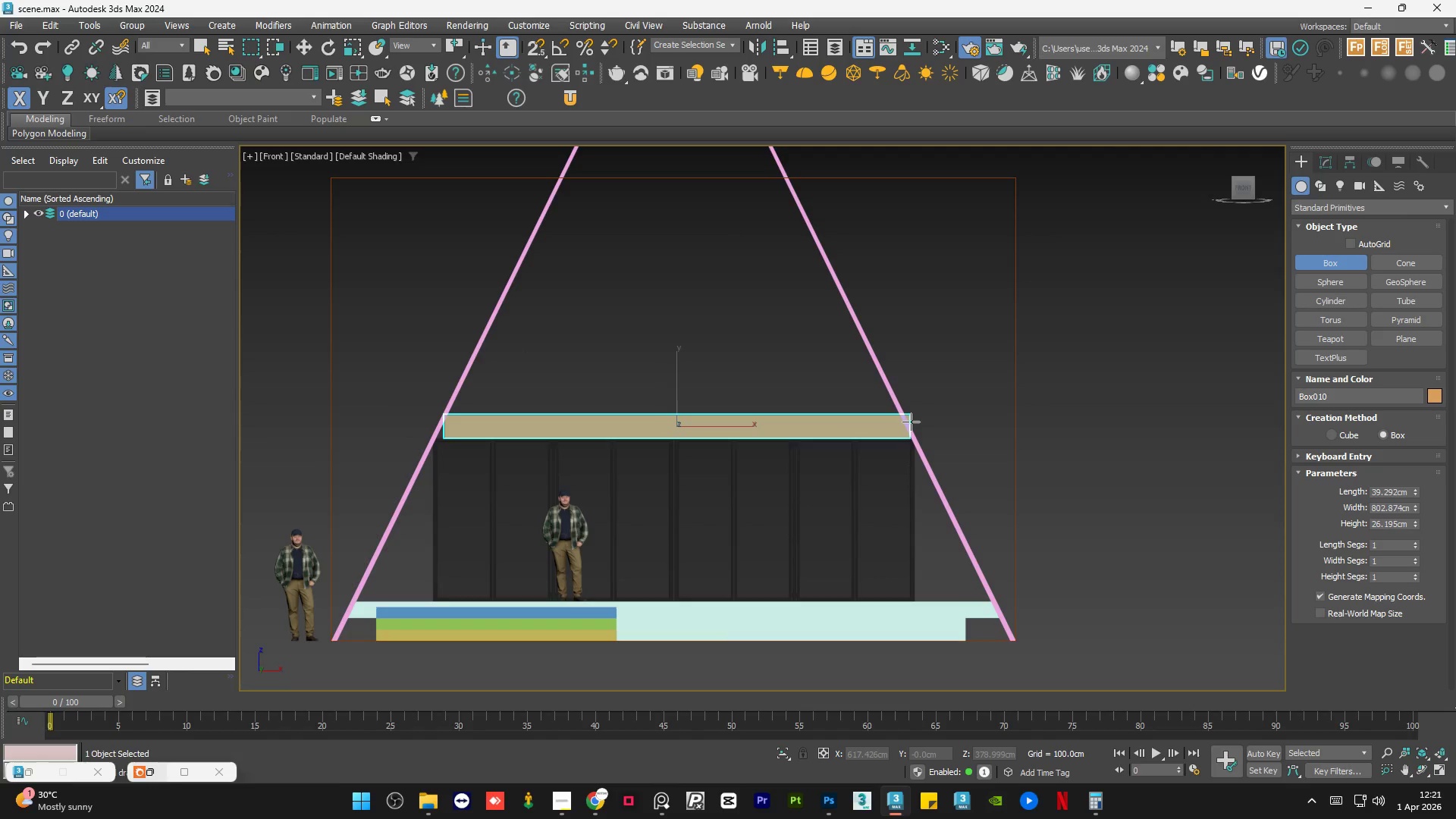 
key(W)
 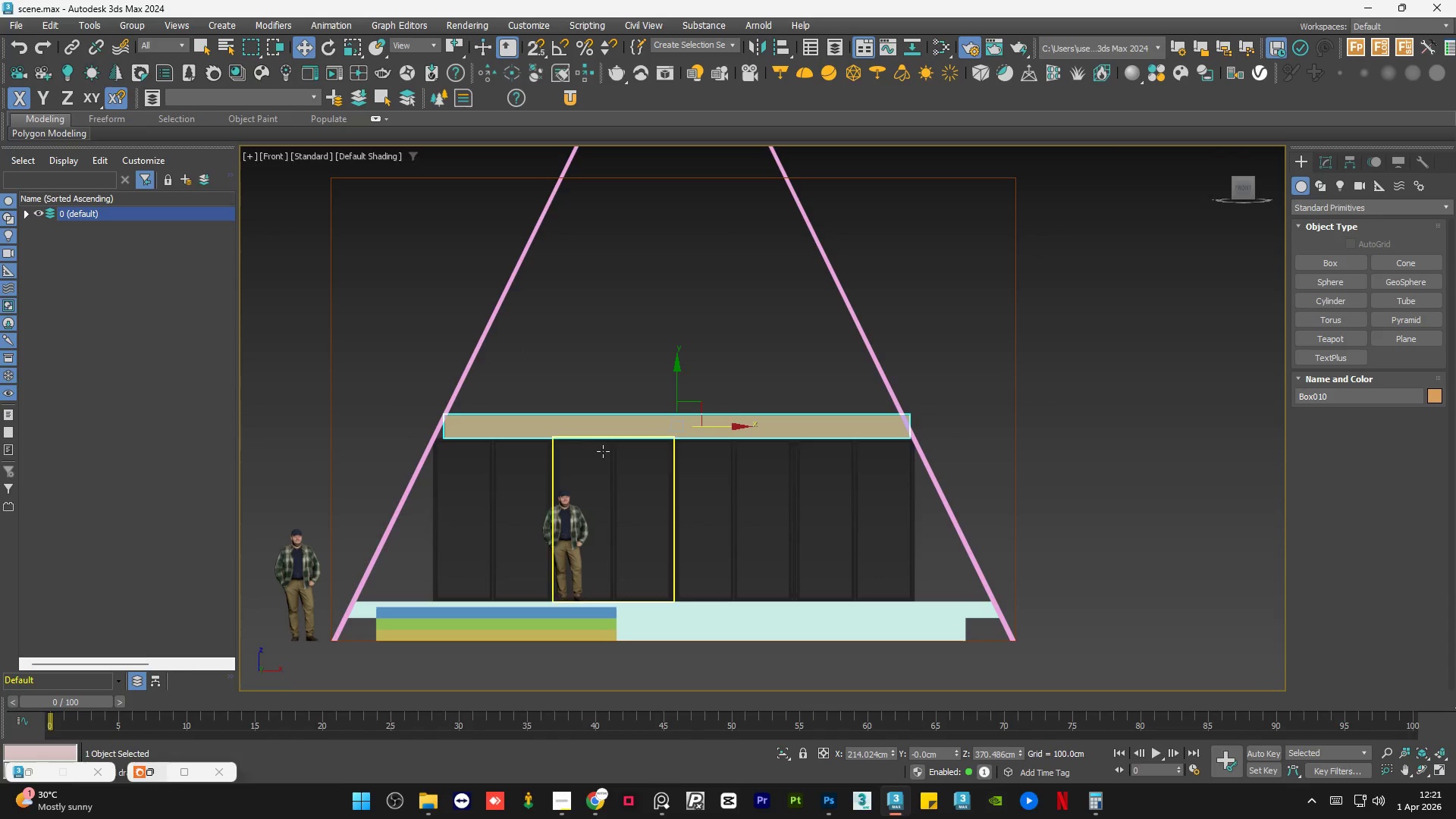 
scroll: coordinate [757, 474], scroll_direction: down, amount: 1.0
 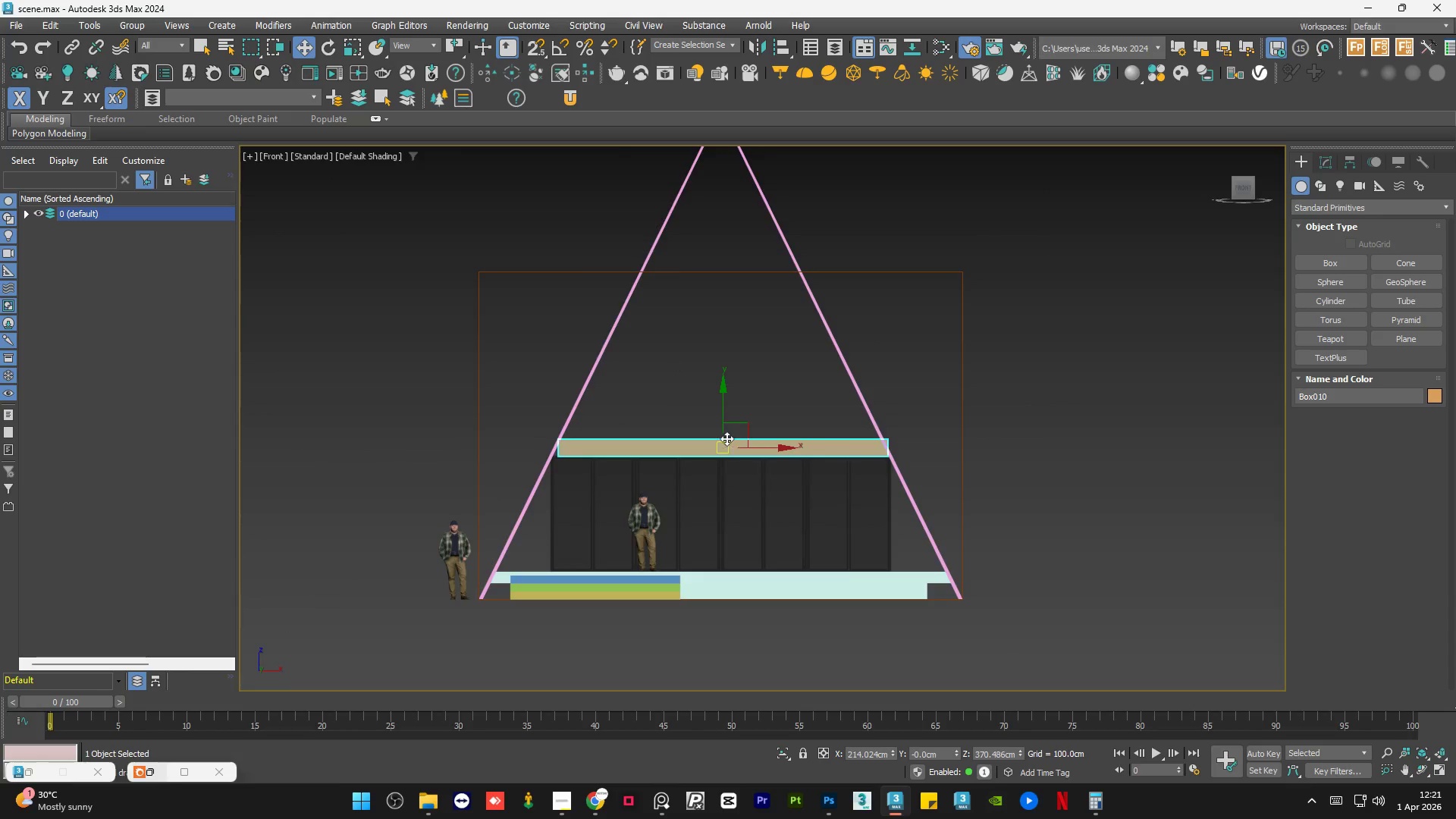 
scroll: coordinate [726, 438], scroll_direction: up, amount: 5.0
 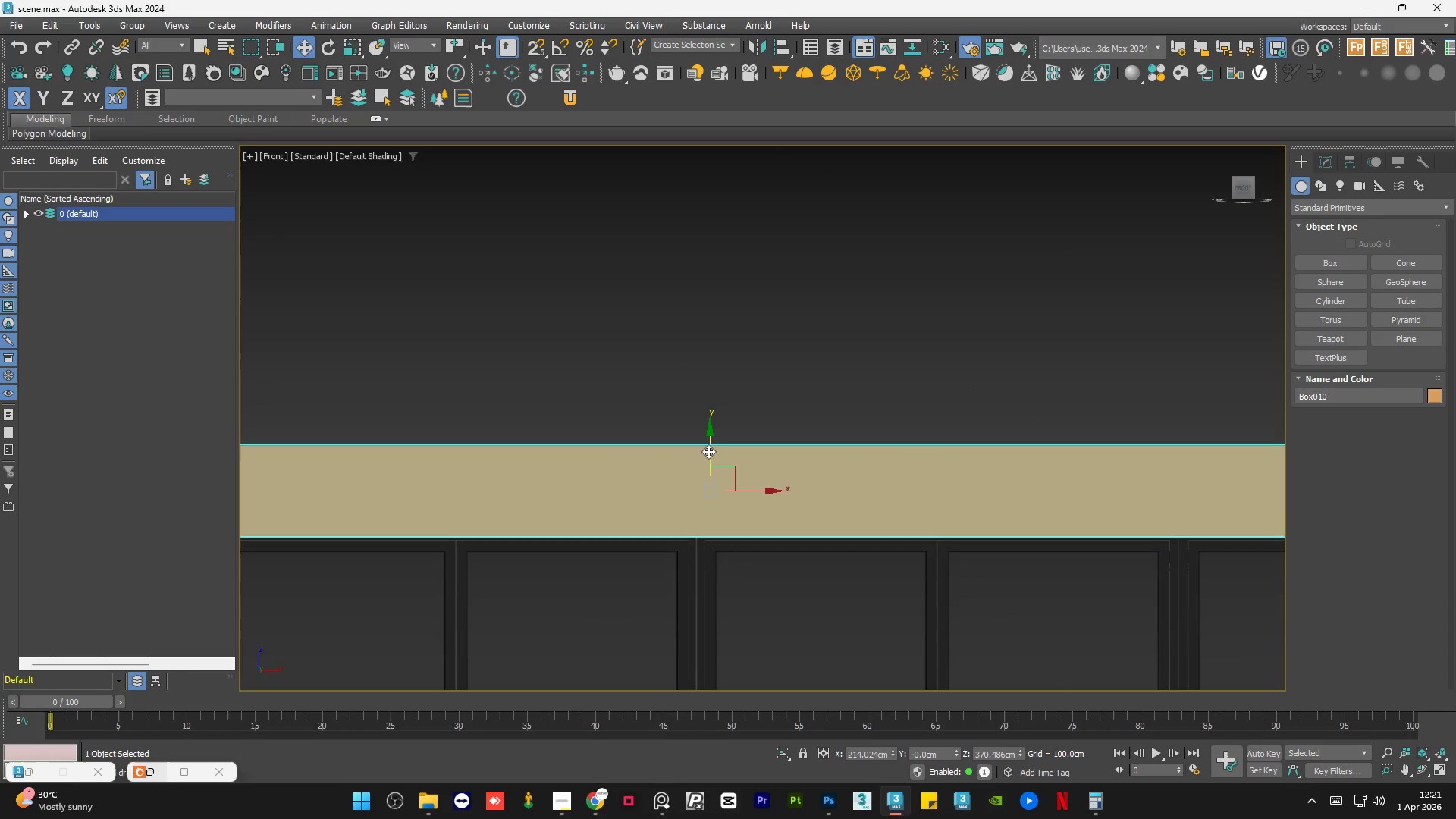 
left_click_drag(start_coordinate=[708, 450], to_coordinate=[714, 436])
 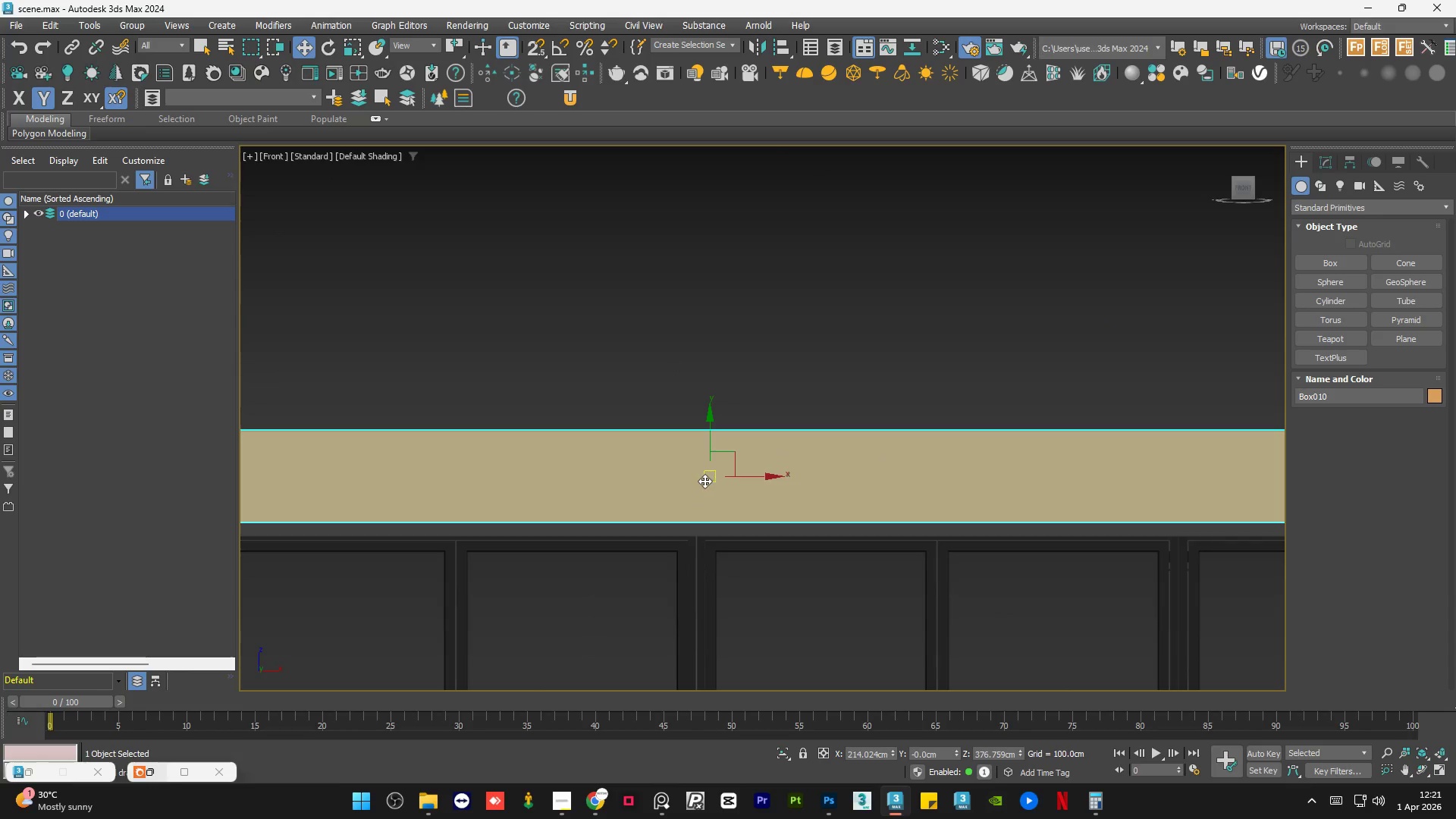 
scroll: coordinate [728, 468], scroll_direction: down, amount: 4.0
 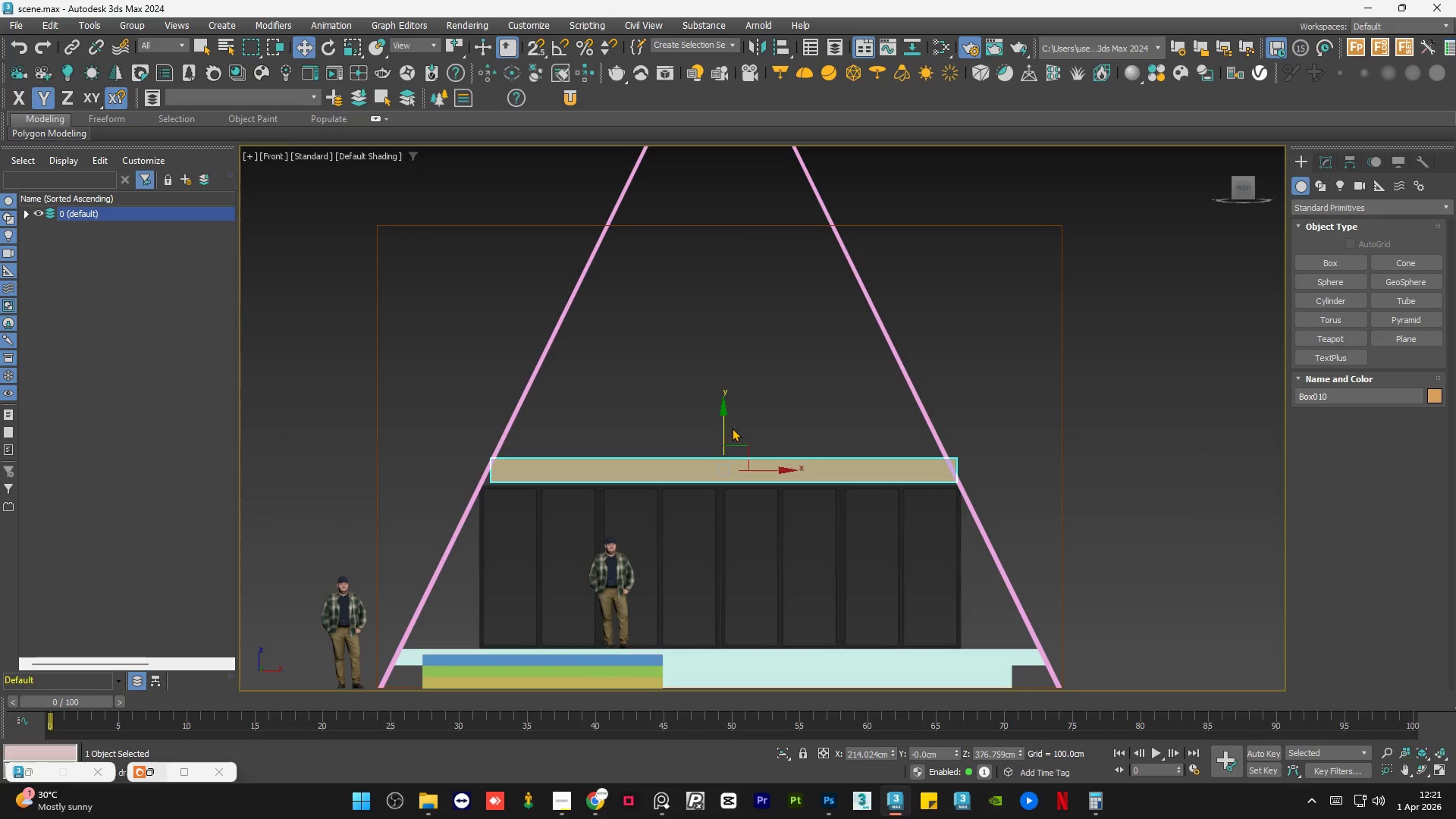 
left_click_drag(start_coordinate=[722, 428], to_coordinate=[720, 352])
 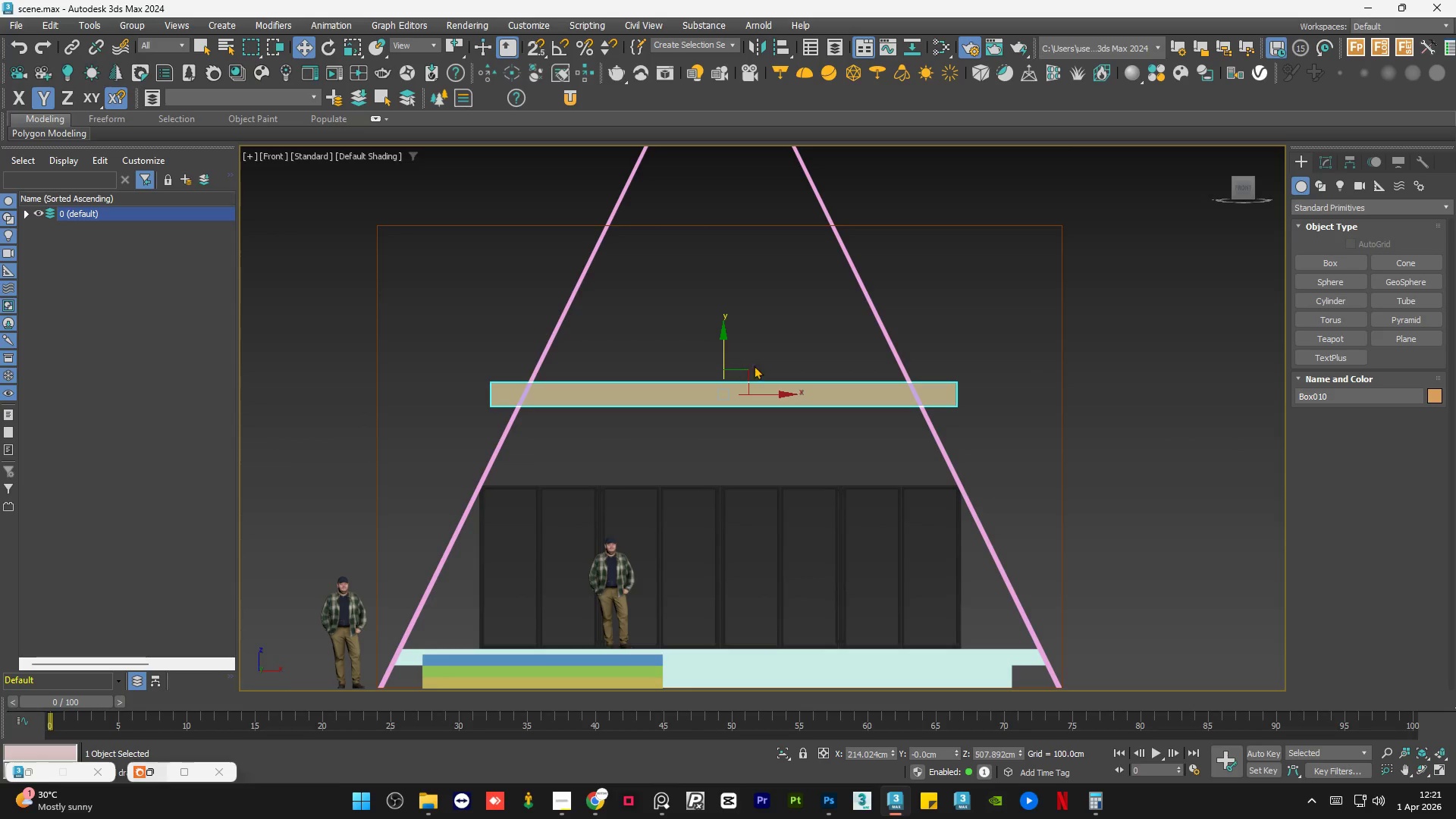 
key(S)
 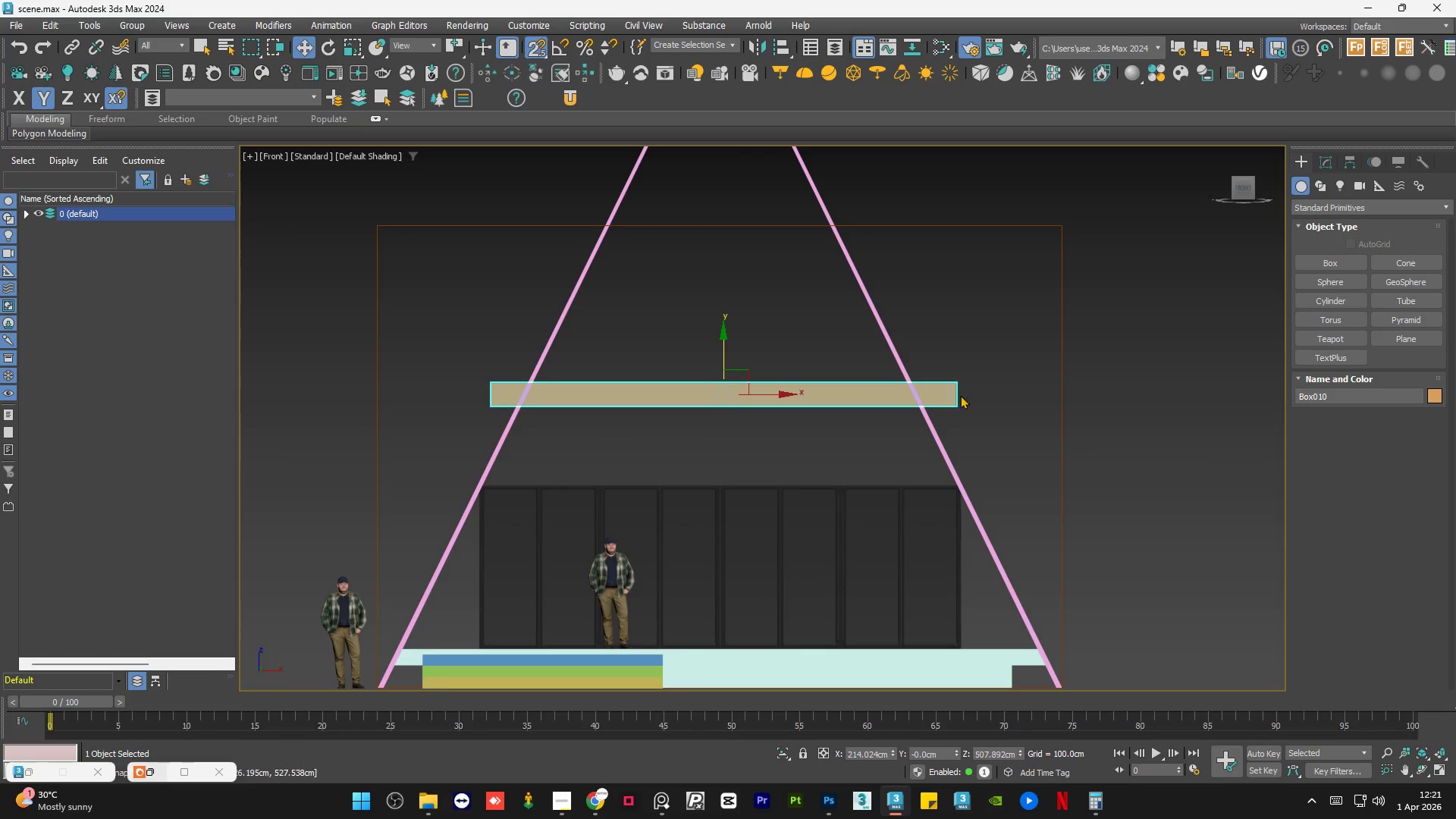 
scroll: coordinate [951, 408], scroll_direction: up, amount: 5.0
 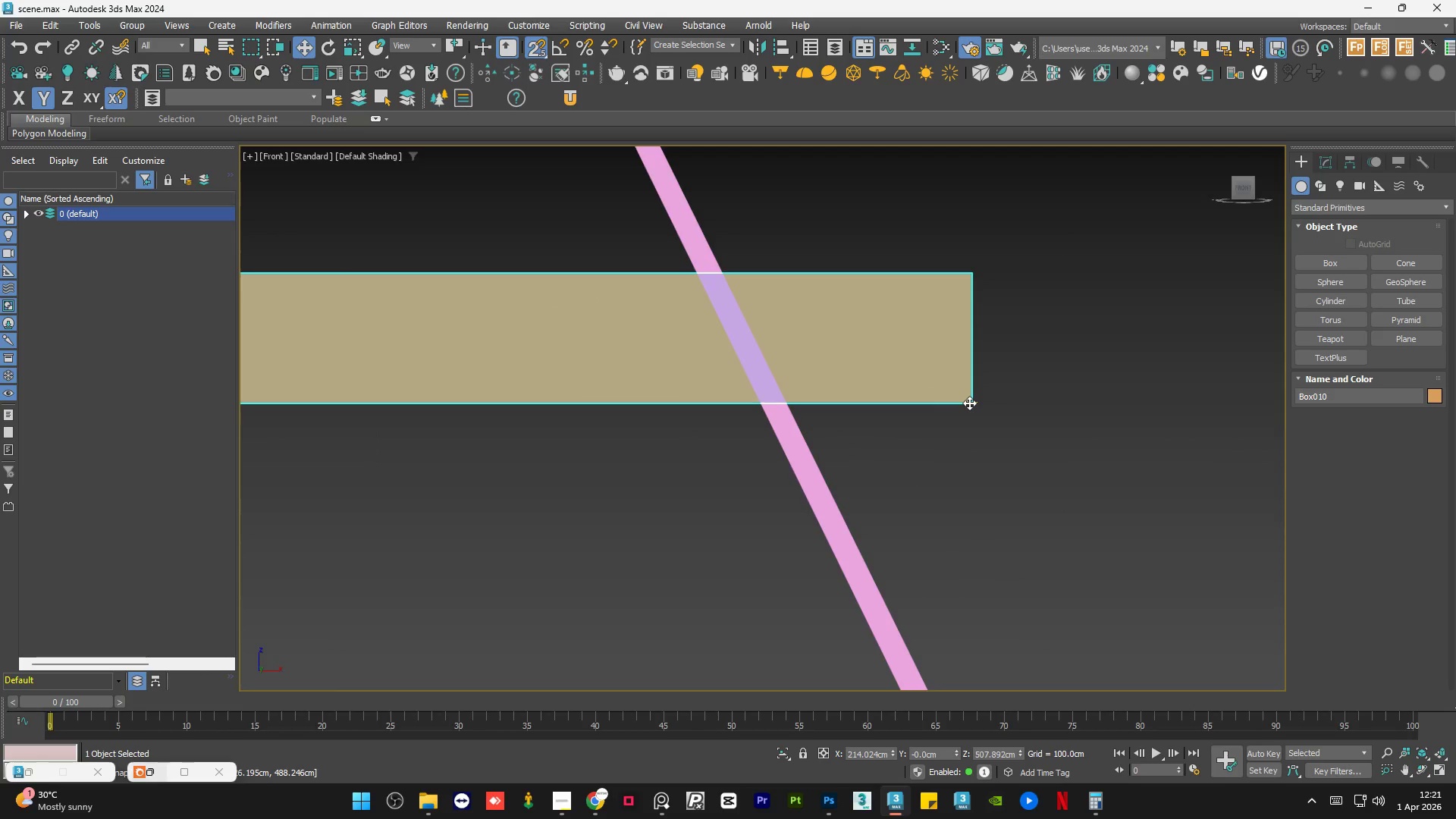 
left_click_drag(start_coordinate=[969, 402], to_coordinate=[693, 462])
 